 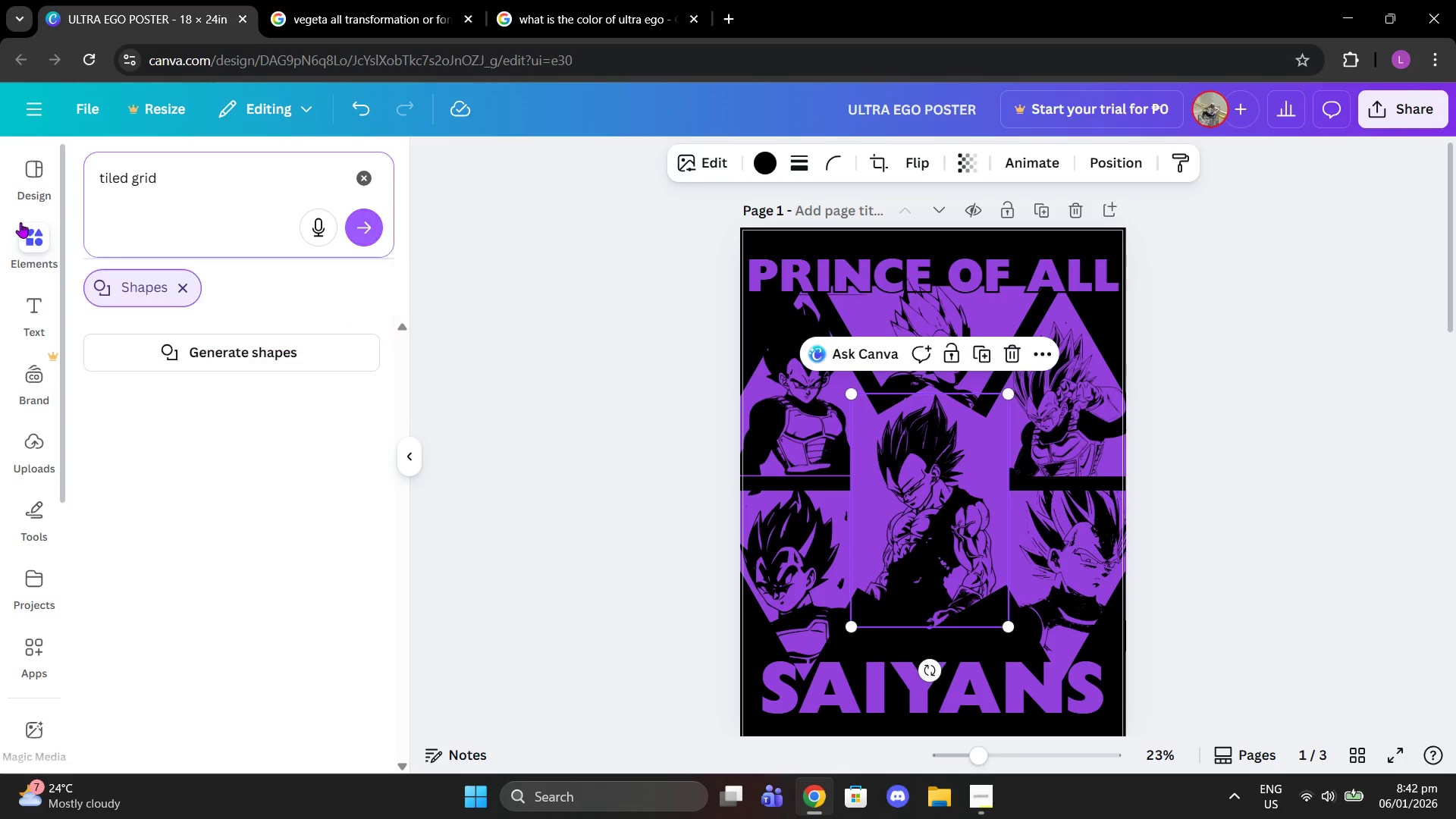 
key(Enter)
 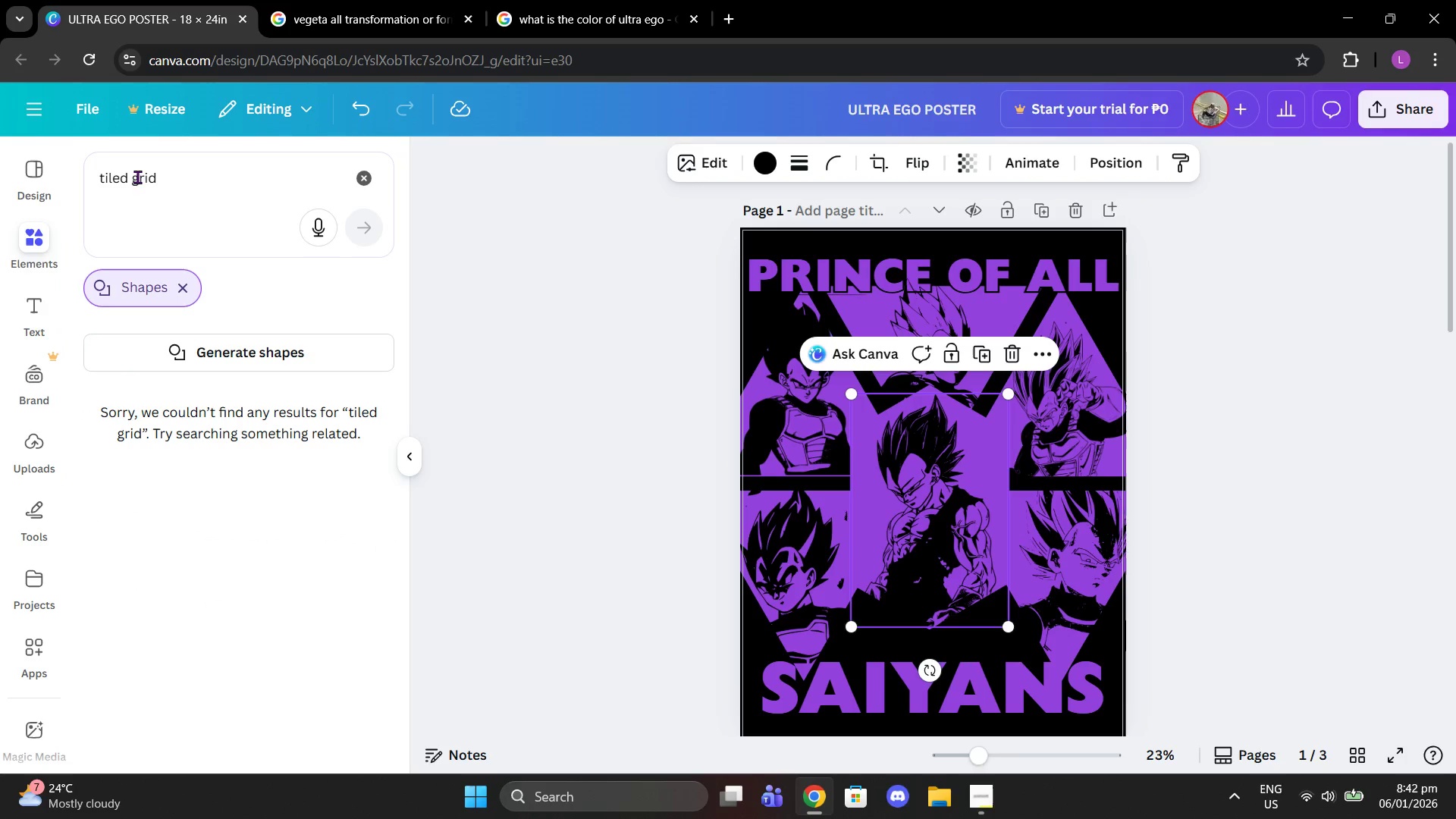 
left_click([176, 285])
 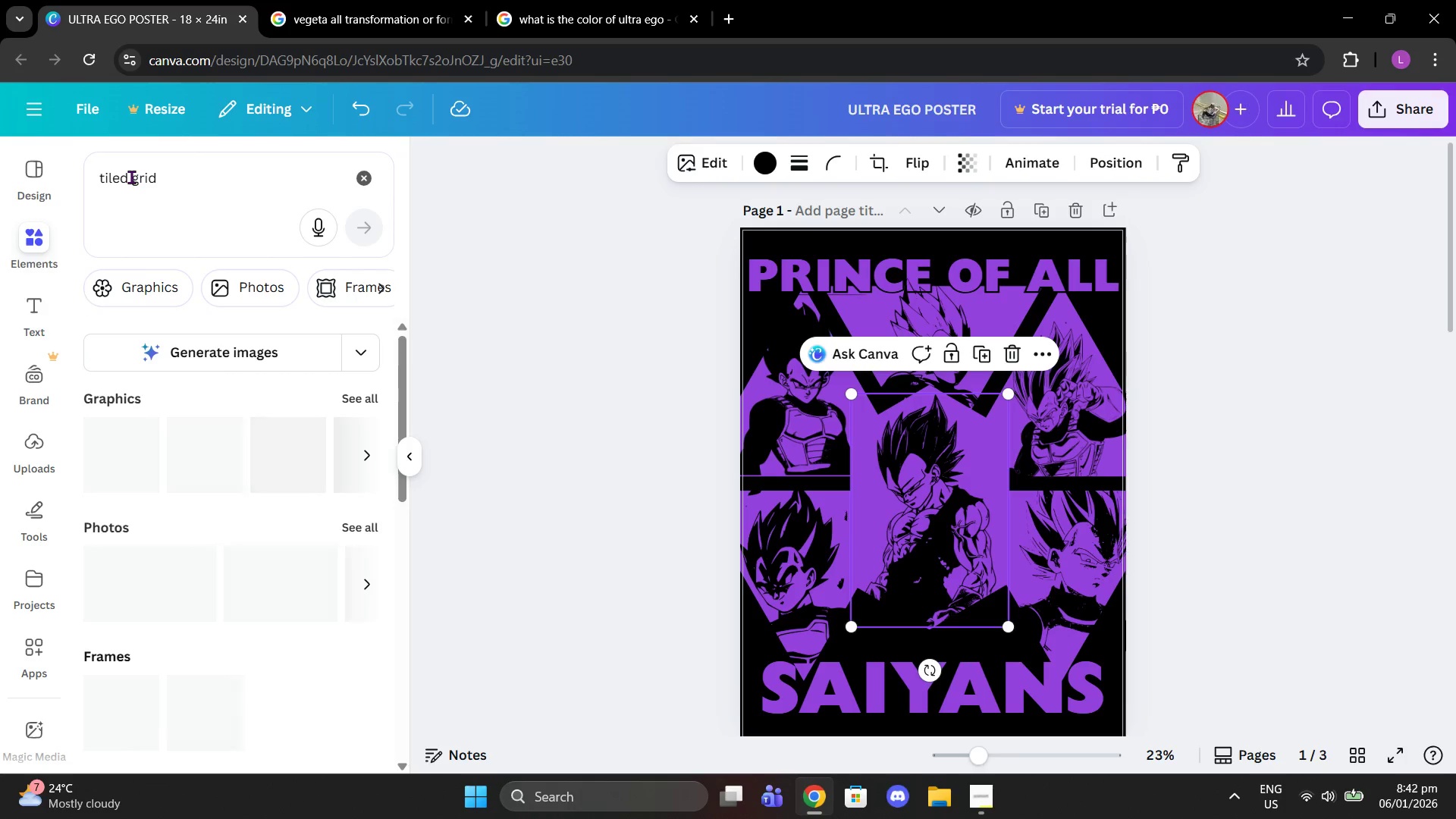 
mouse_move([346, 261])
 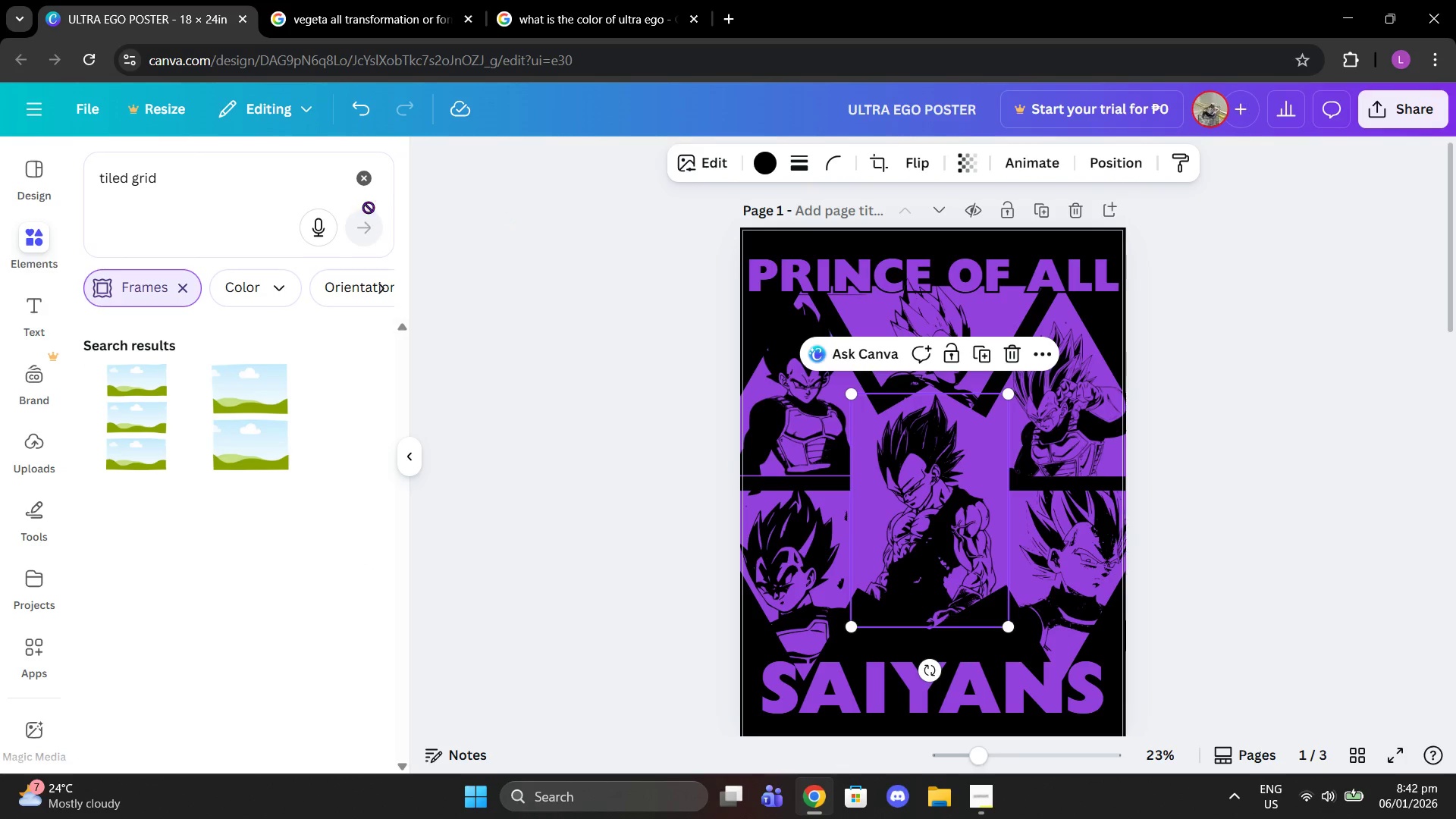 
left_click([366, 179])
 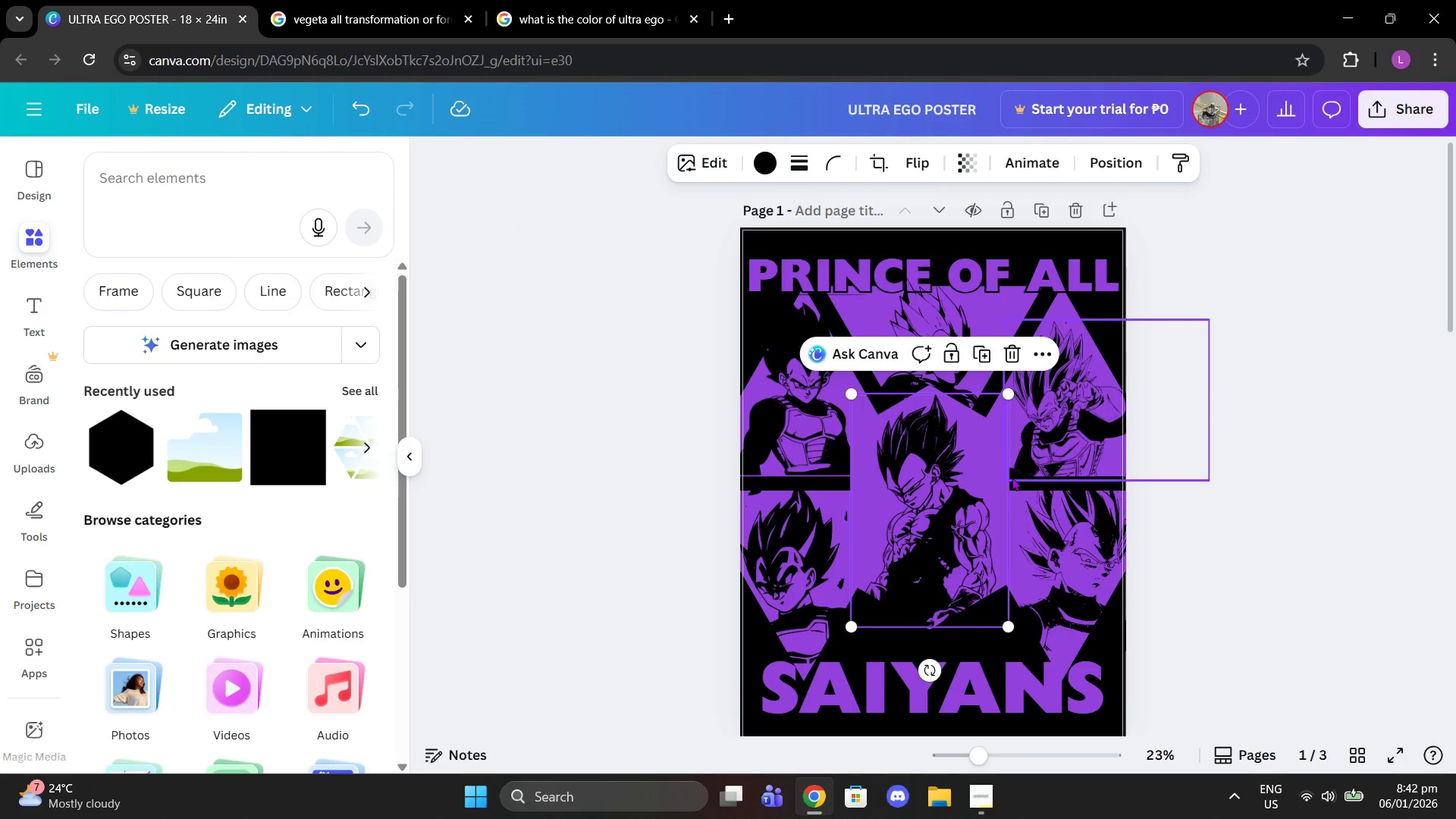 
left_click([944, 491])
 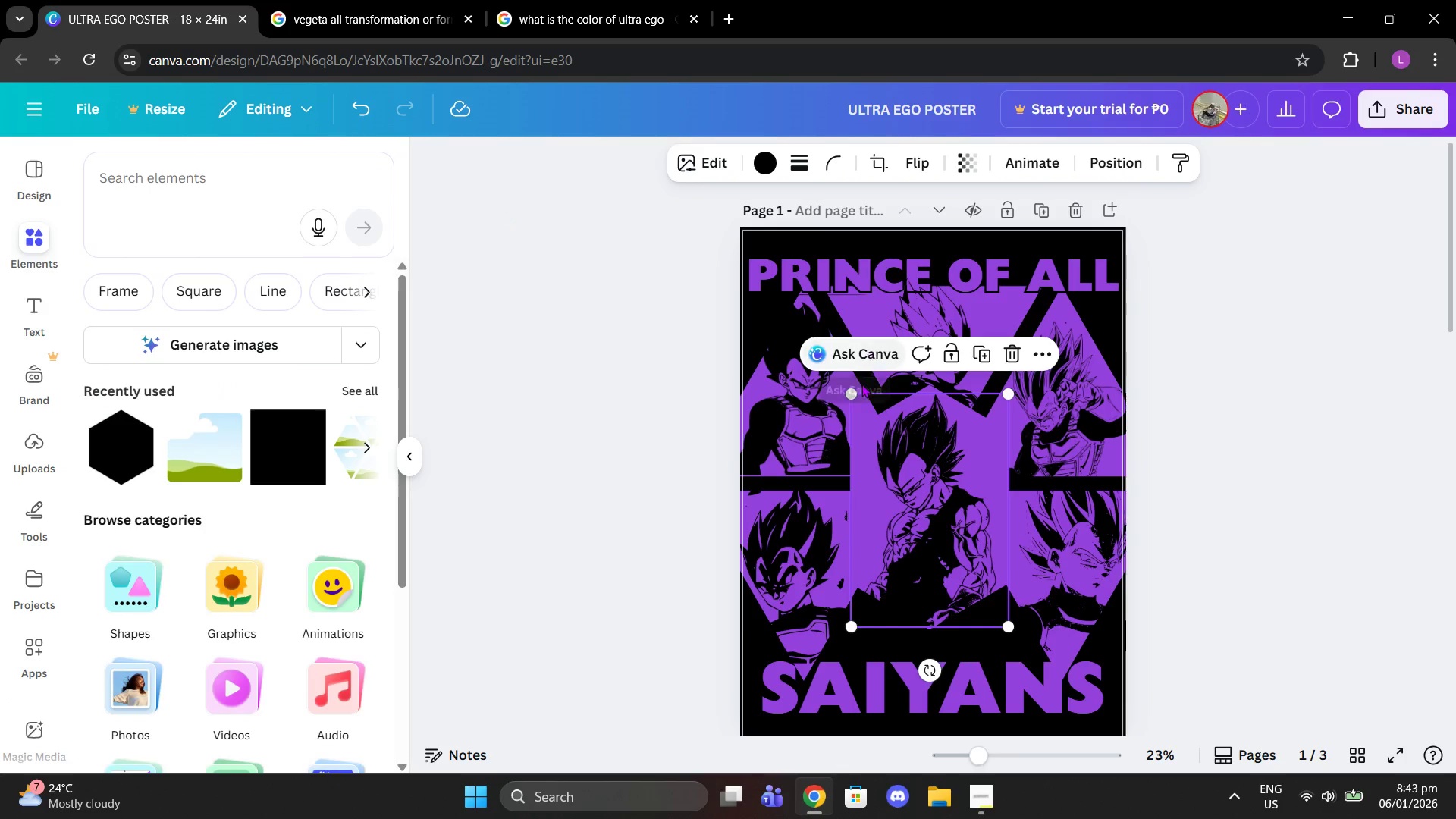 
left_click_drag(start_coordinate=[852, 395], to_coordinate=[839, 393])
 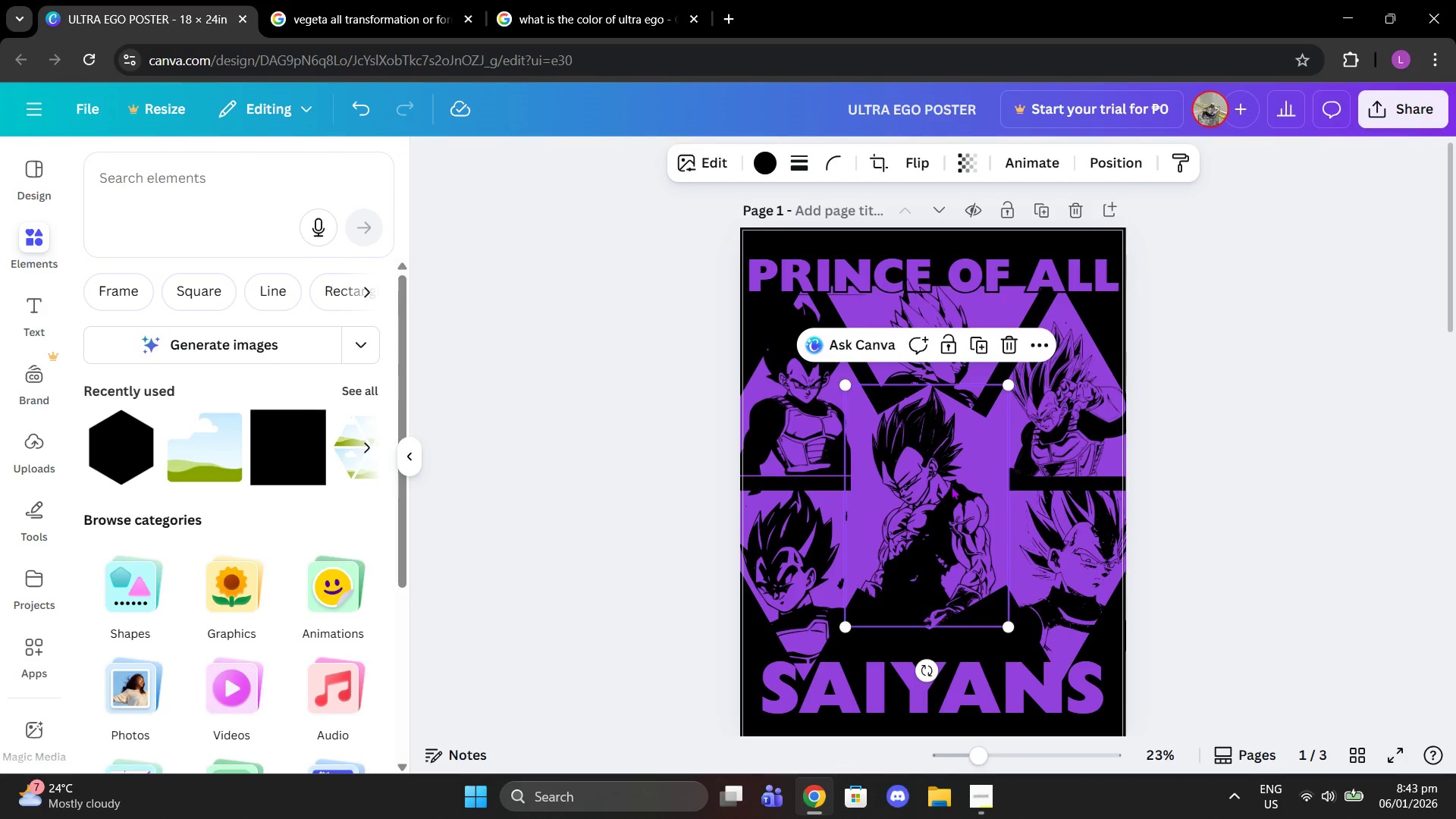 
left_click_drag(start_coordinate=[951, 482], to_coordinate=[953, 487])
 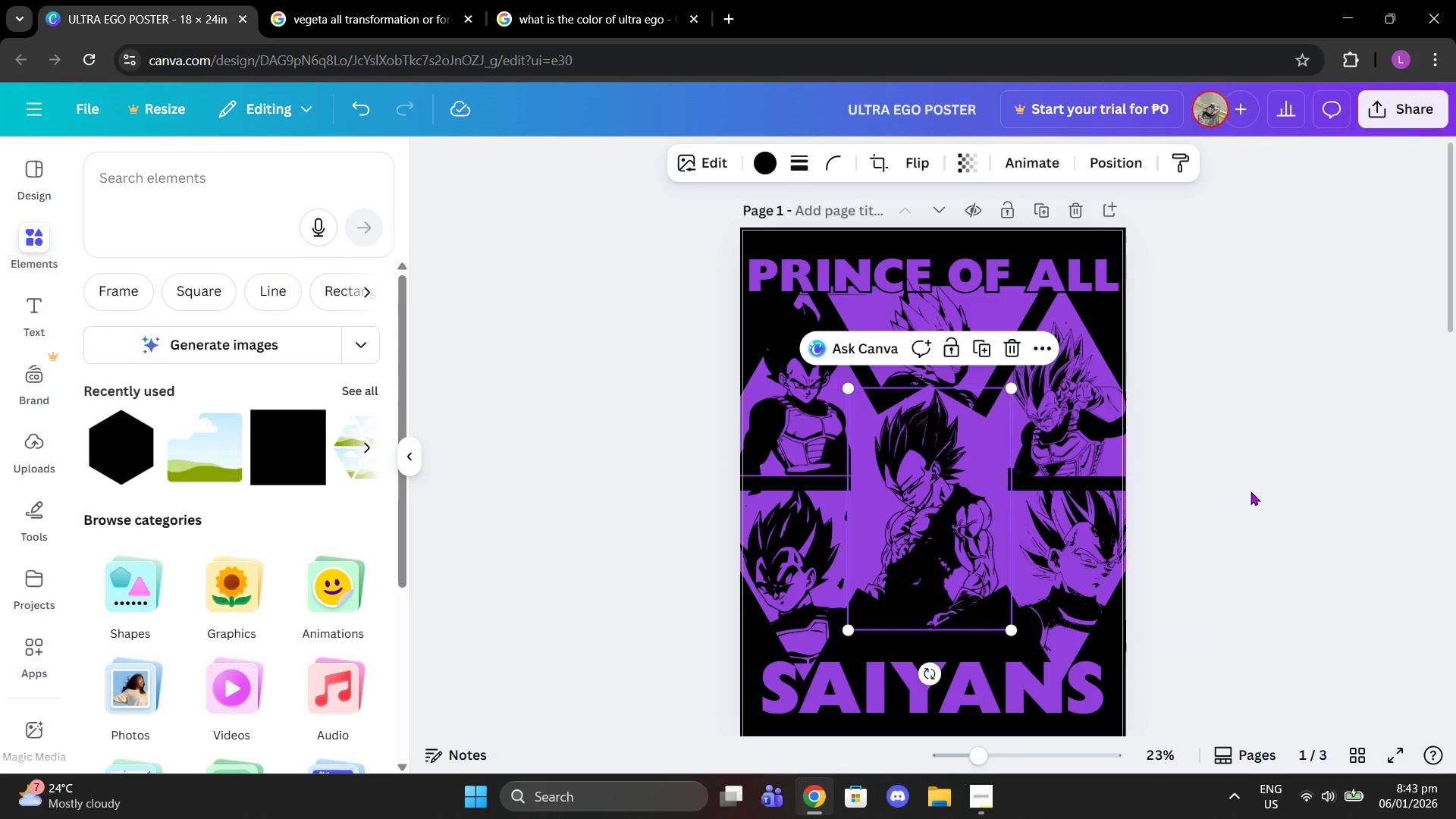 
left_click([1257, 491])
 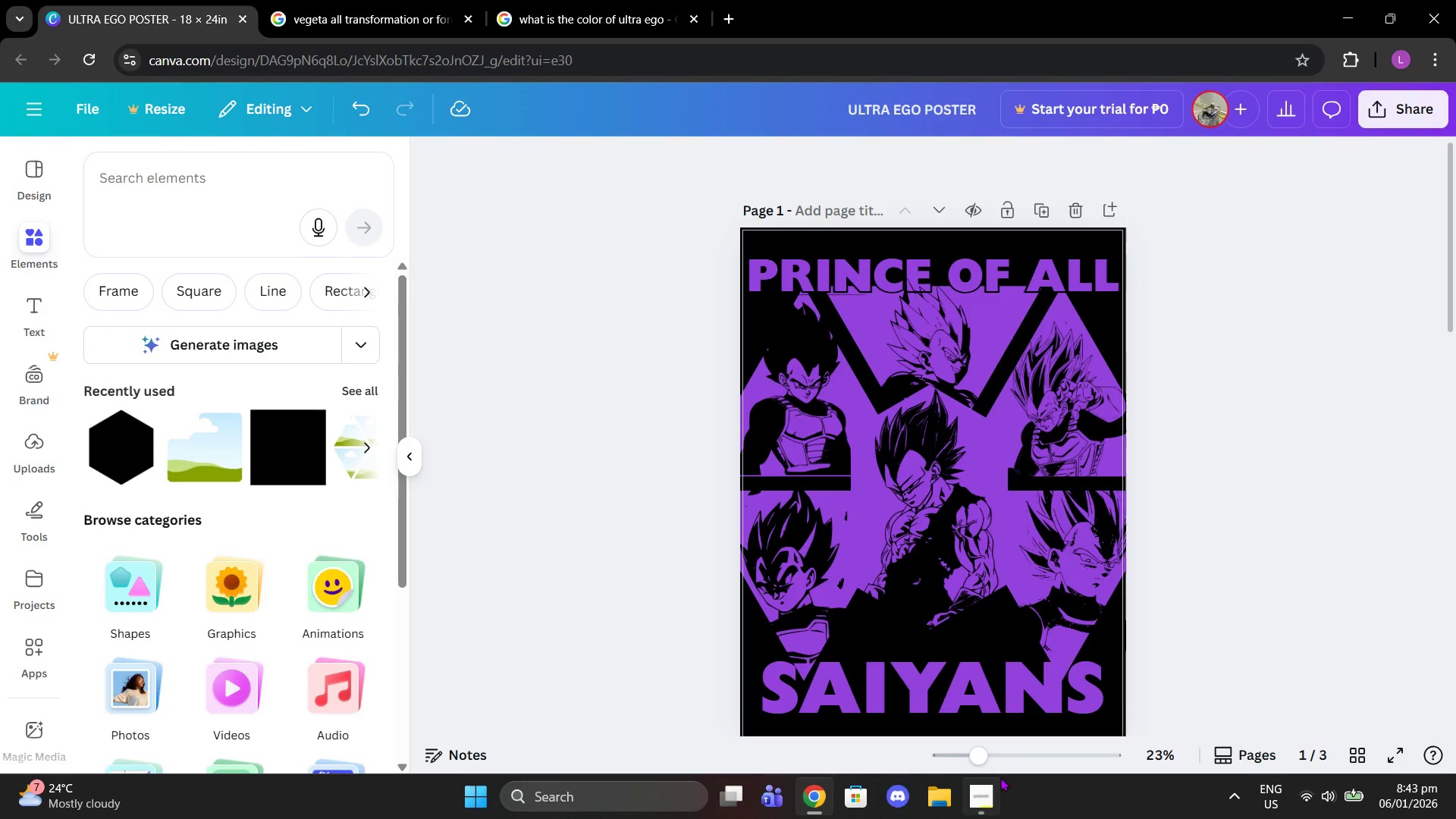 
left_click([1004, 692])
 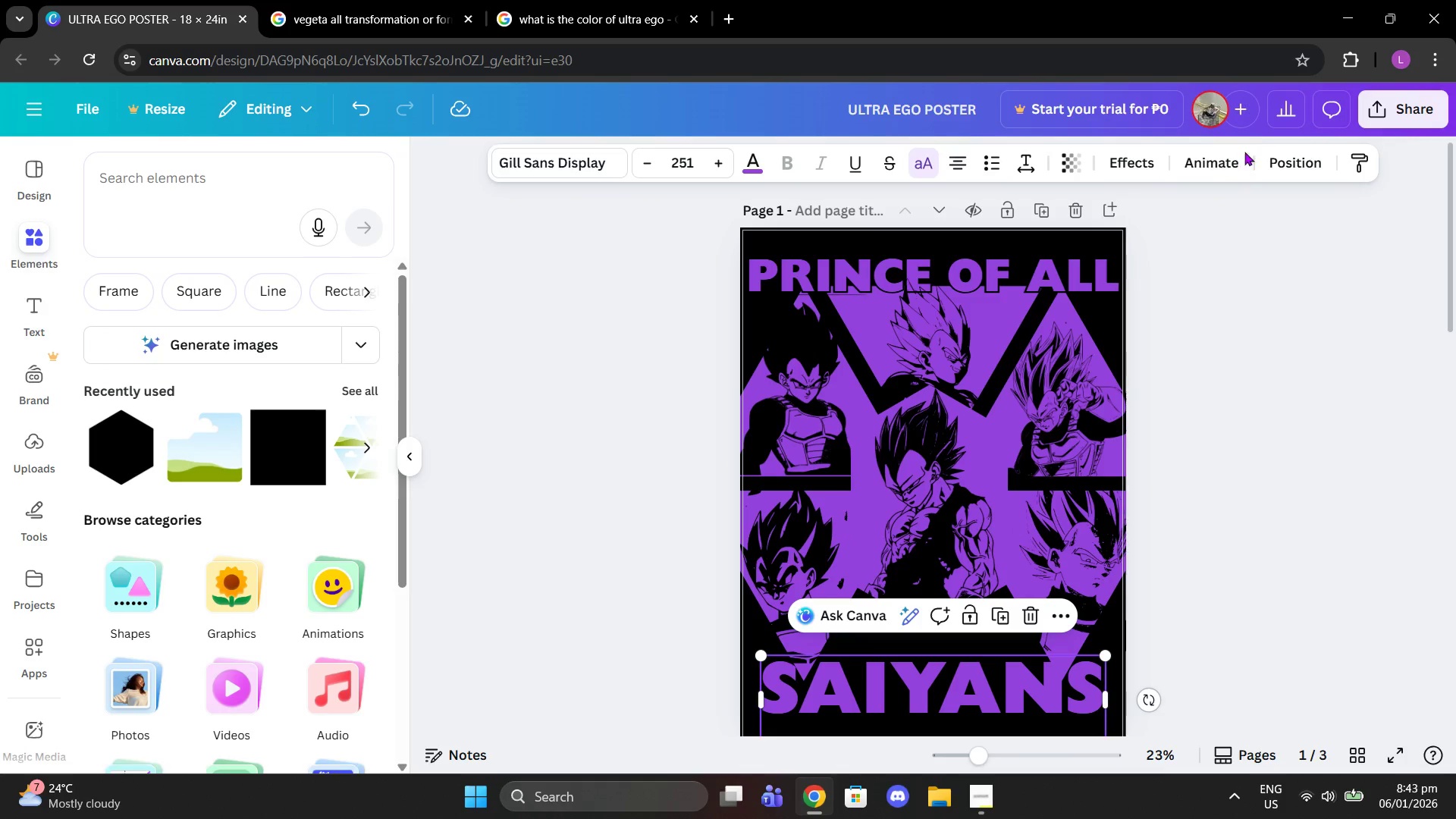 
left_click([1286, 162])
 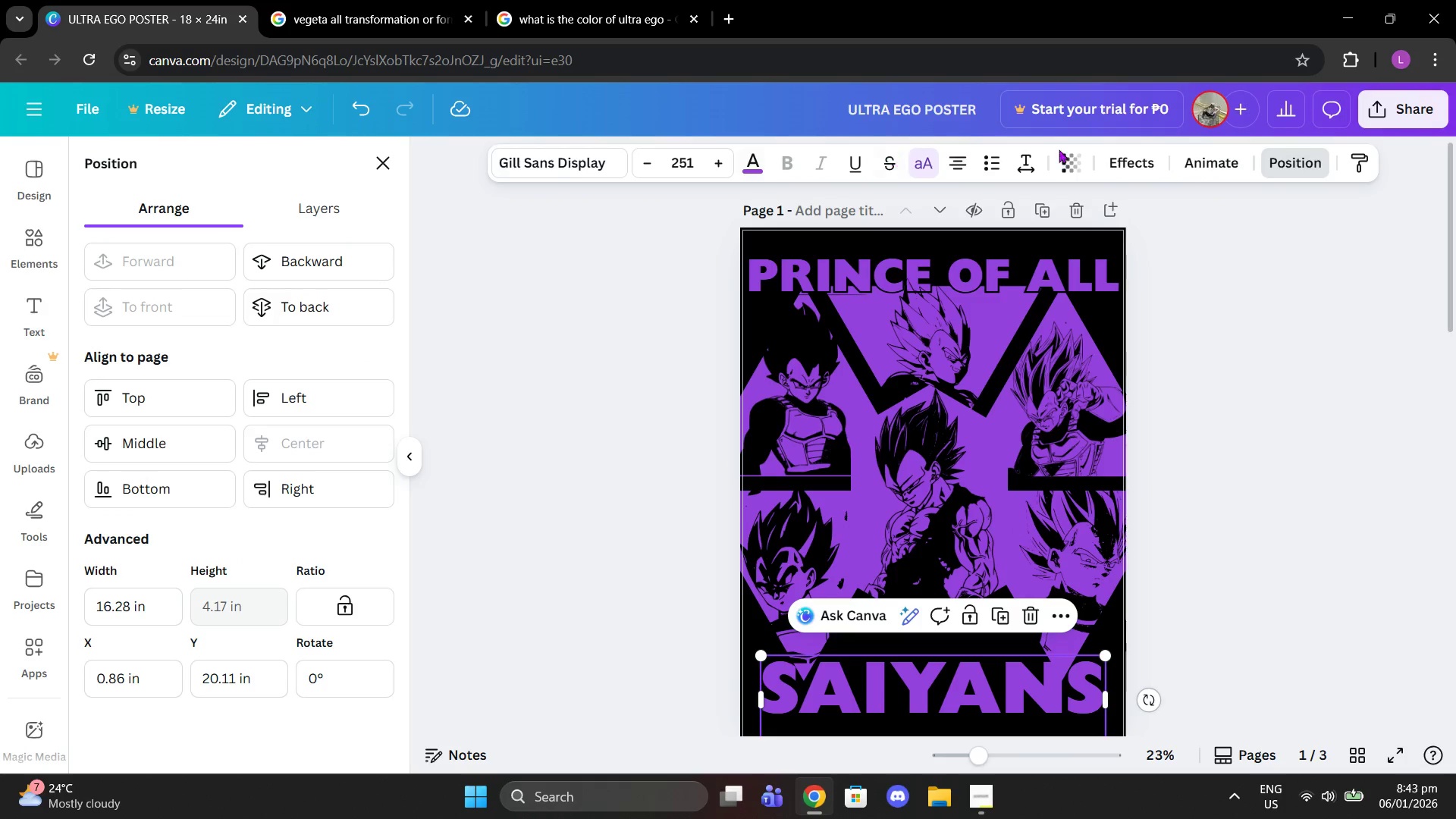 
left_click([1127, 165])
 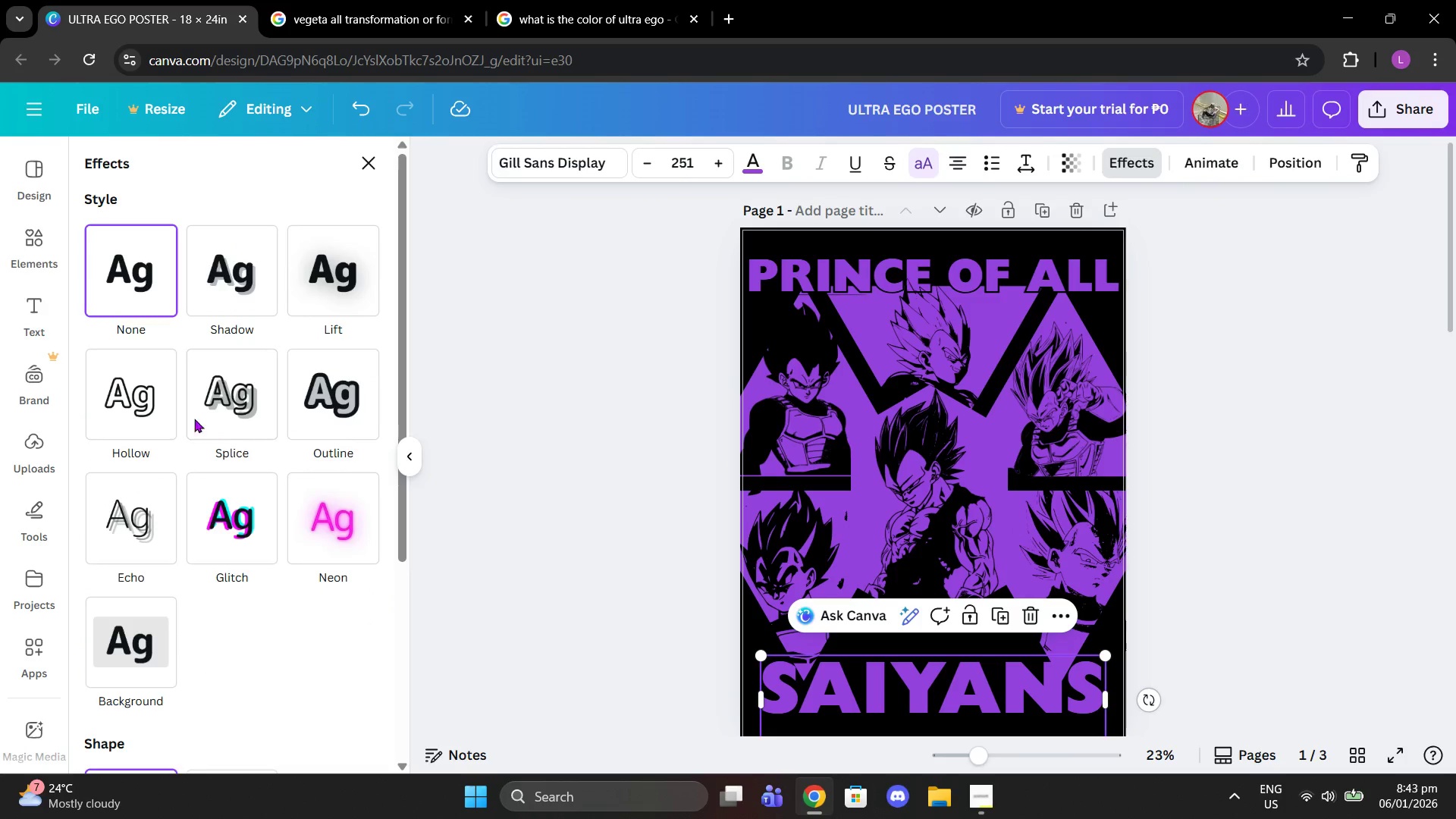 
left_click([312, 396])
 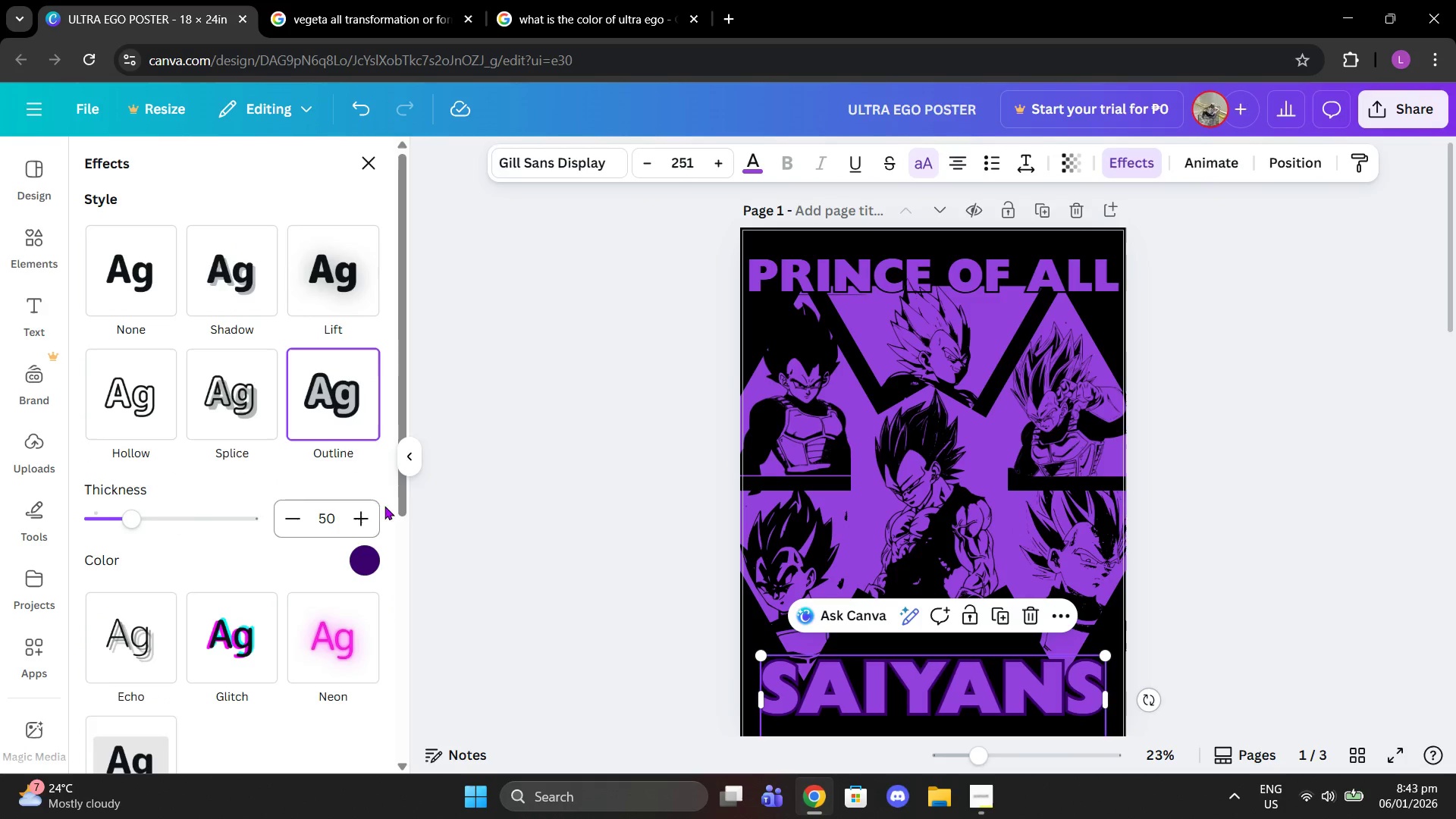 
left_click([366, 551])
 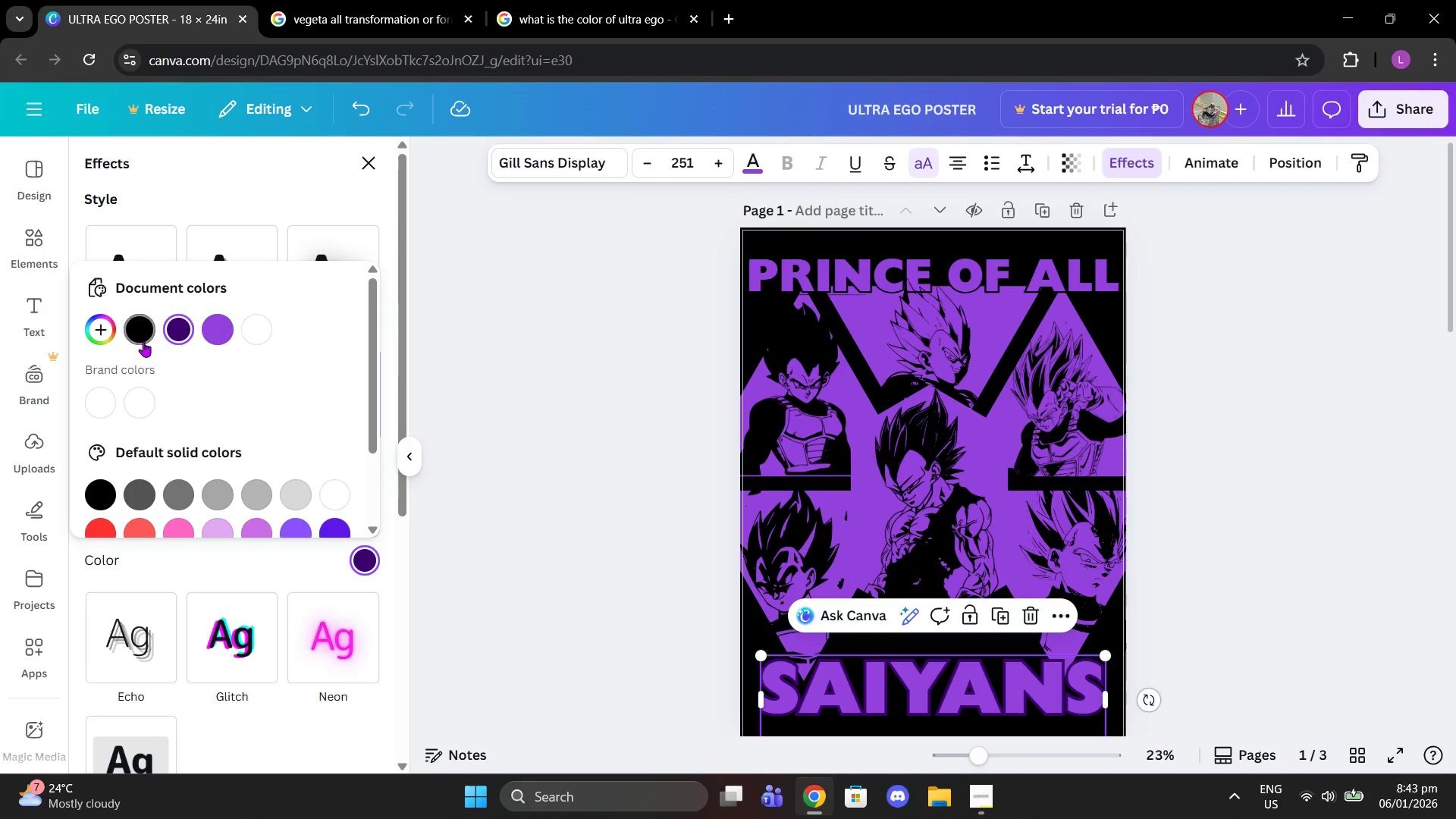 
double_click([1405, 466])
 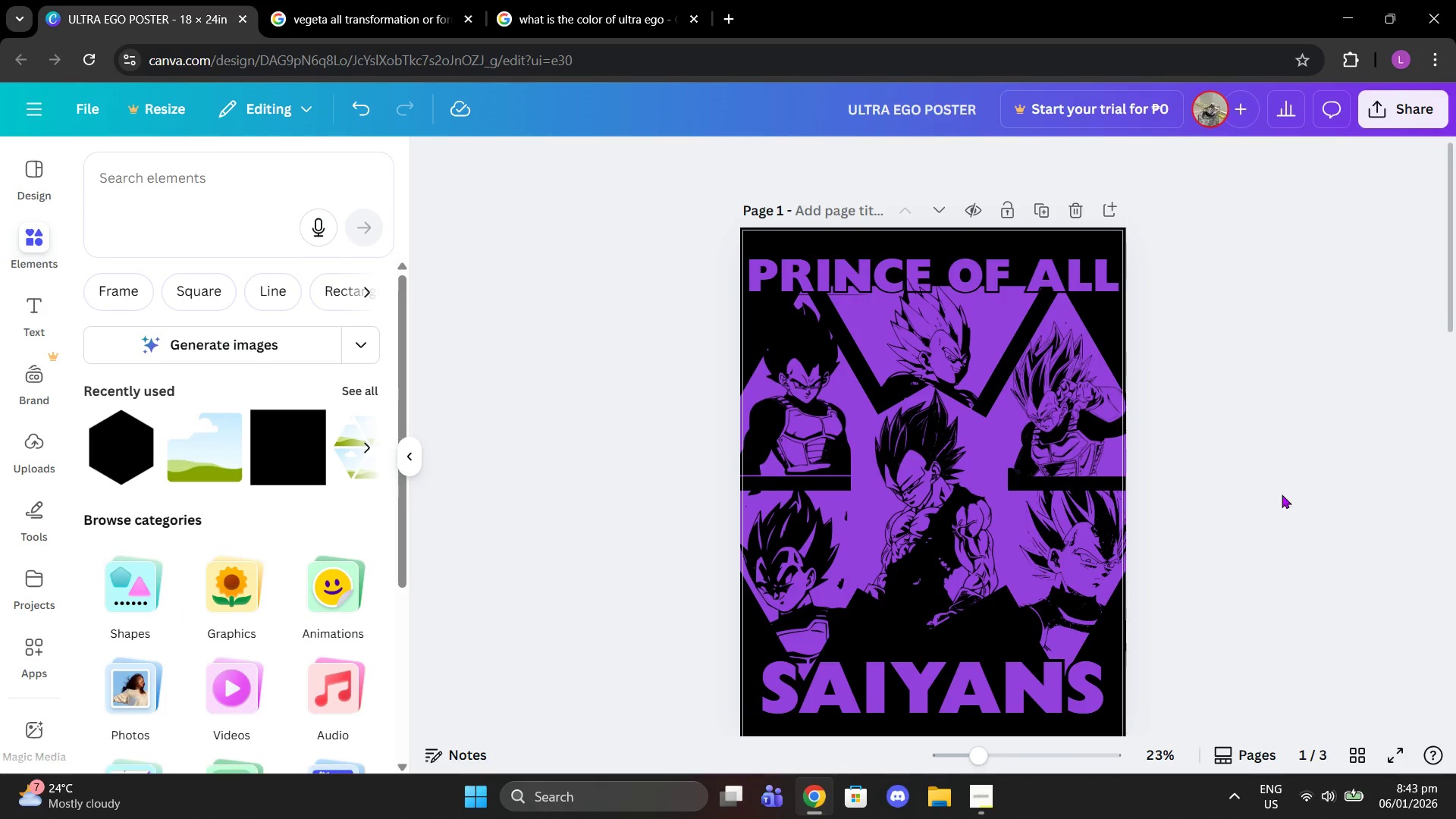 
scroll: coordinate [1040, 625], scroll_direction: down, amount: 3.0
 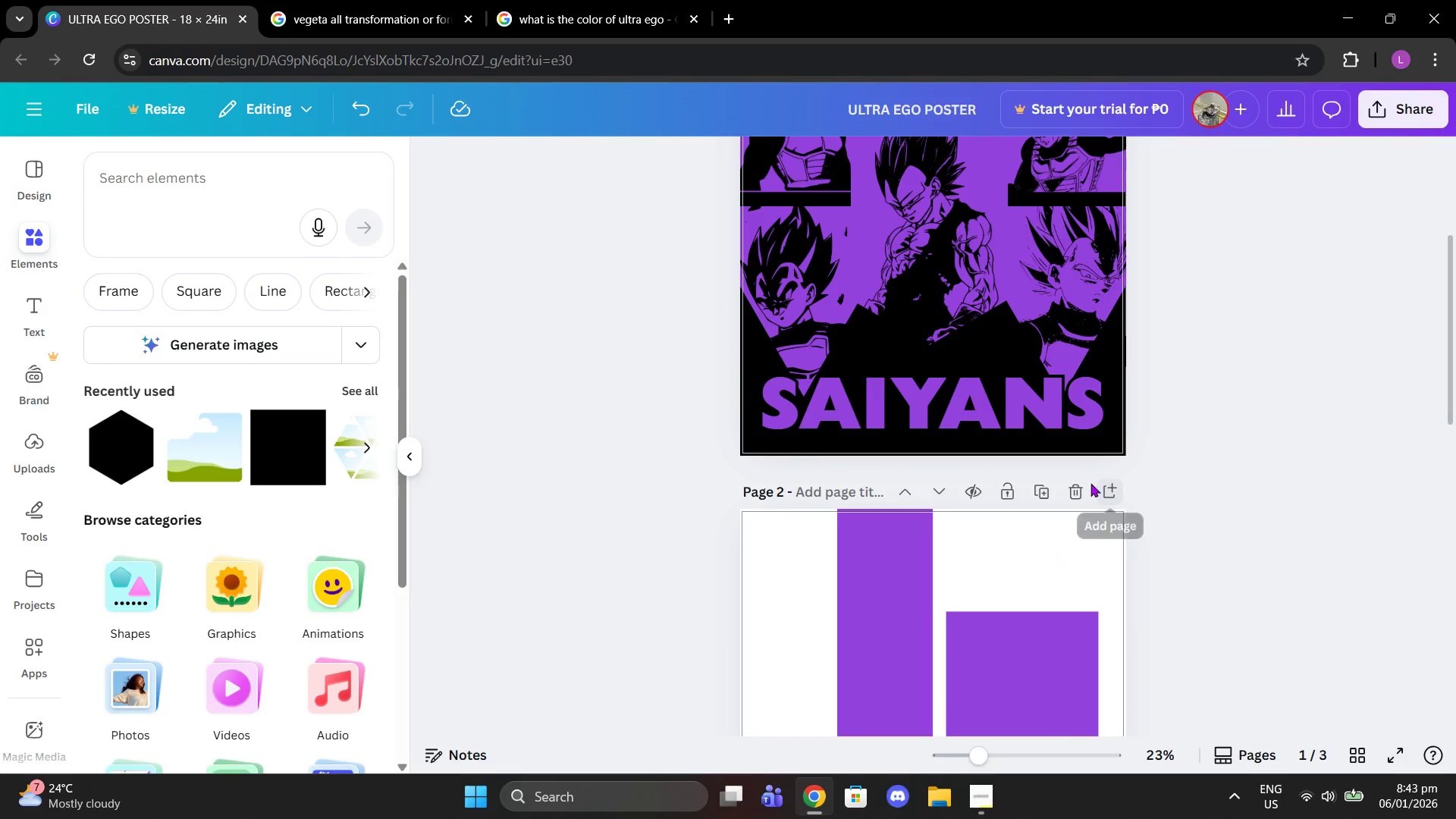 
left_click([1084, 484])
 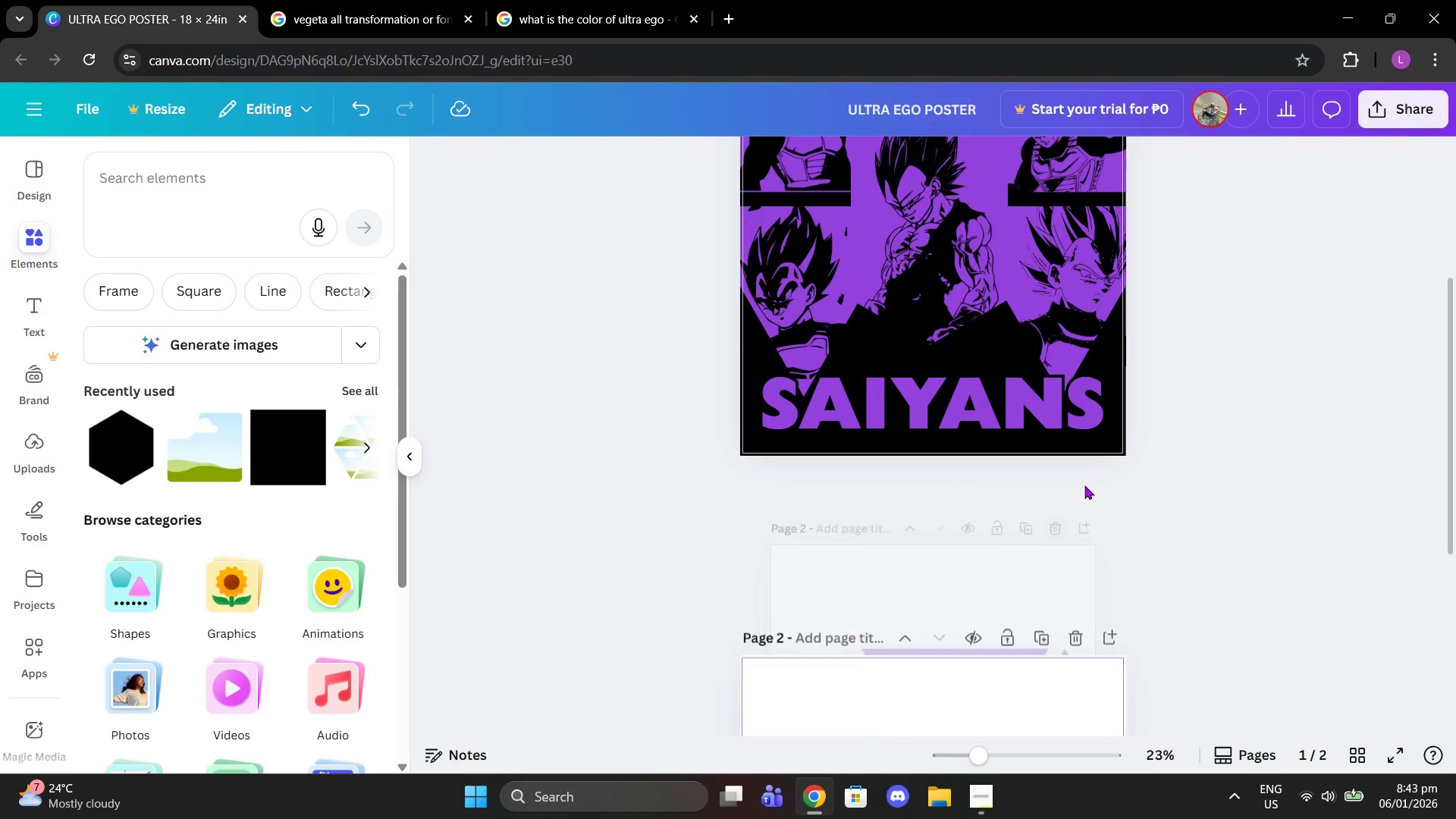 
scroll: coordinate [1084, 485], scroll_direction: up, amount: 2.0
 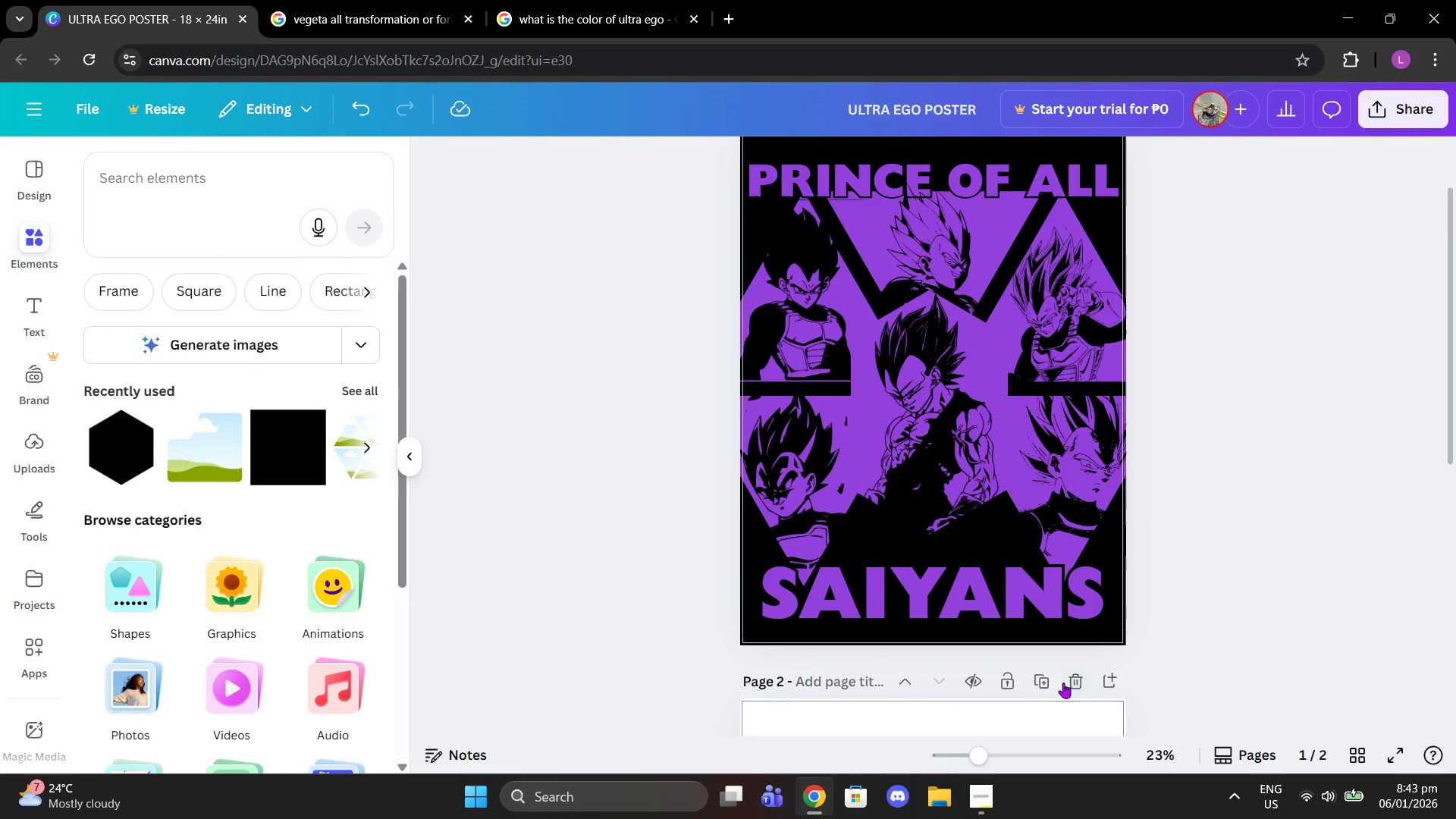 
left_click([1071, 684])
 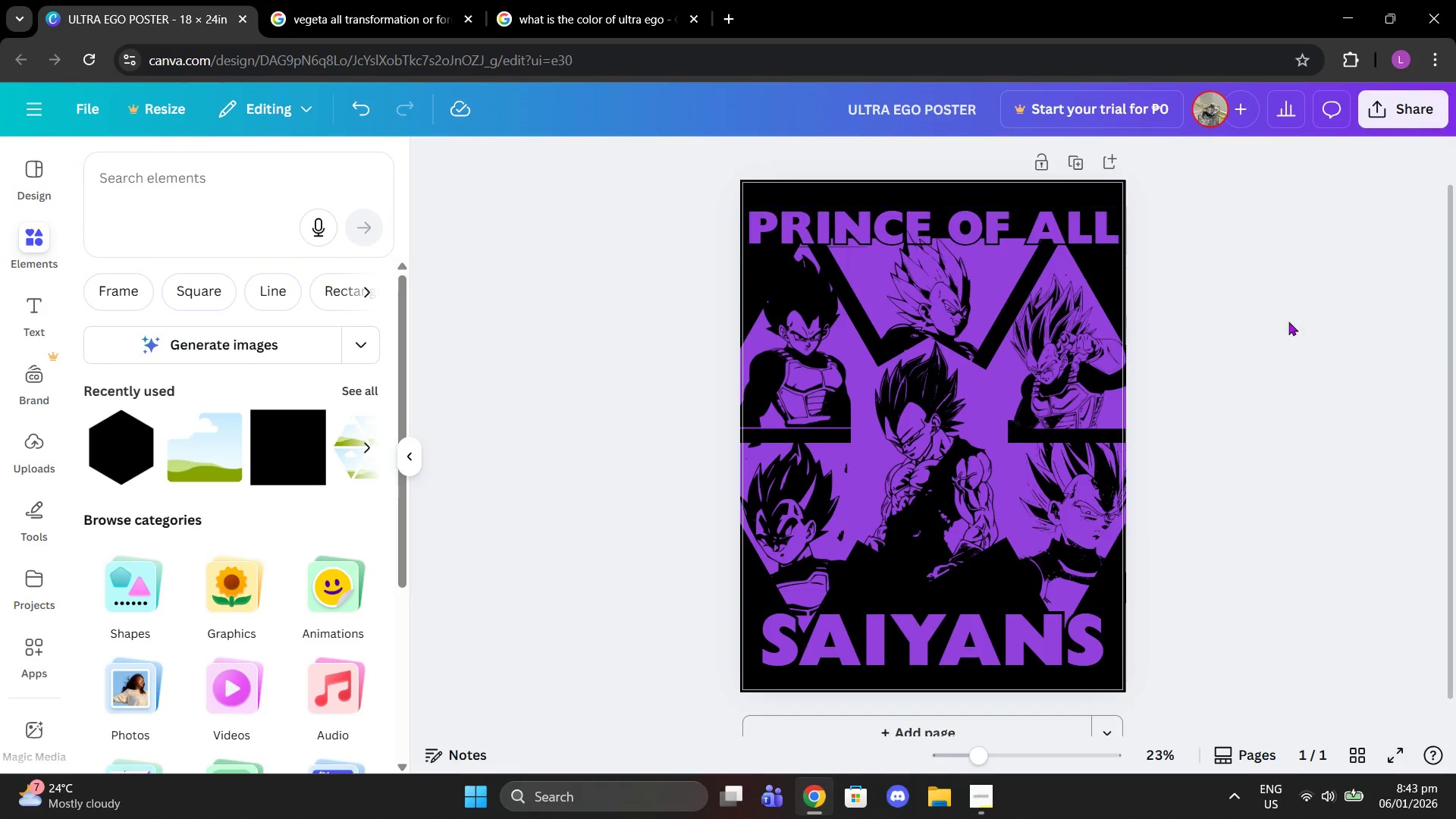 
left_click([1332, 340])
 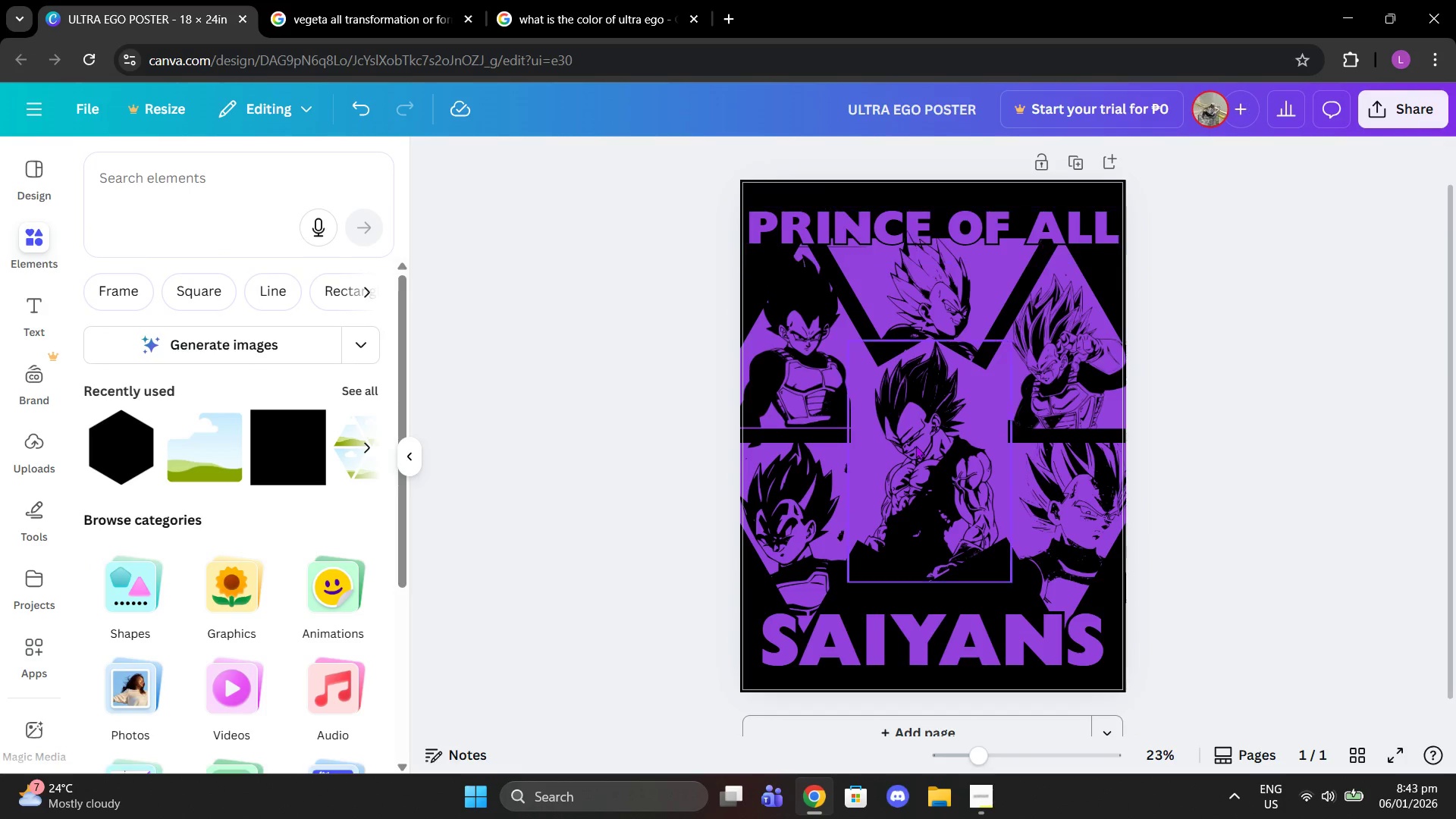 
left_click_drag(start_coordinate=[580, 400], to_coordinate=[619, 423])
 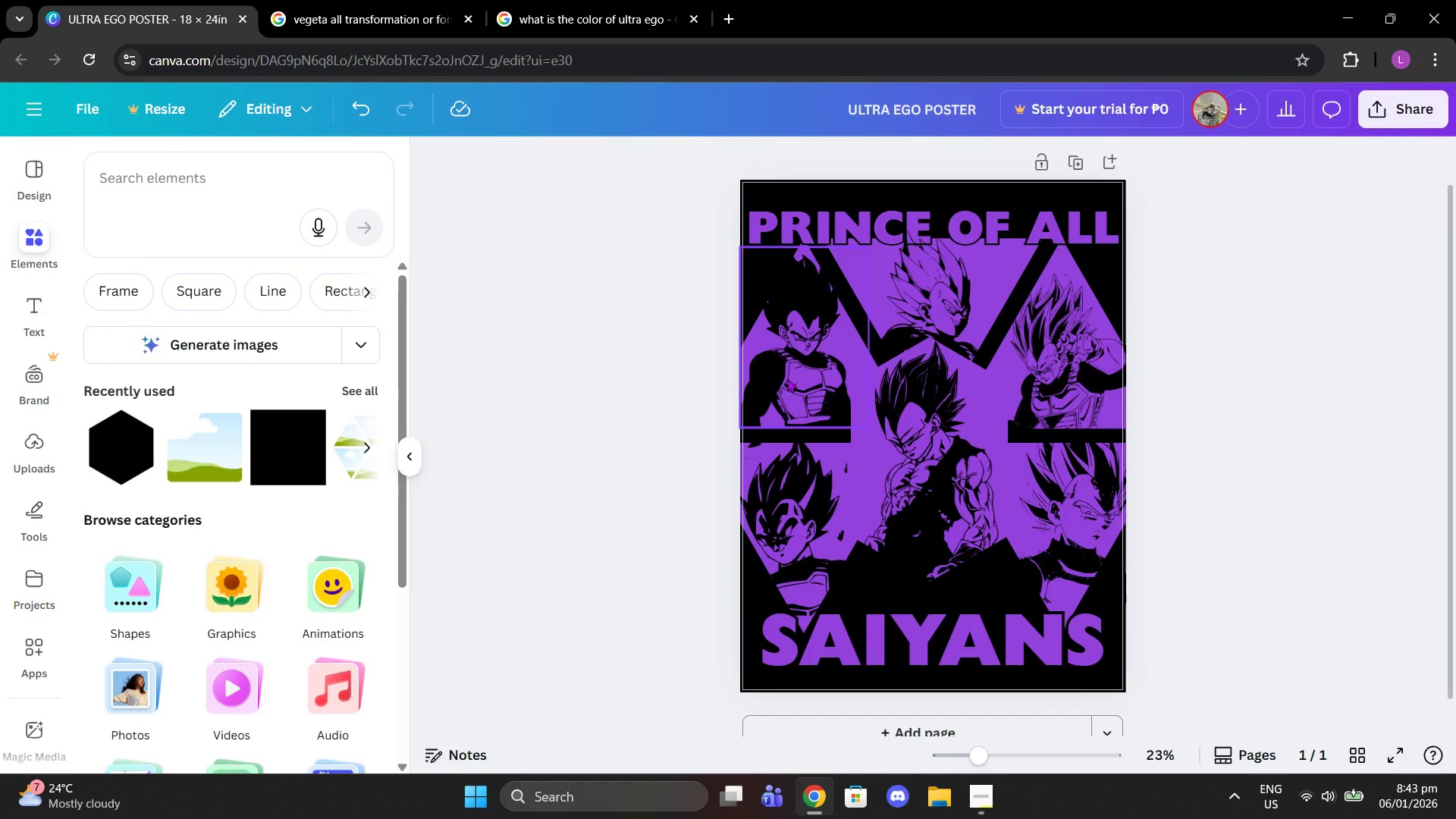 
left_click_drag(start_coordinate=[787, 378], to_coordinate=[787, 383])
 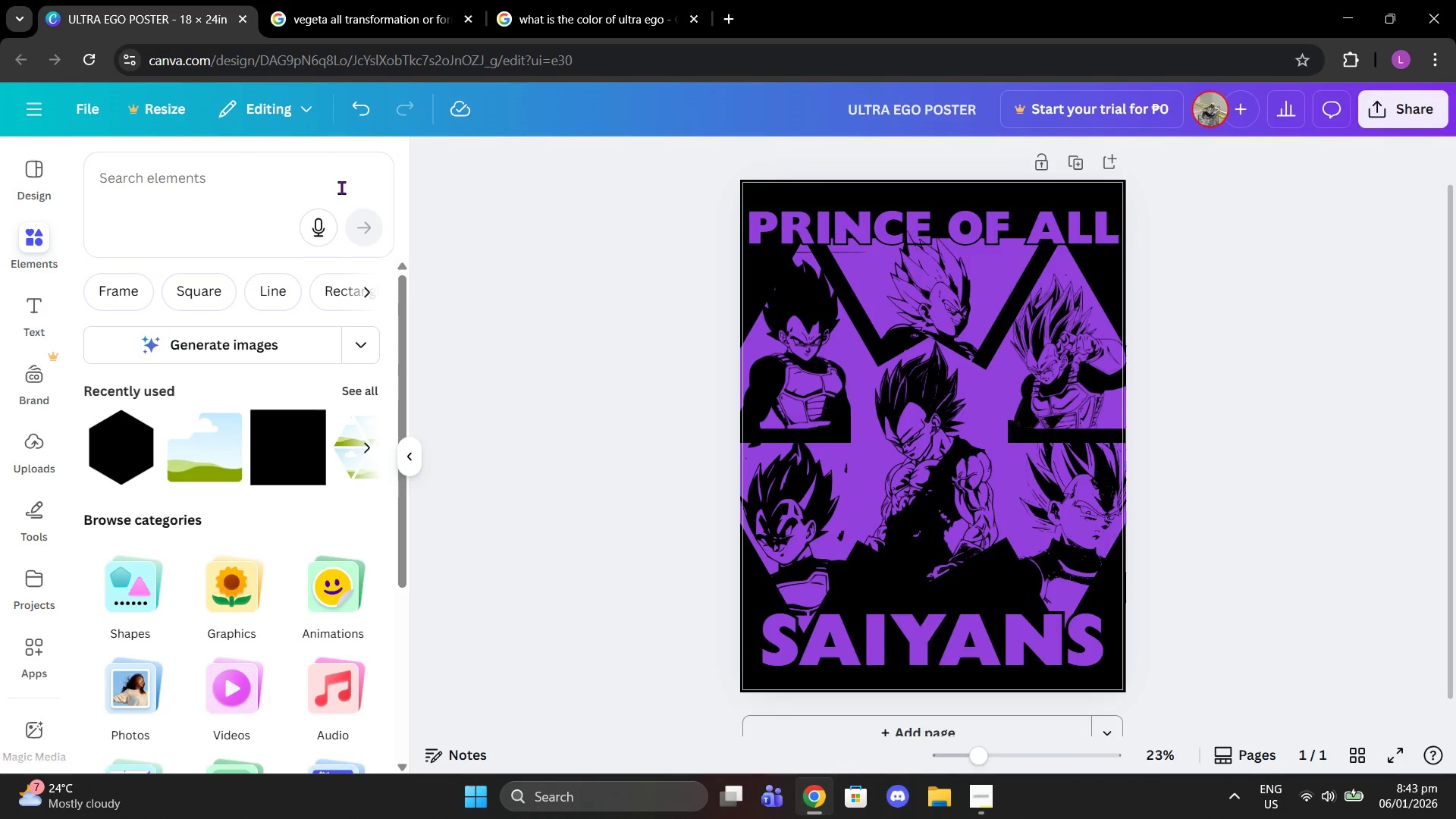 
left_click_drag(start_coordinate=[146, 212], to_coordinate=[146, 274])
 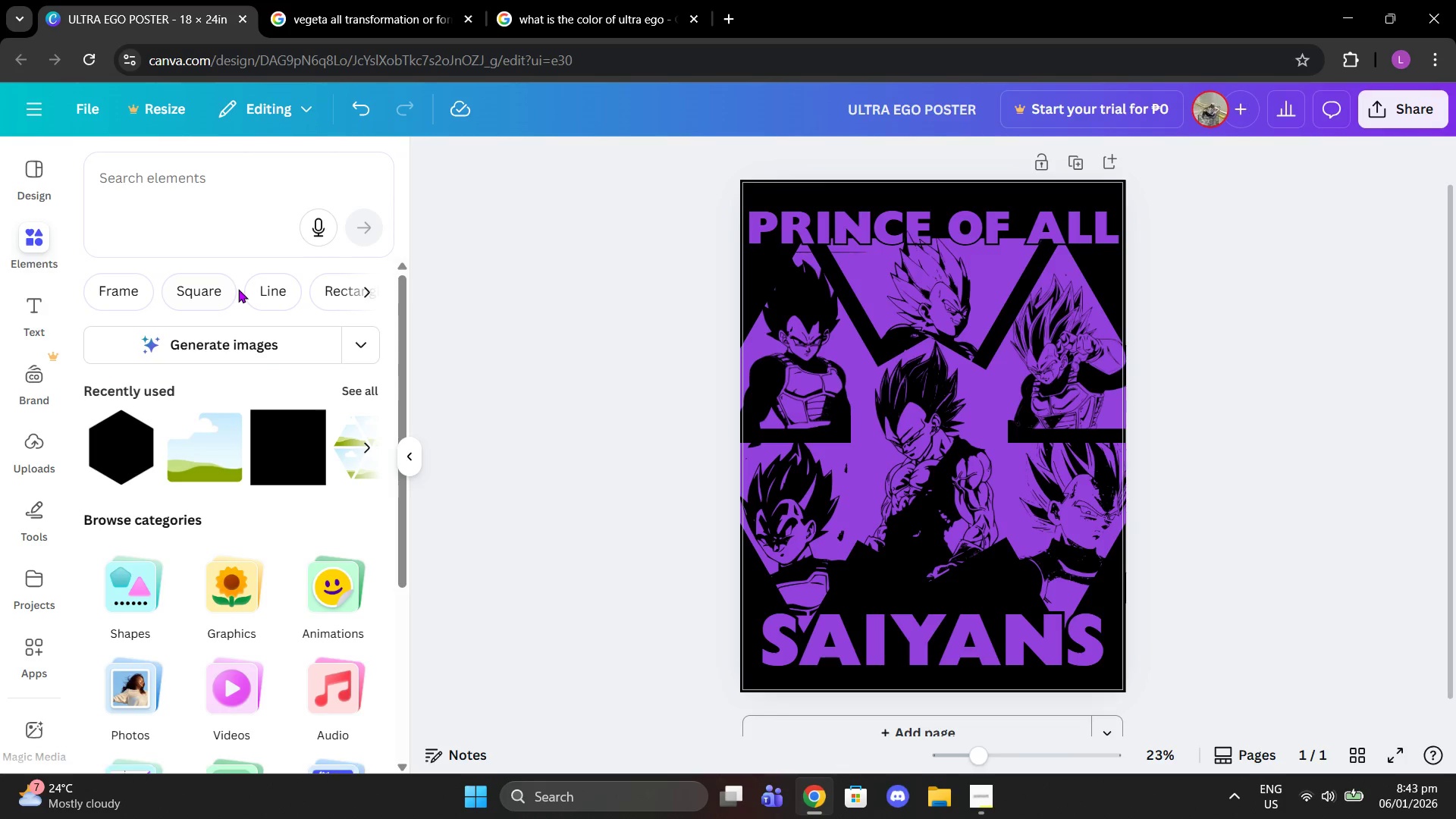 
double_click([238, 289])
 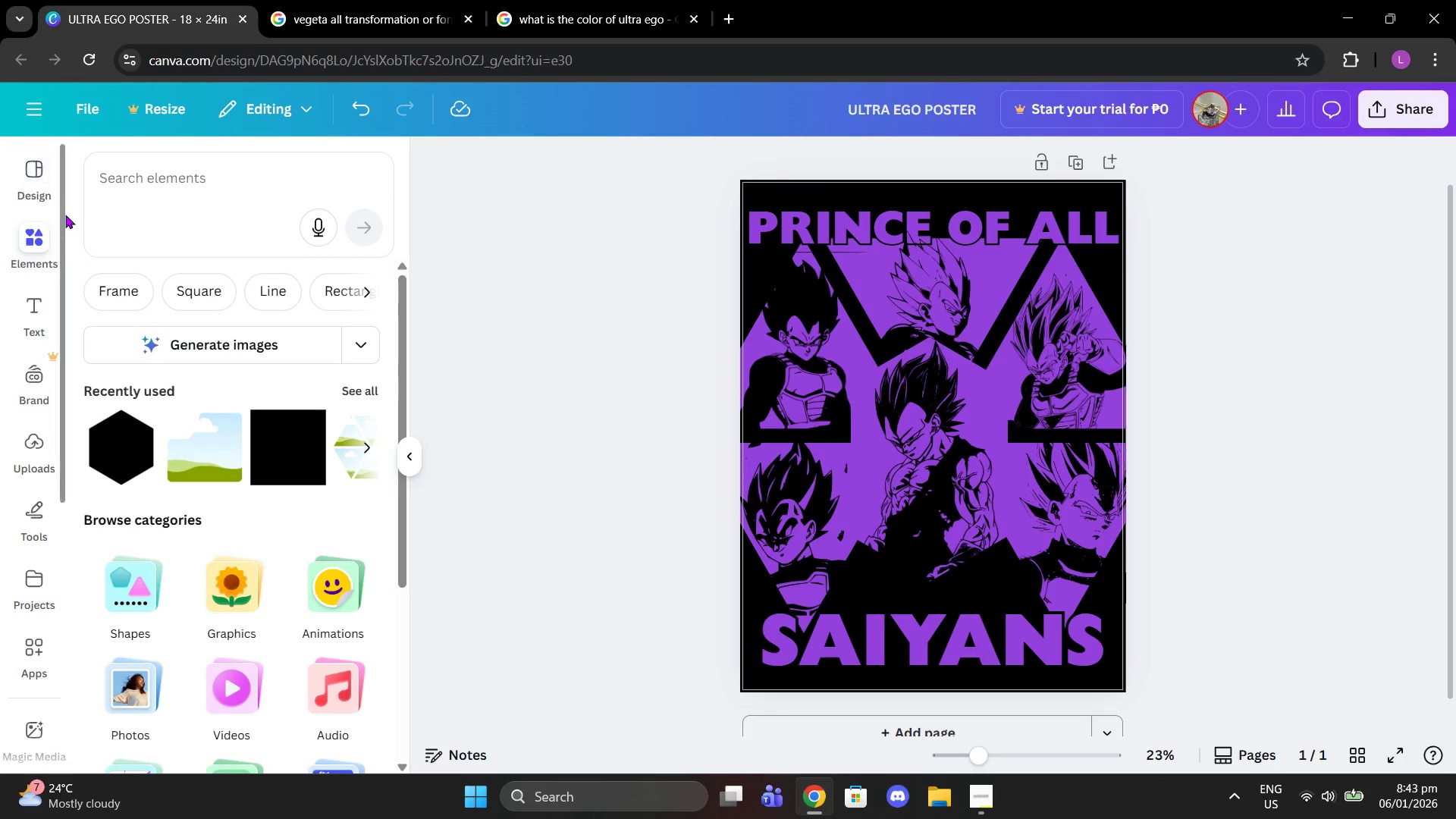 
double_click([152, 190])
 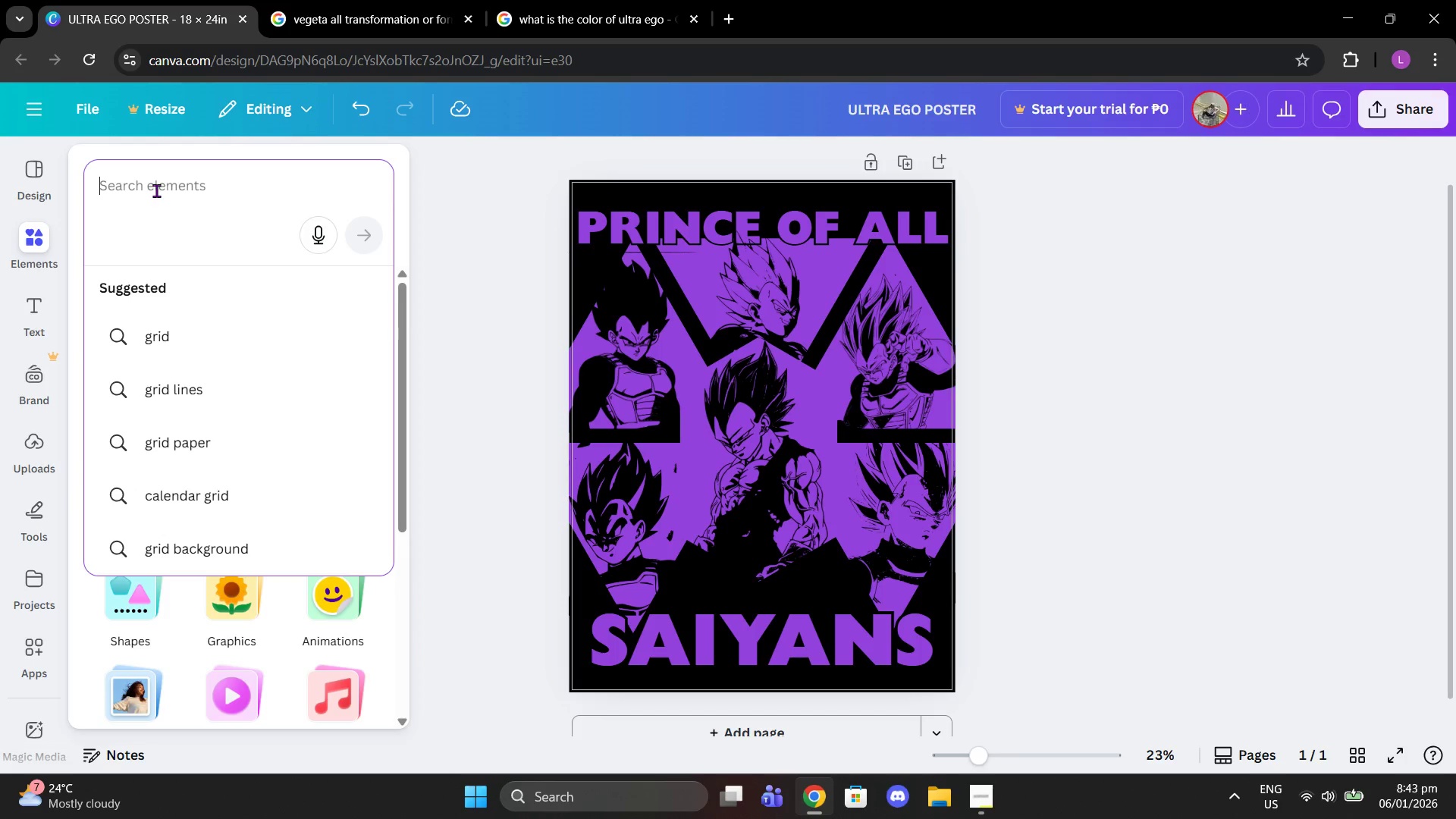 
type(lightning)
 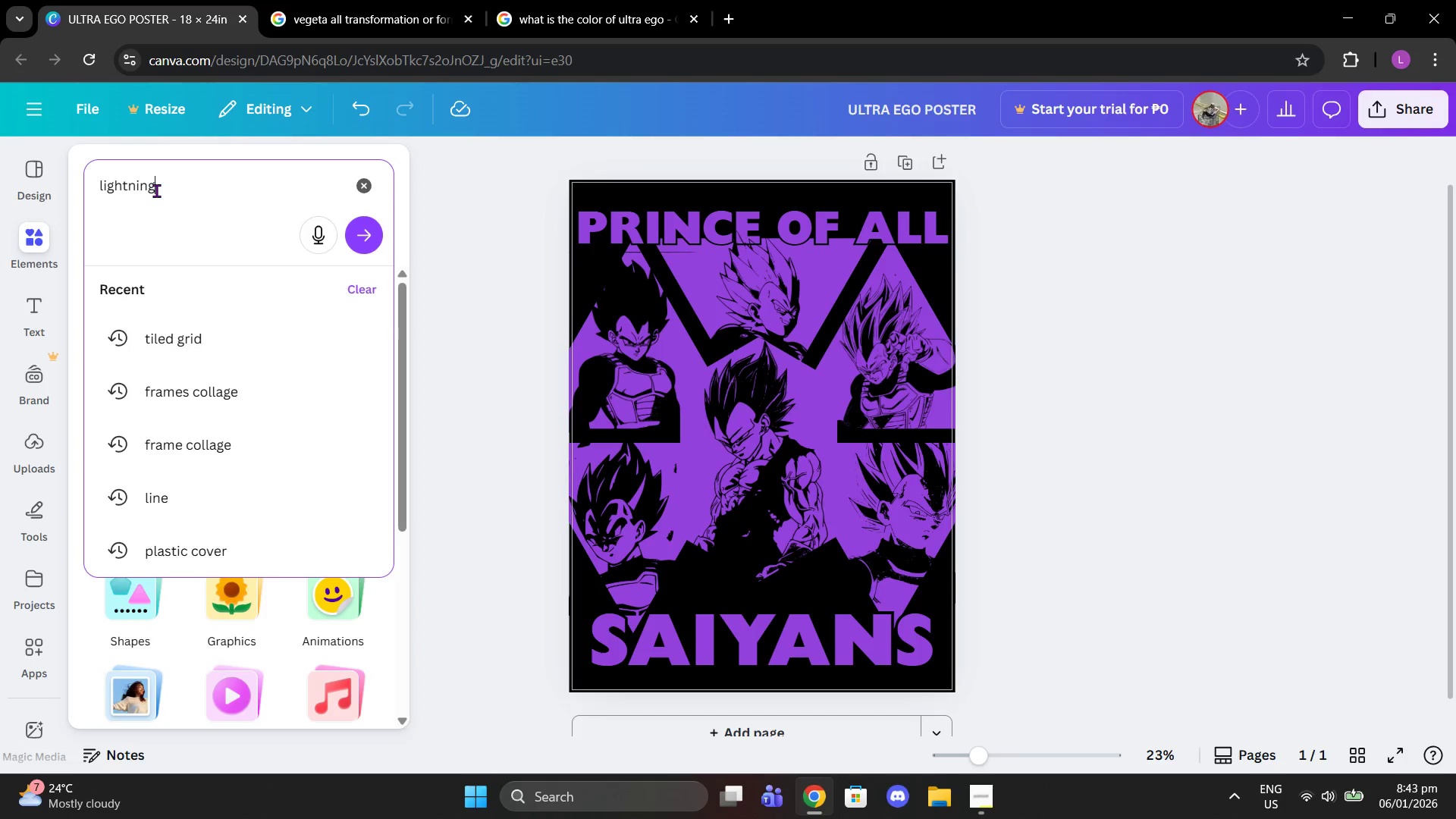 
key(Enter)
 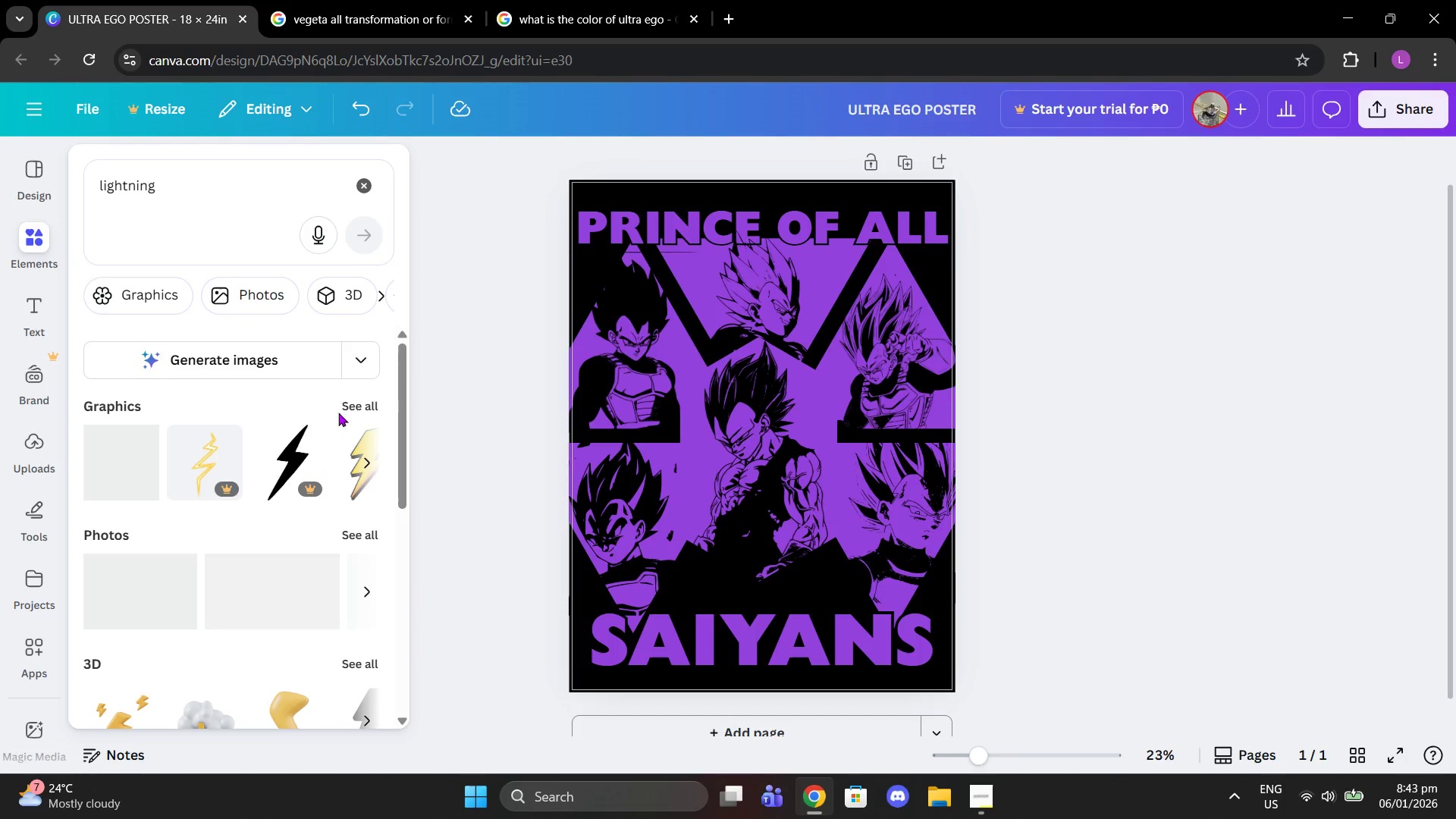 
left_click([364, 403])
 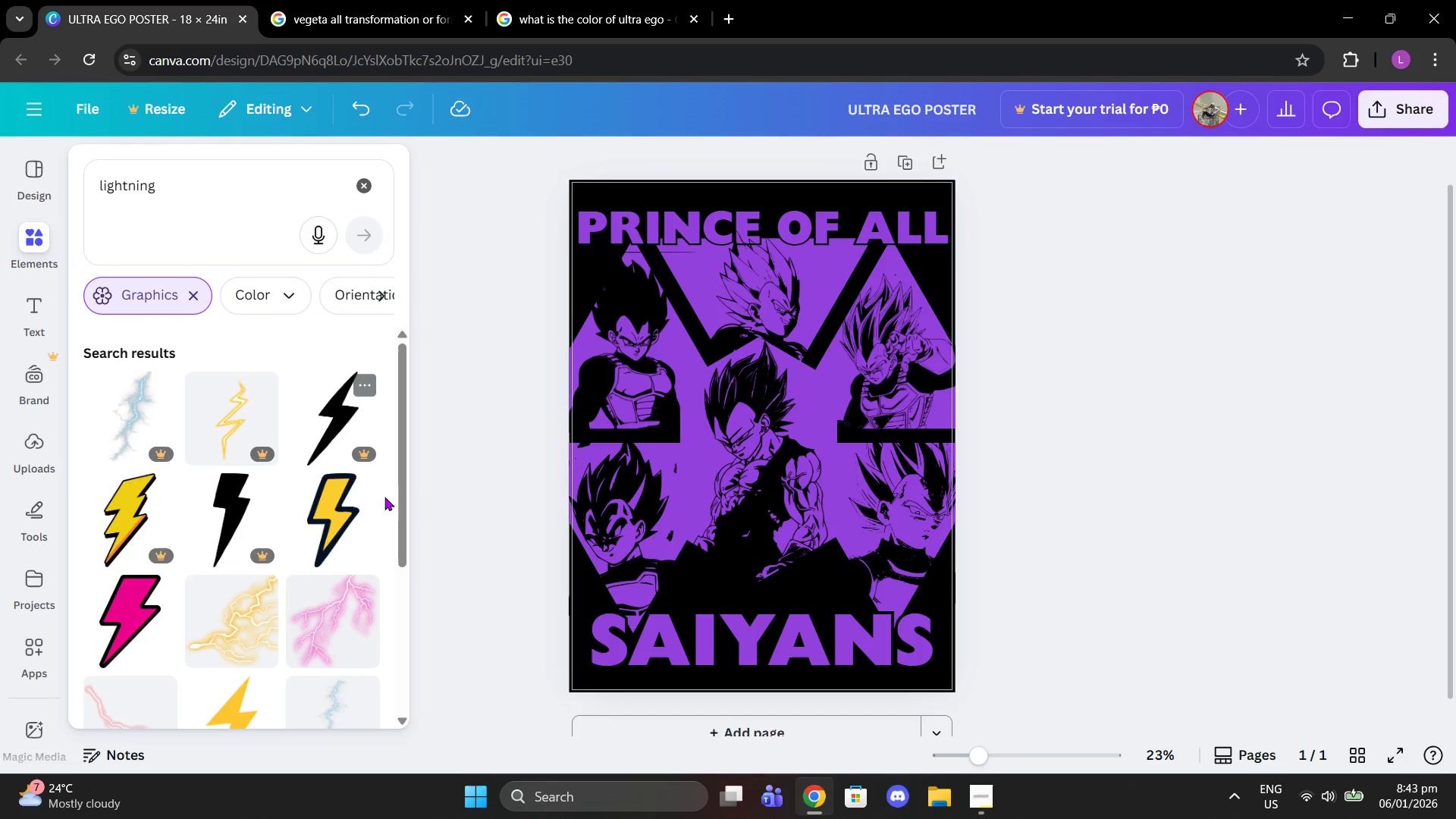 
scroll: coordinate [354, 468], scroll_direction: down, amount: 2.0
 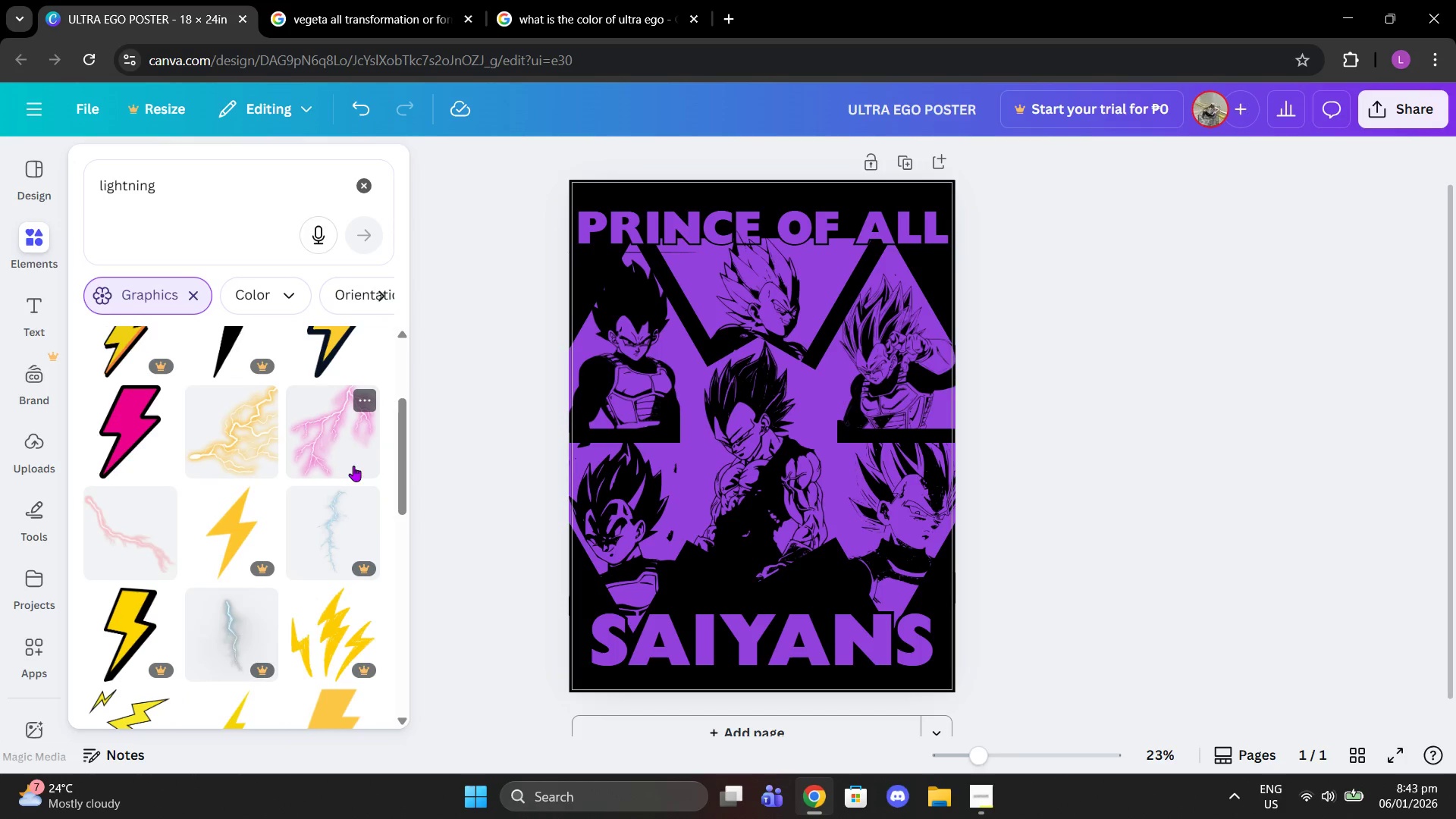 
left_click([345, 458])
 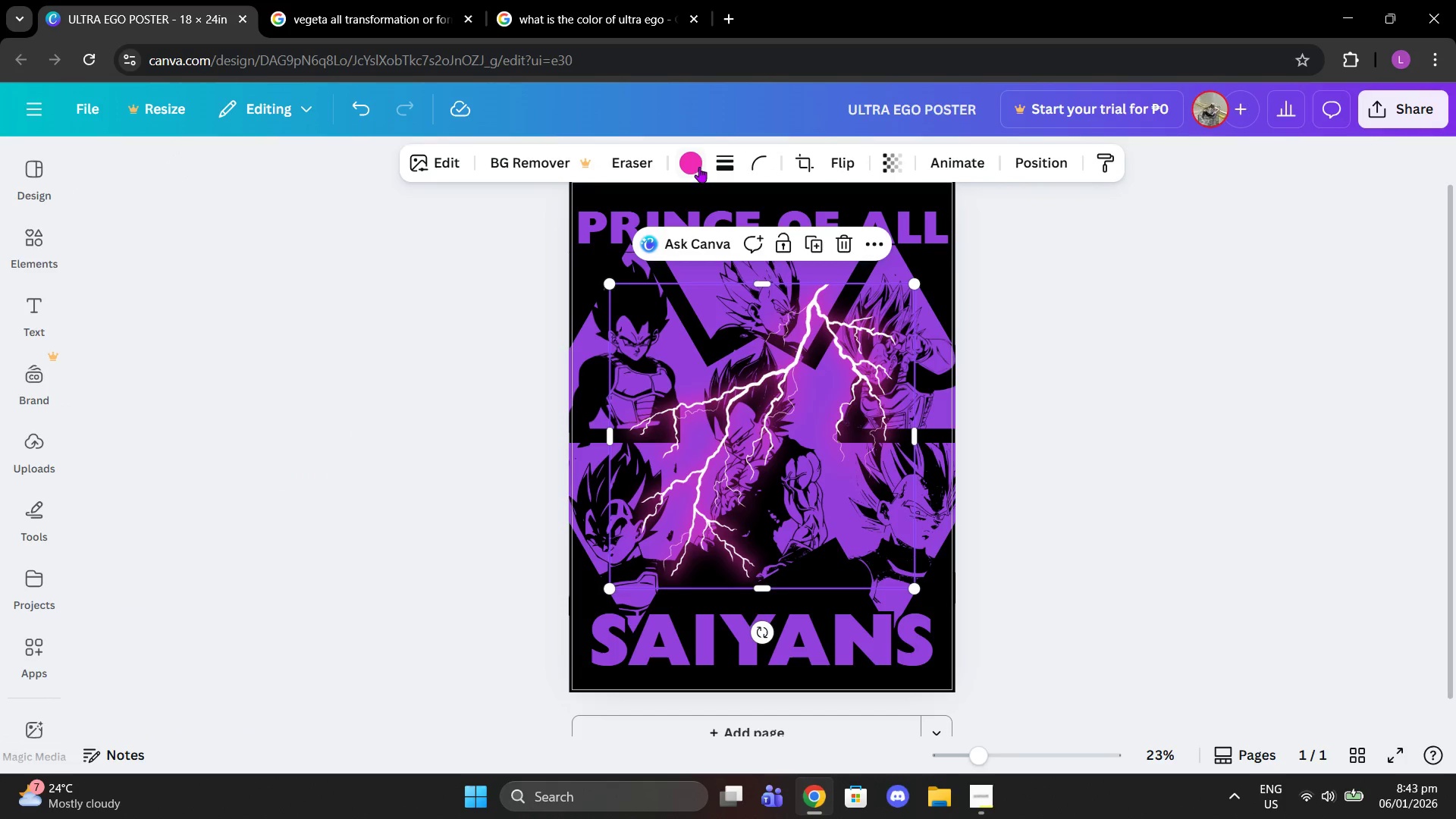 
left_click([699, 151])
 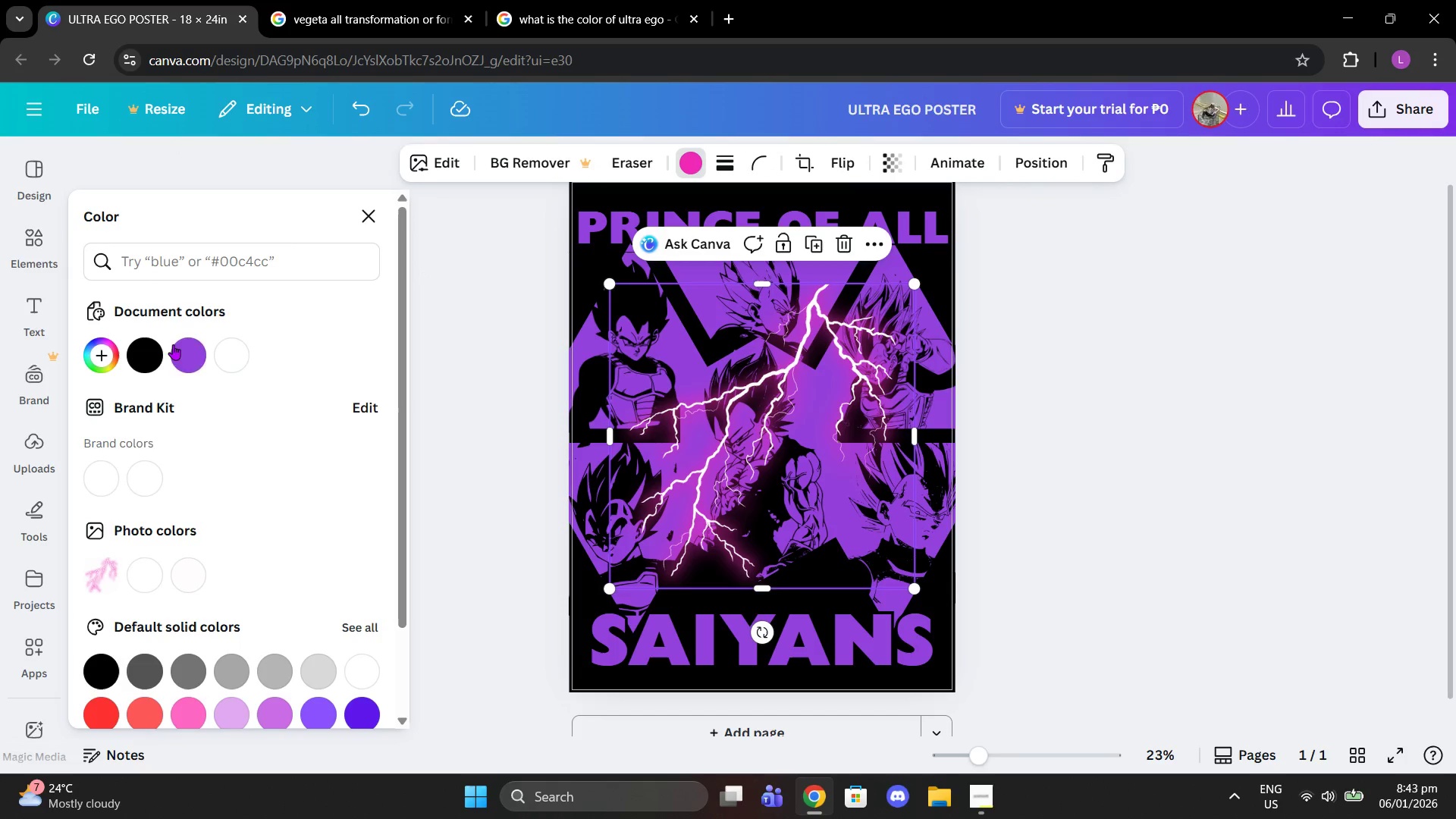 
left_click([173, 344])
 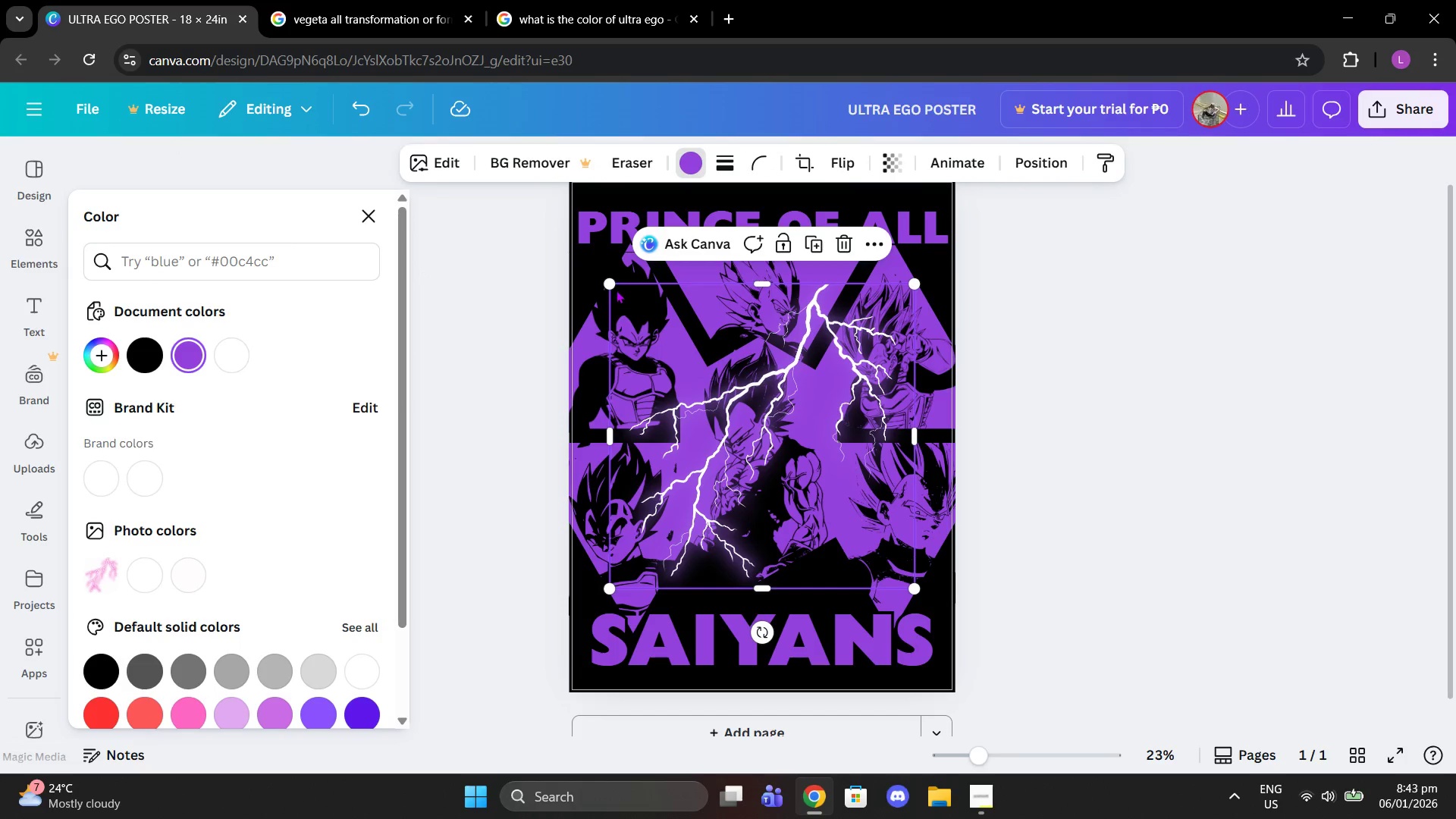 
left_click_drag(start_coordinate=[606, 283], to_coordinate=[764, 418])
 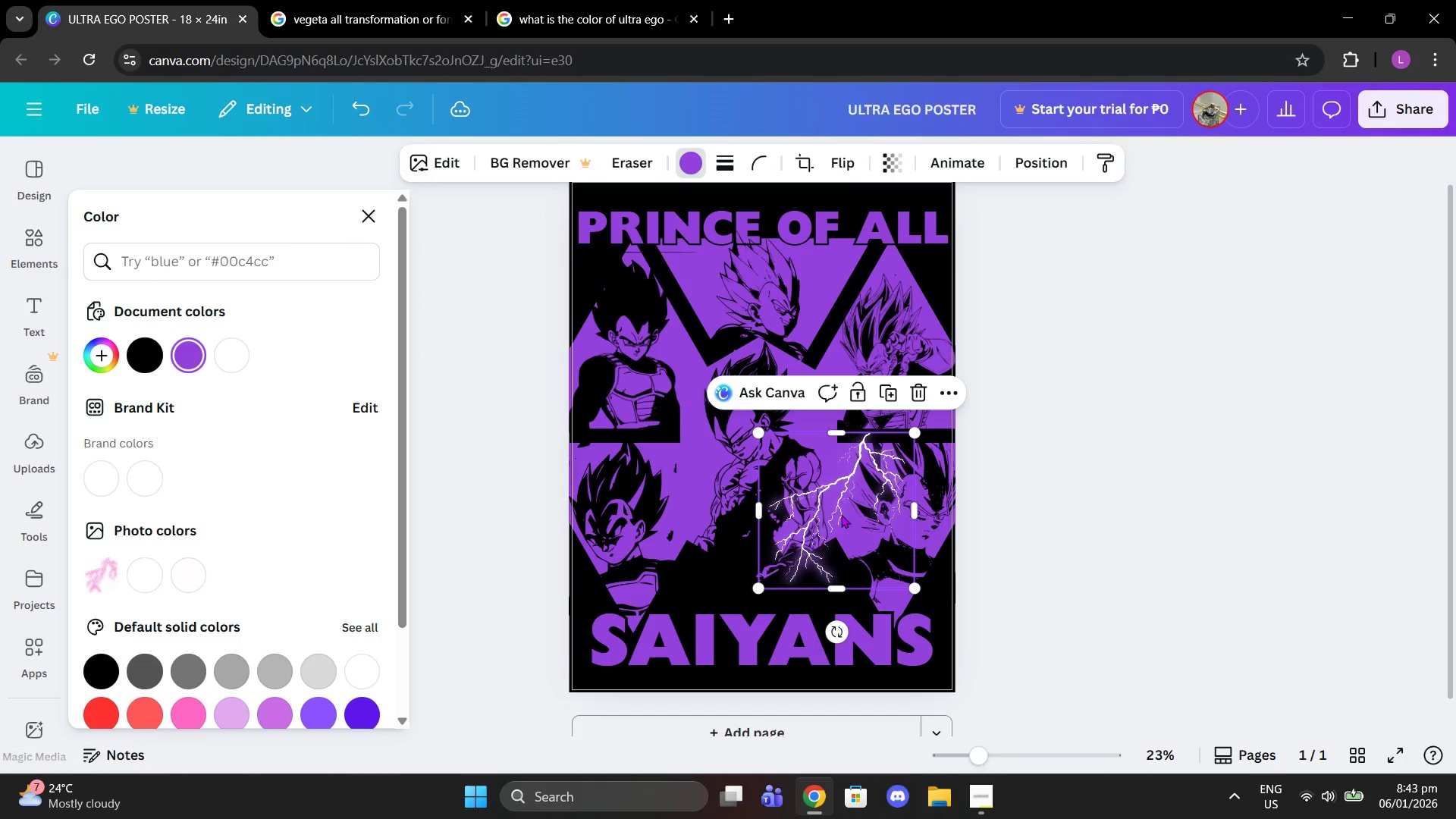 
left_click_drag(start_coordinate=[841, 514], to_coordinate=[852, 321])
 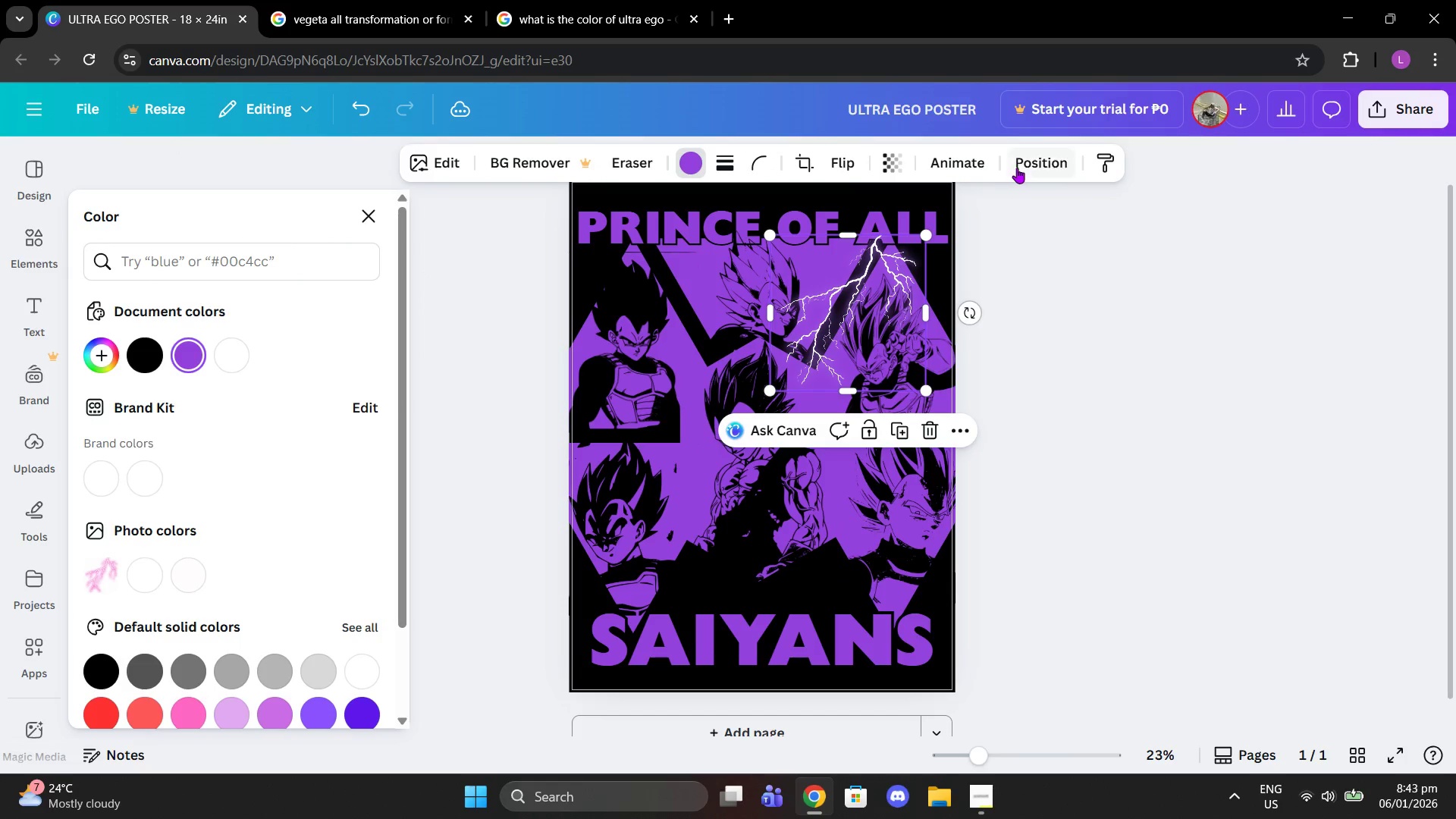 
left_click([1017, 168])
 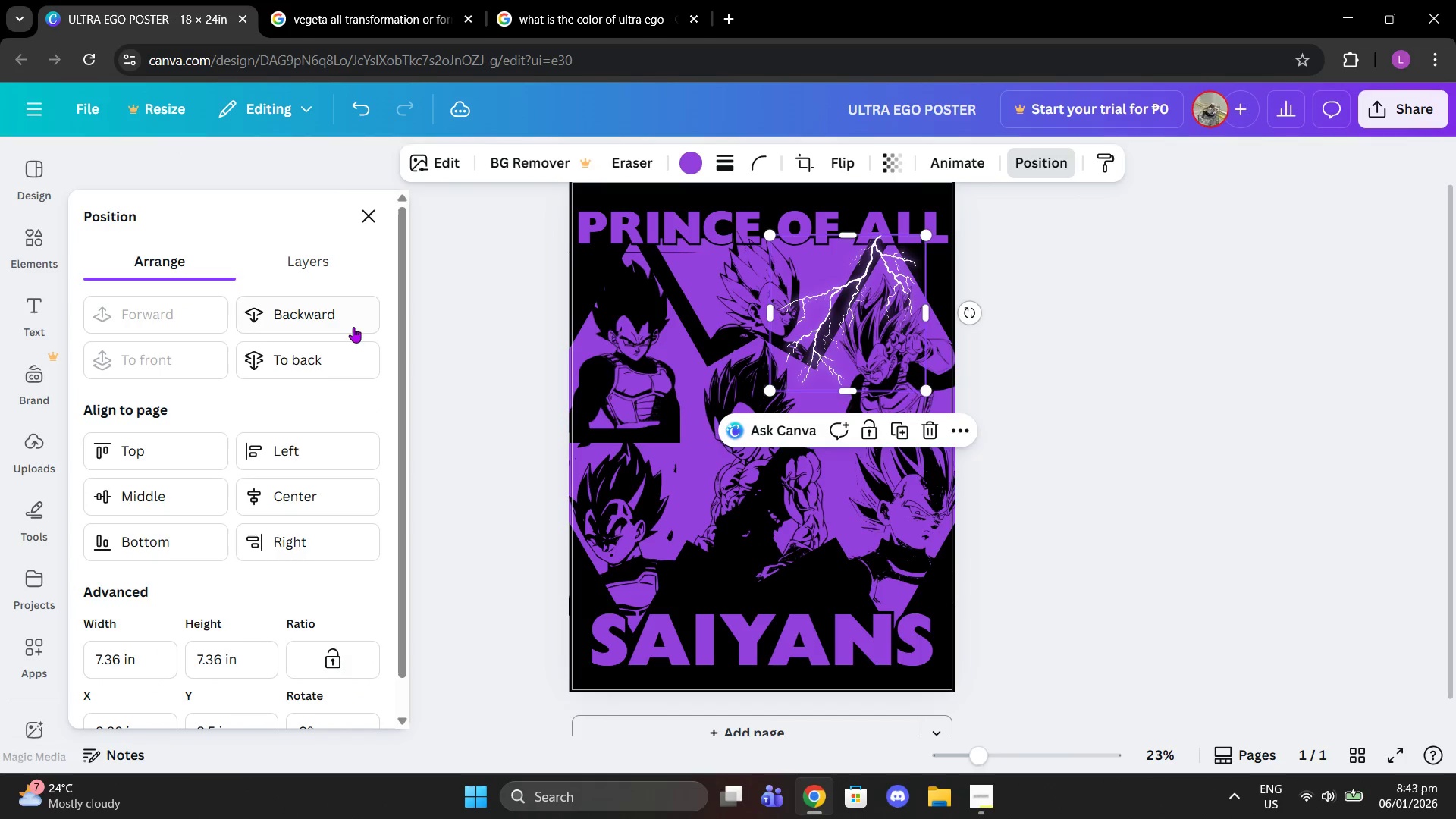 
left_click([335, 344])
 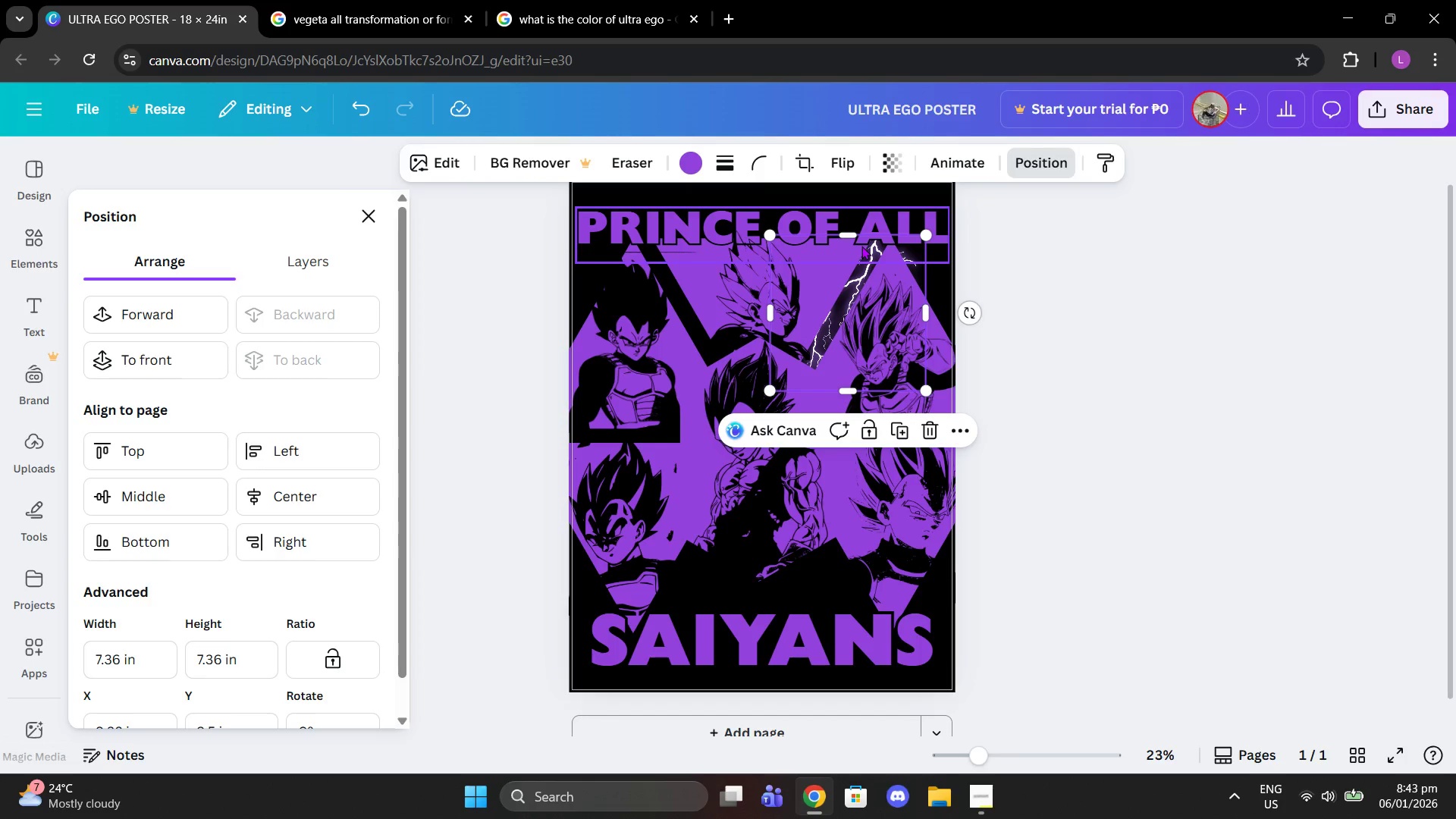 
left_click([686, 158])
 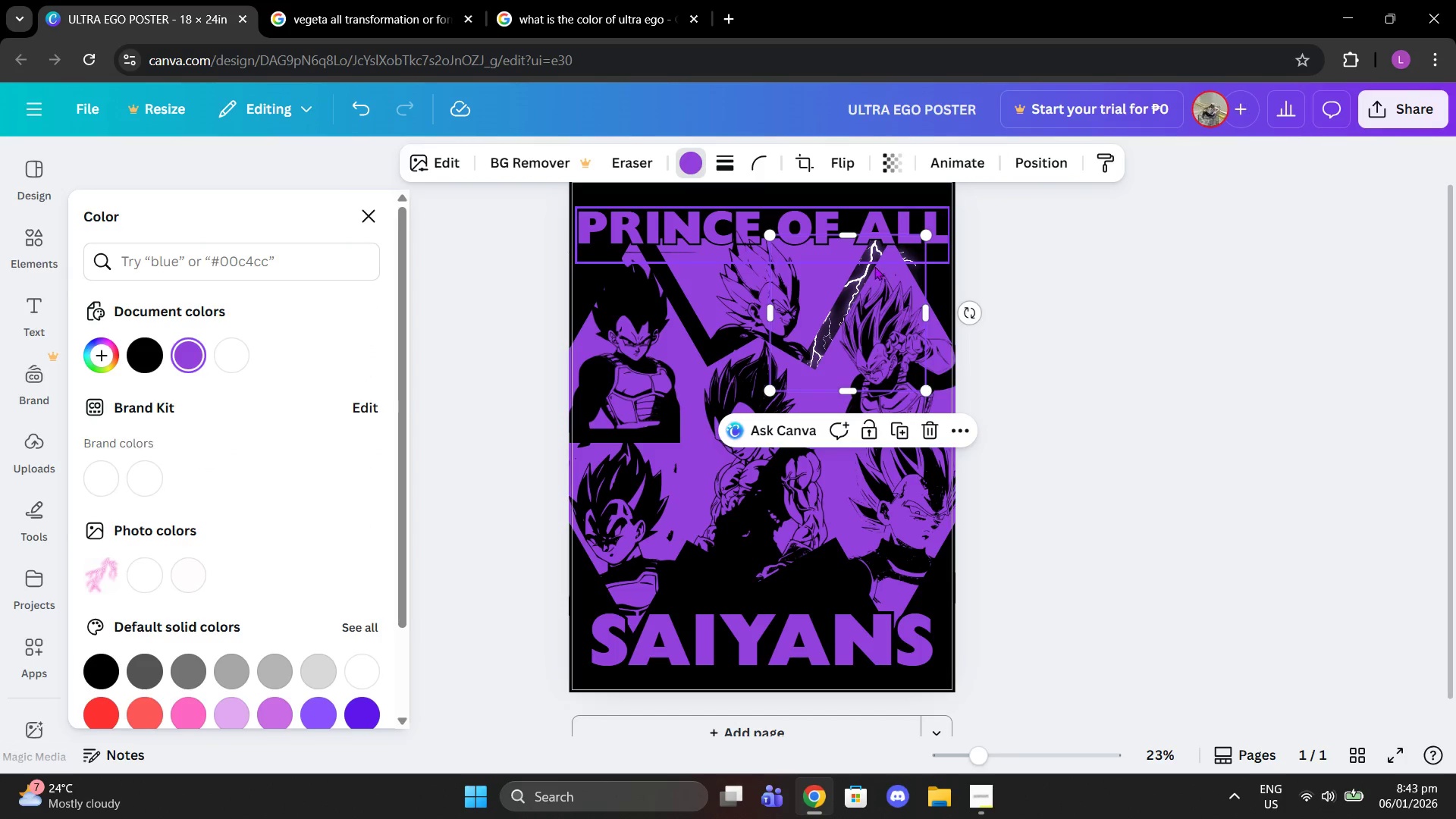 
left_click([869, 263])
 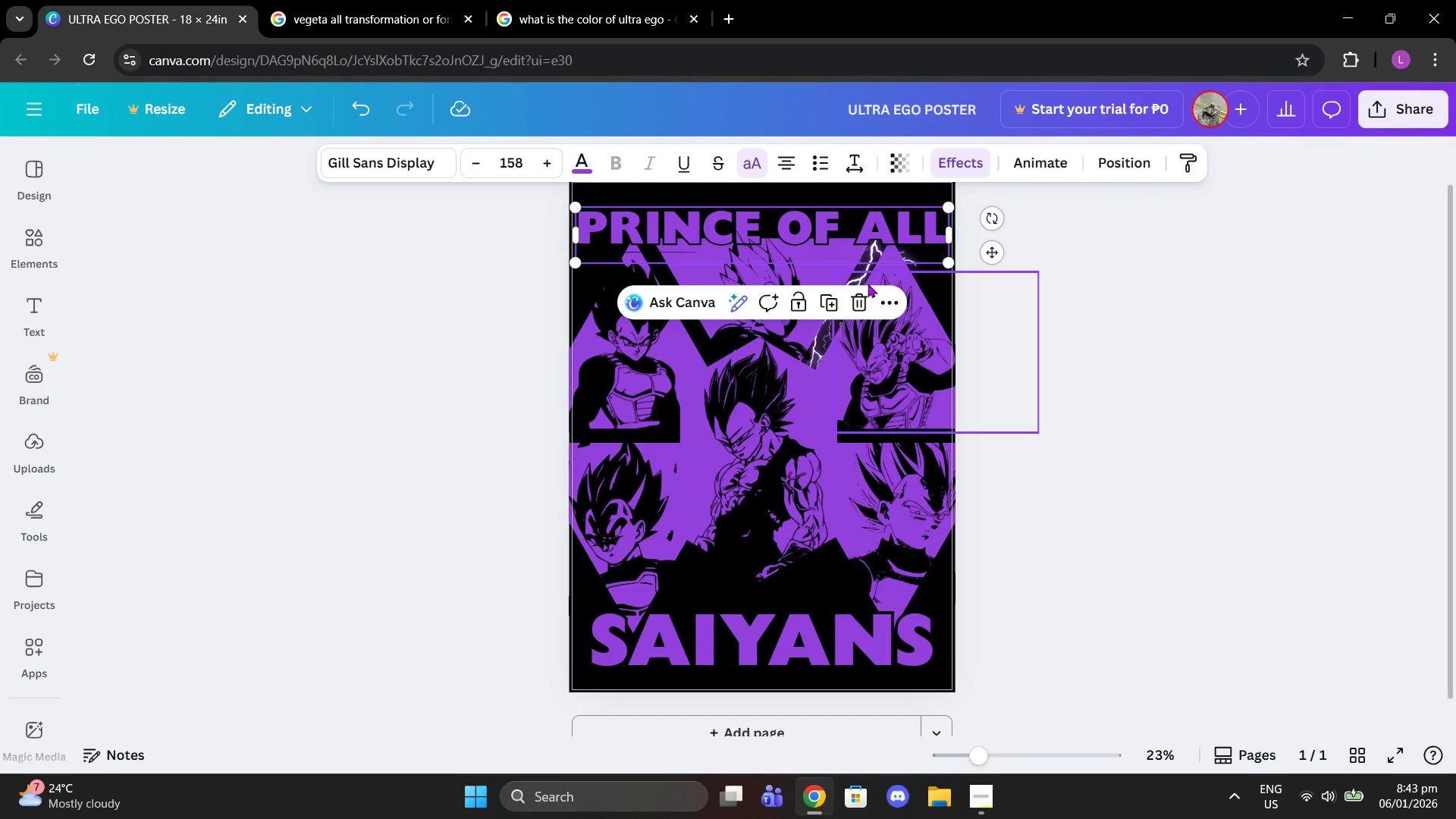 
key(Control+Z)
 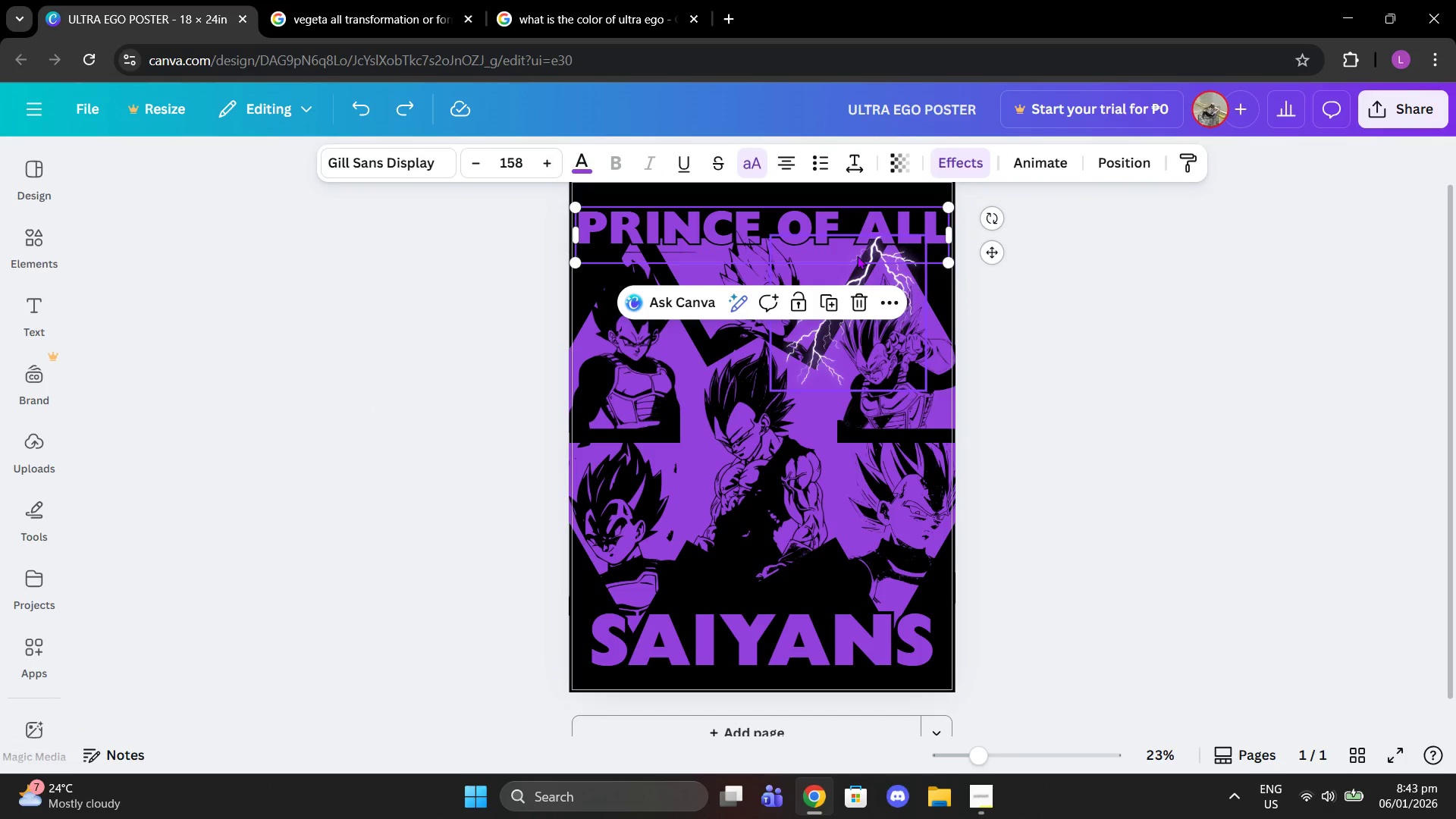 
key(Control+Z)
 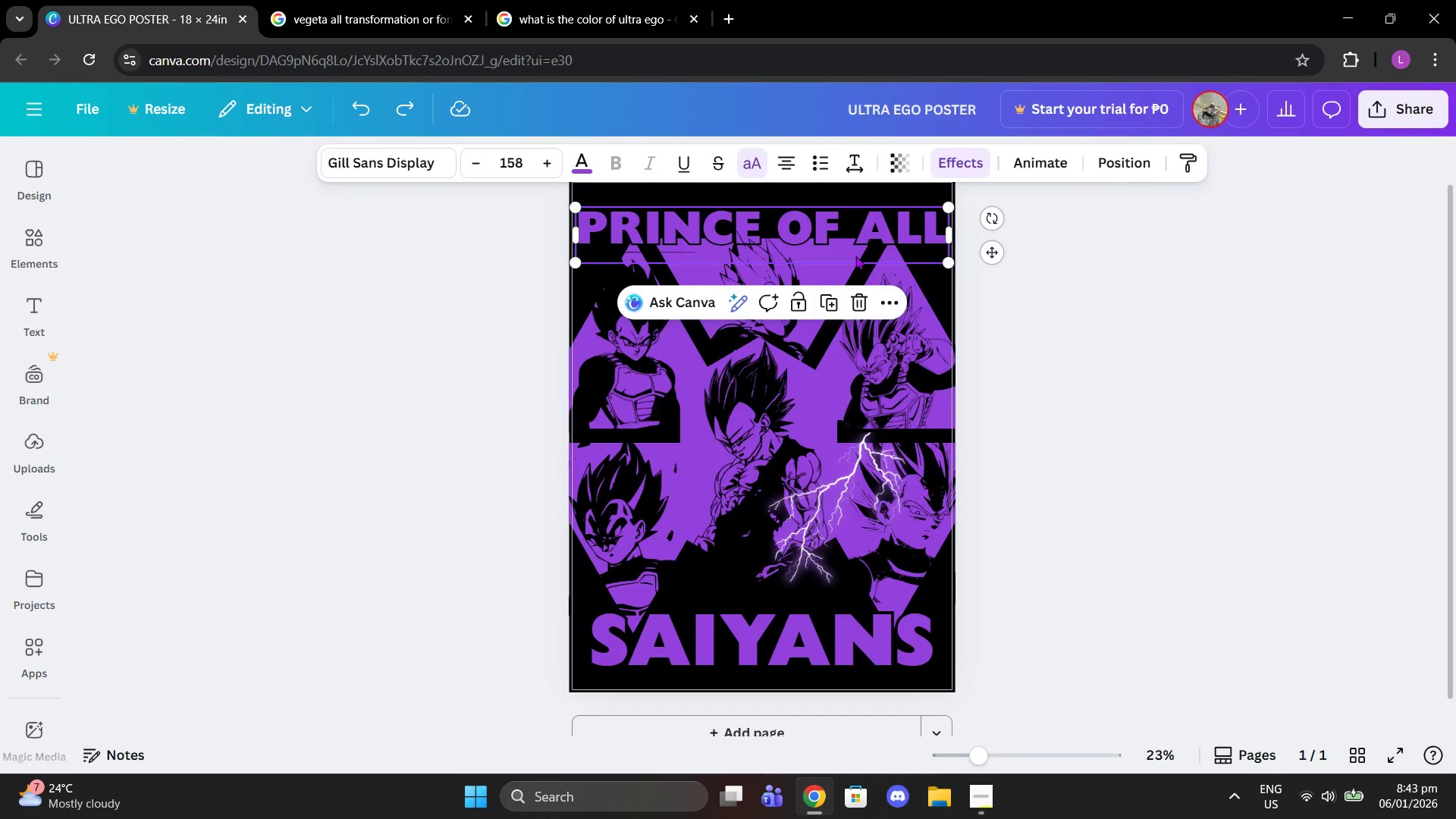 
key(Control+Z)
 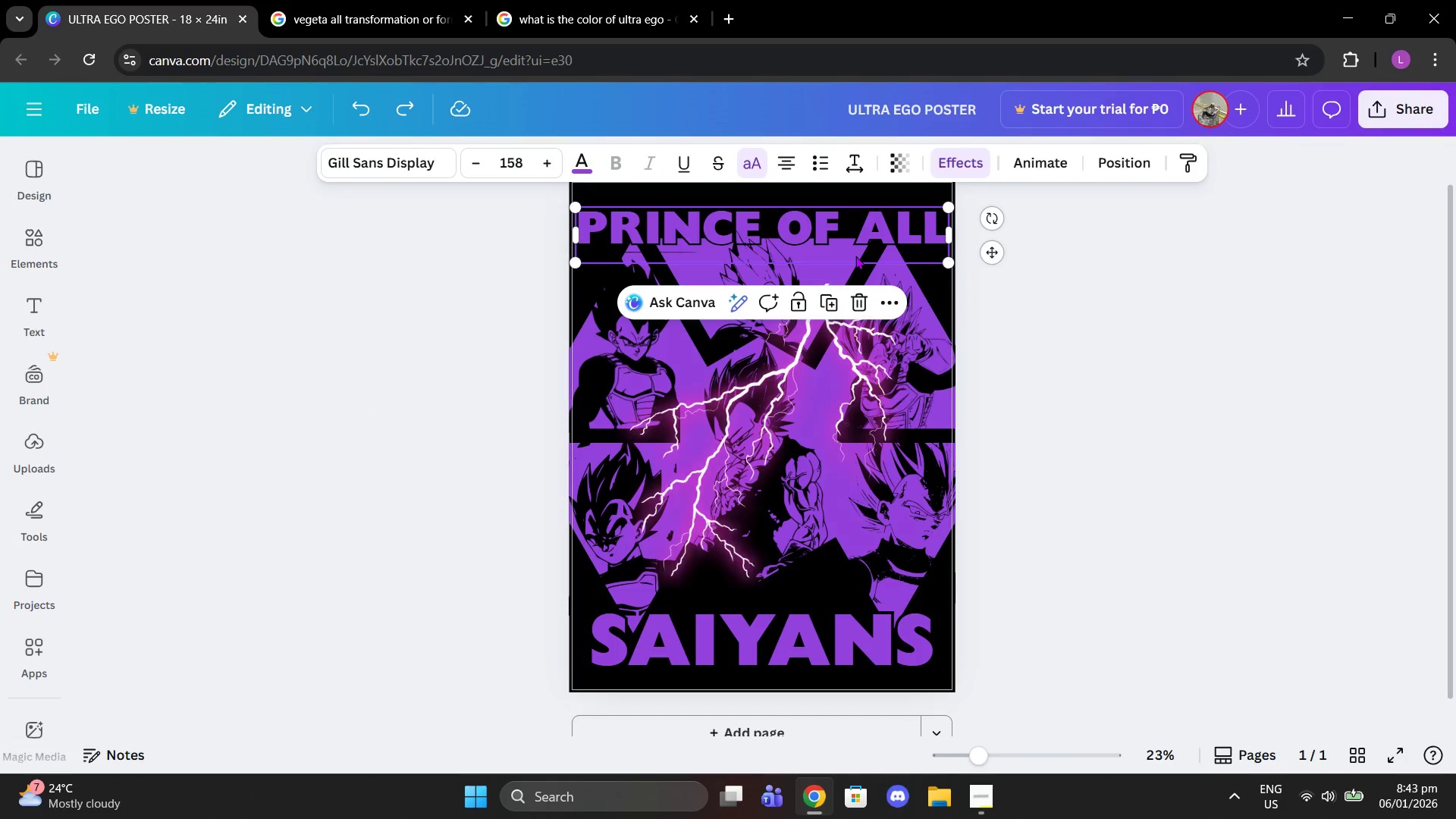 
key(Control+Z)
 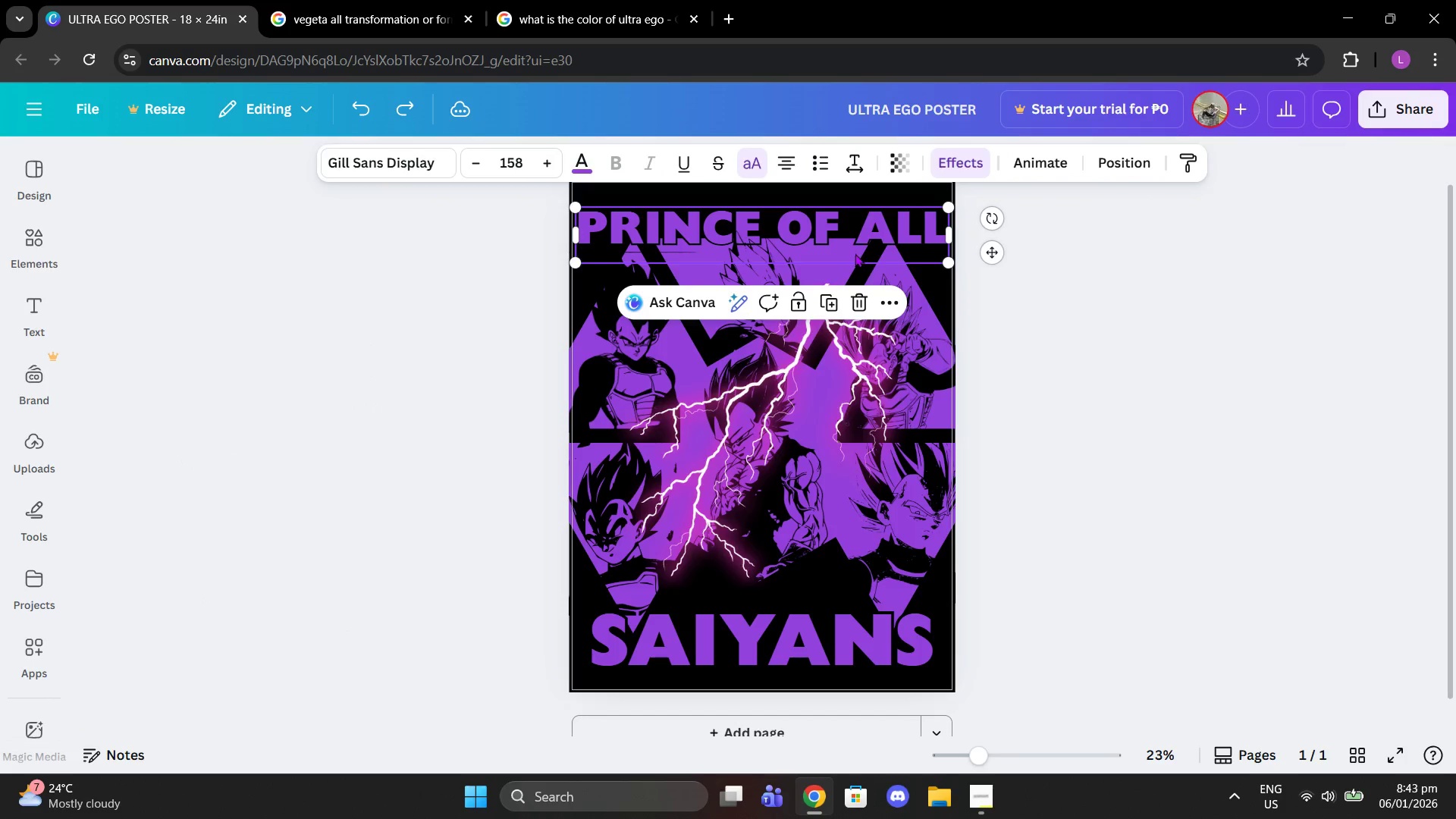 
key(Control+Z)
 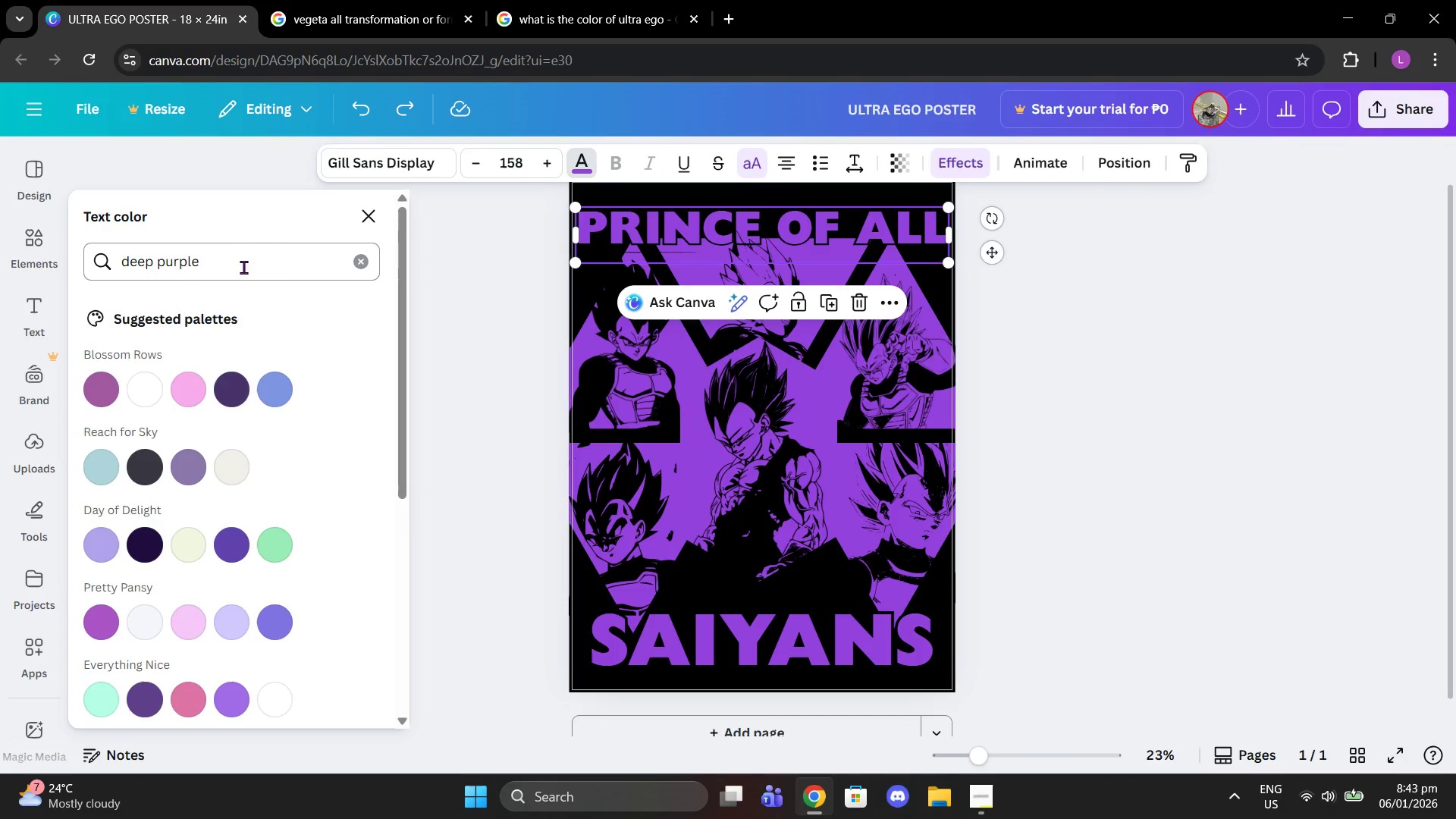 
left_click([362, 223])
 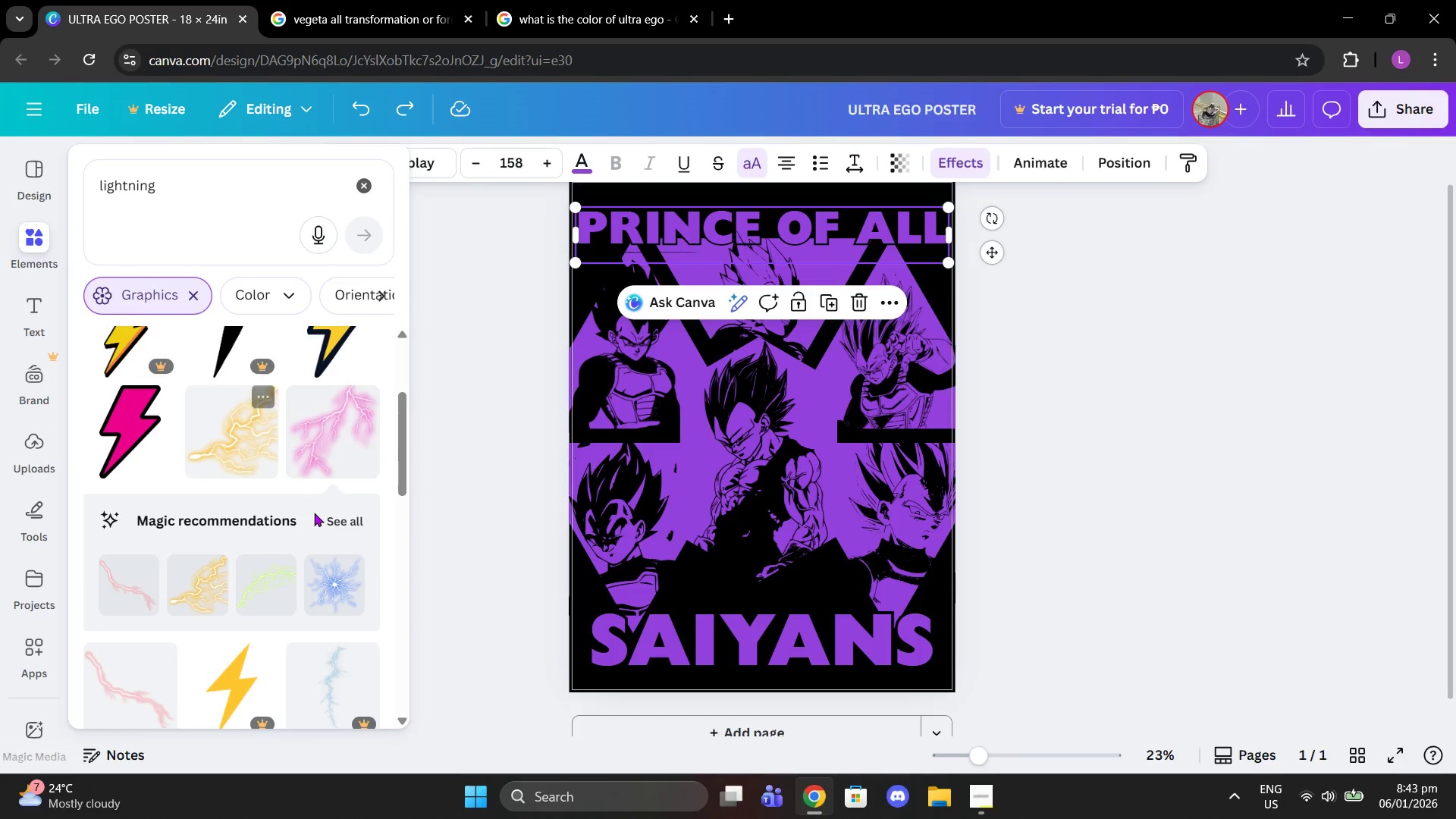 
scroll: coordinate [353, 548], scroll_direction: down, amount: 2.0
 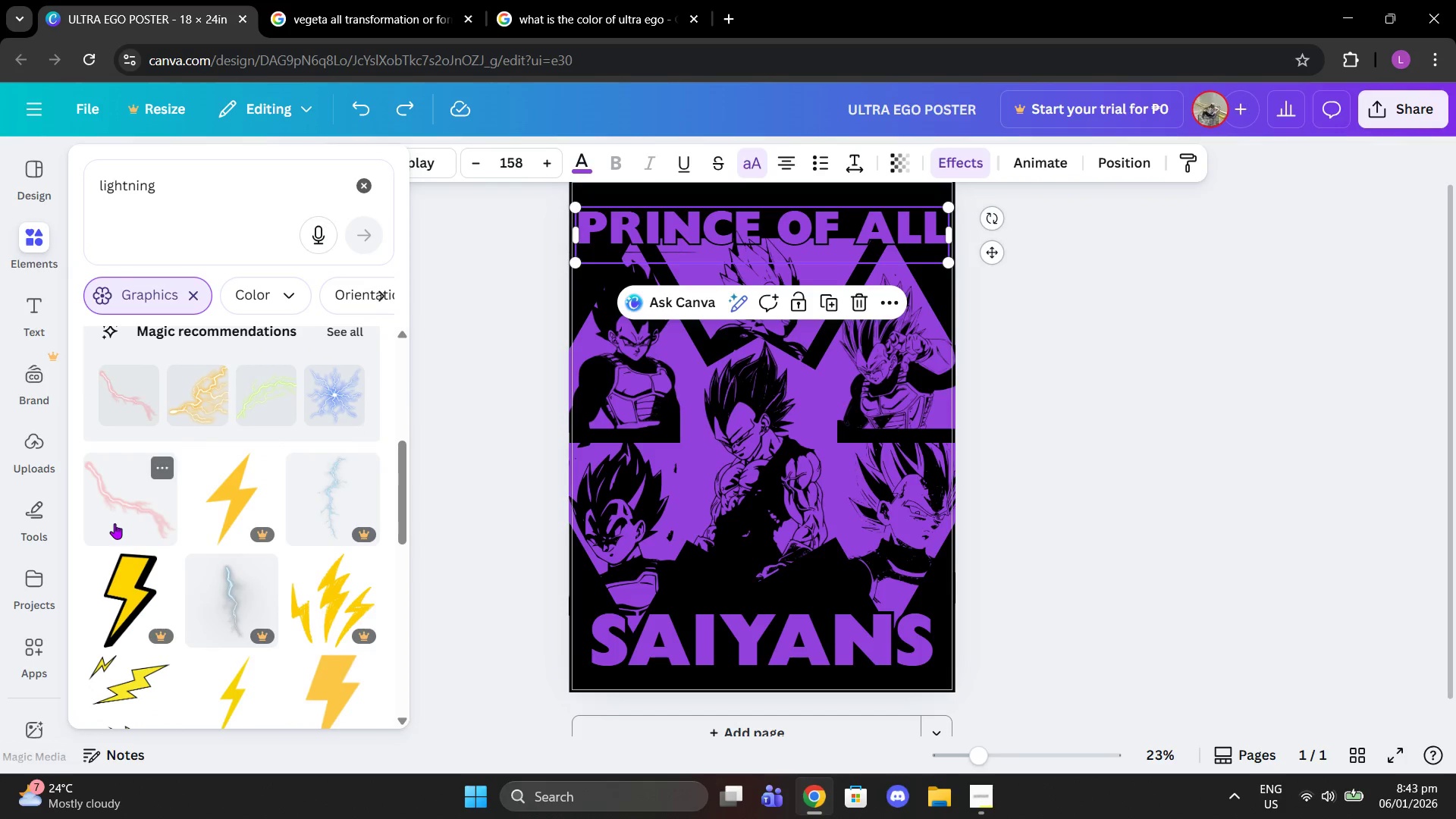 
left_click([115, 523])
 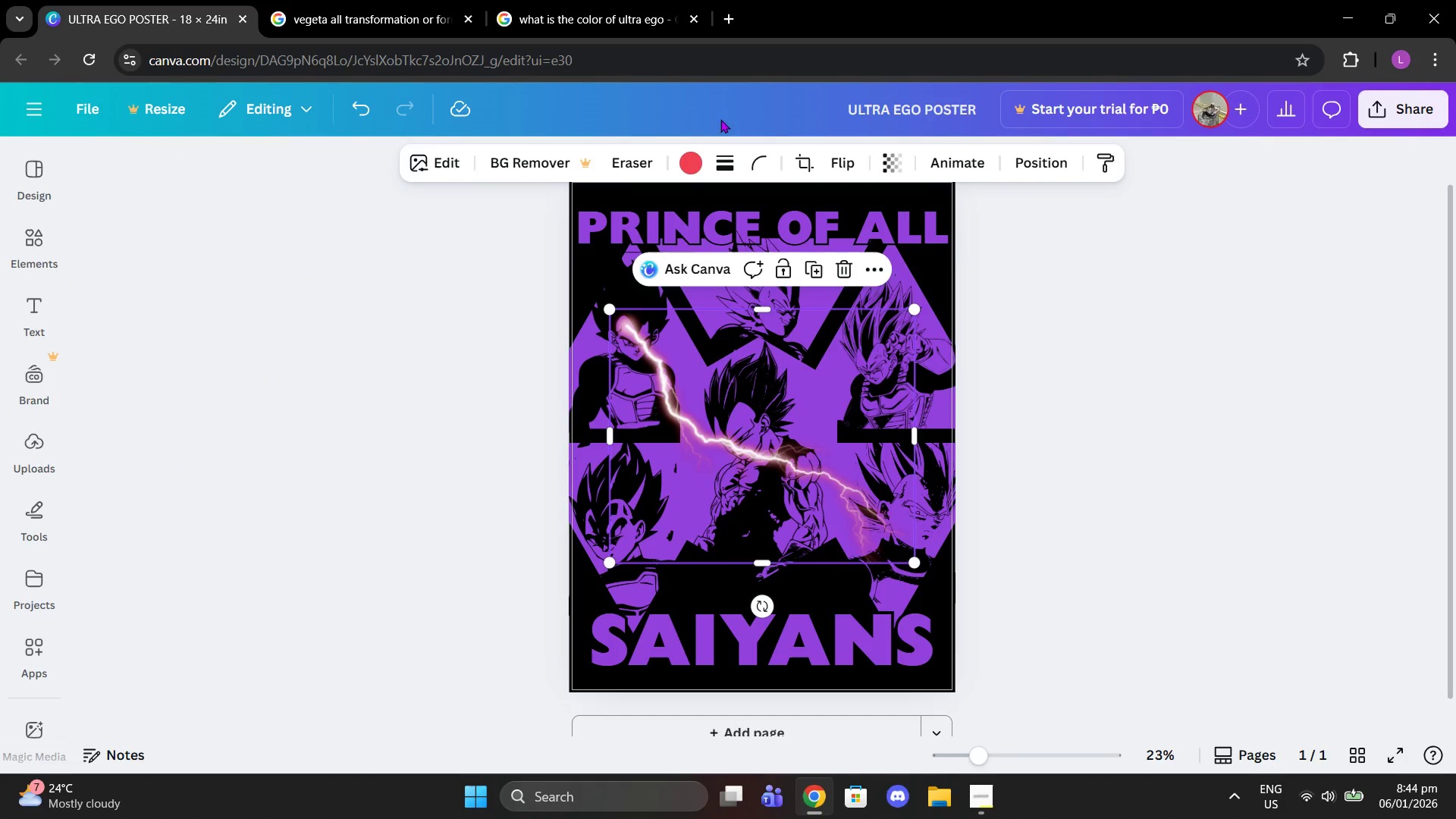 
left_click([701, 154])
 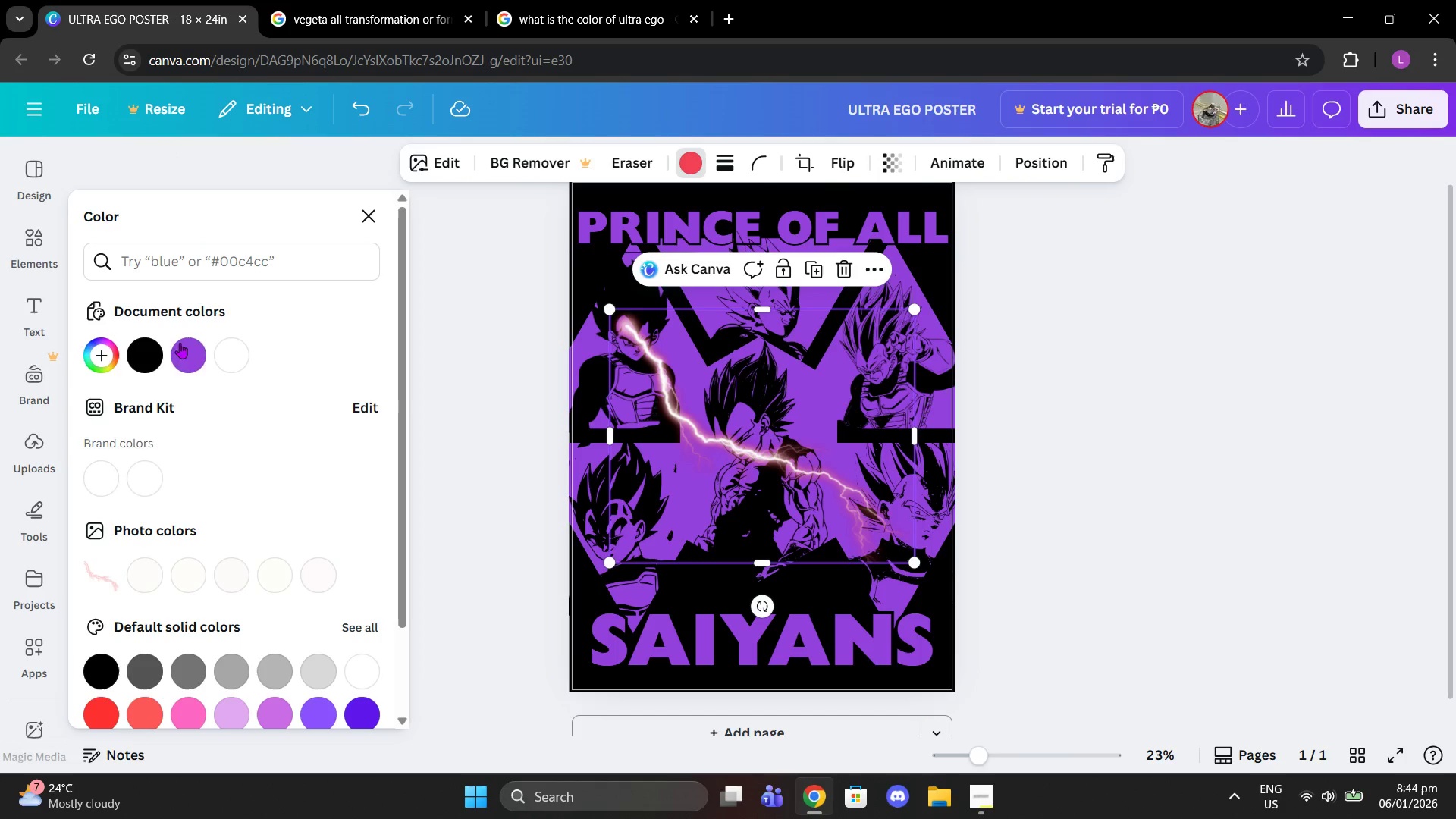 
left_click([151, 353])
 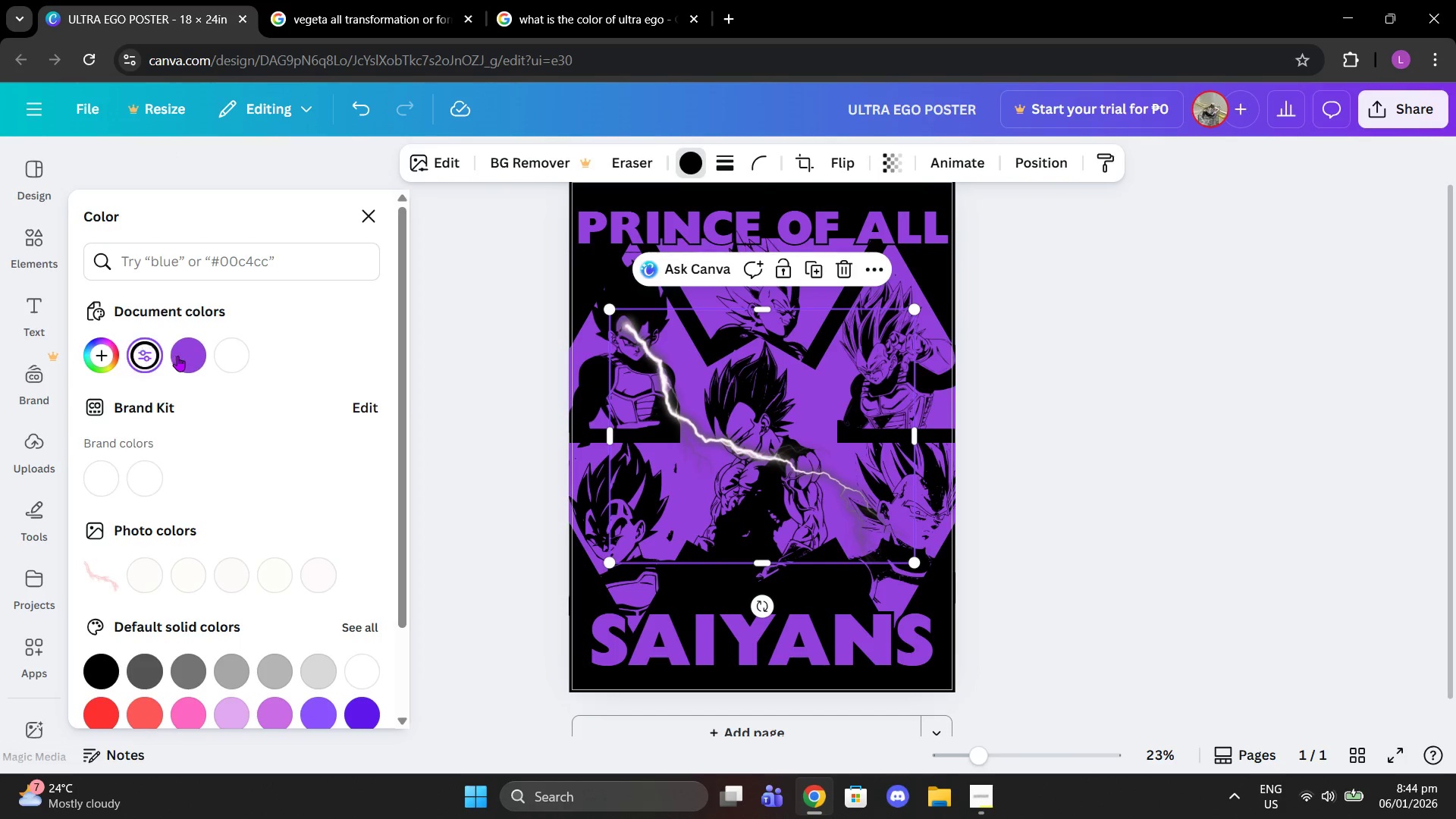 
left_click([177, 356])
 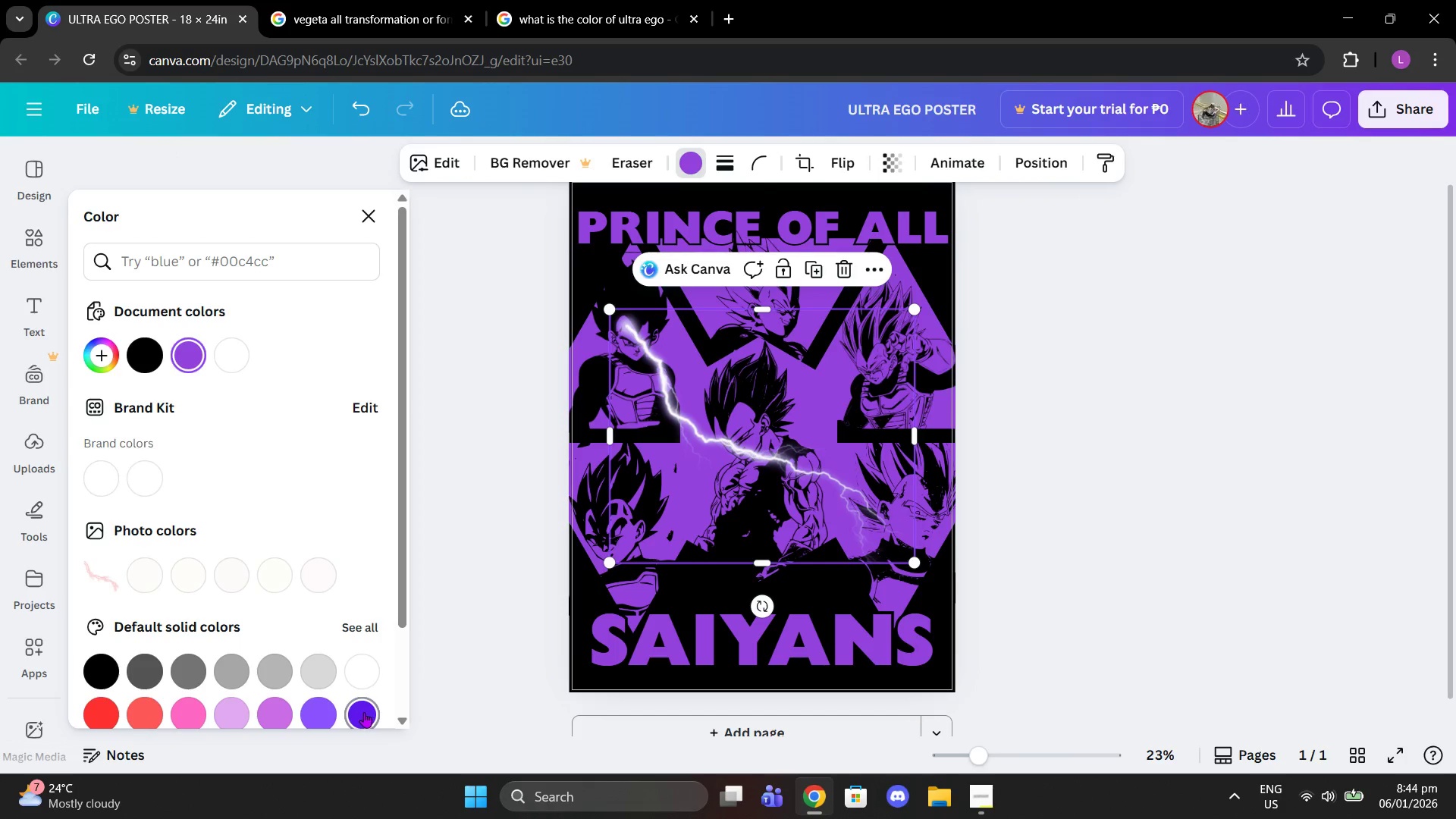 
key(Control+Z)
 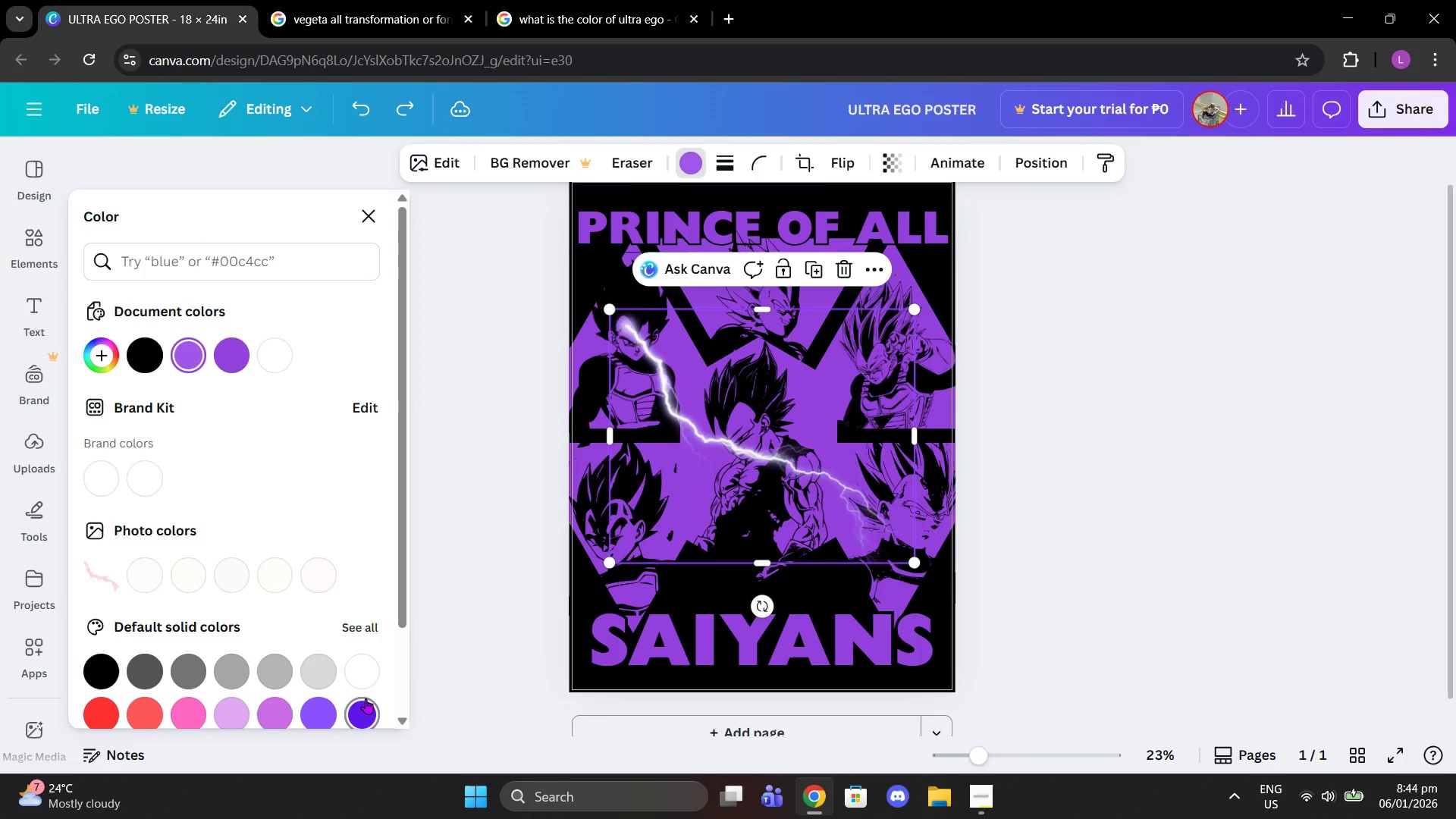 
key(Control+Z)
 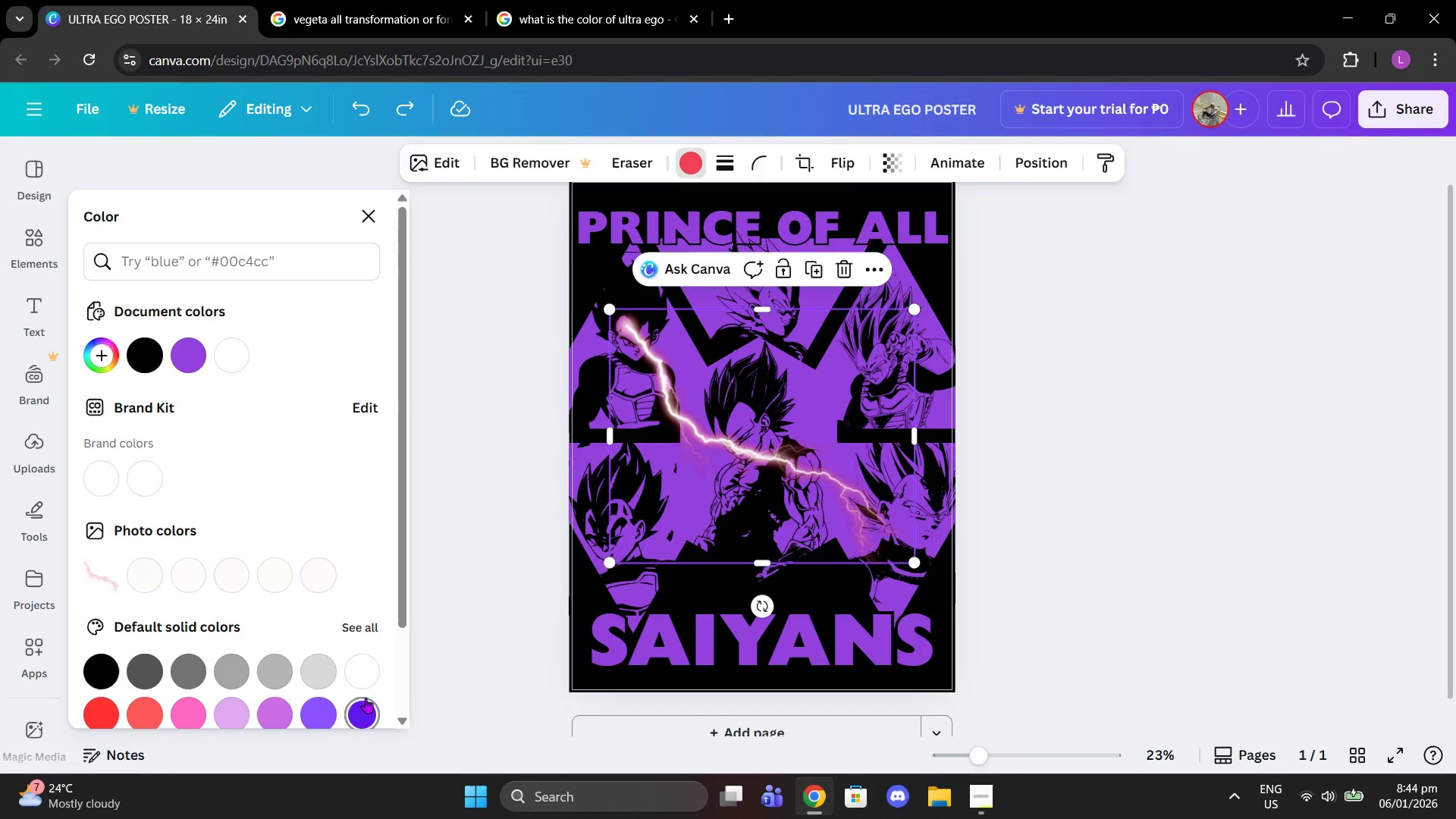 
key(Control+Z)
 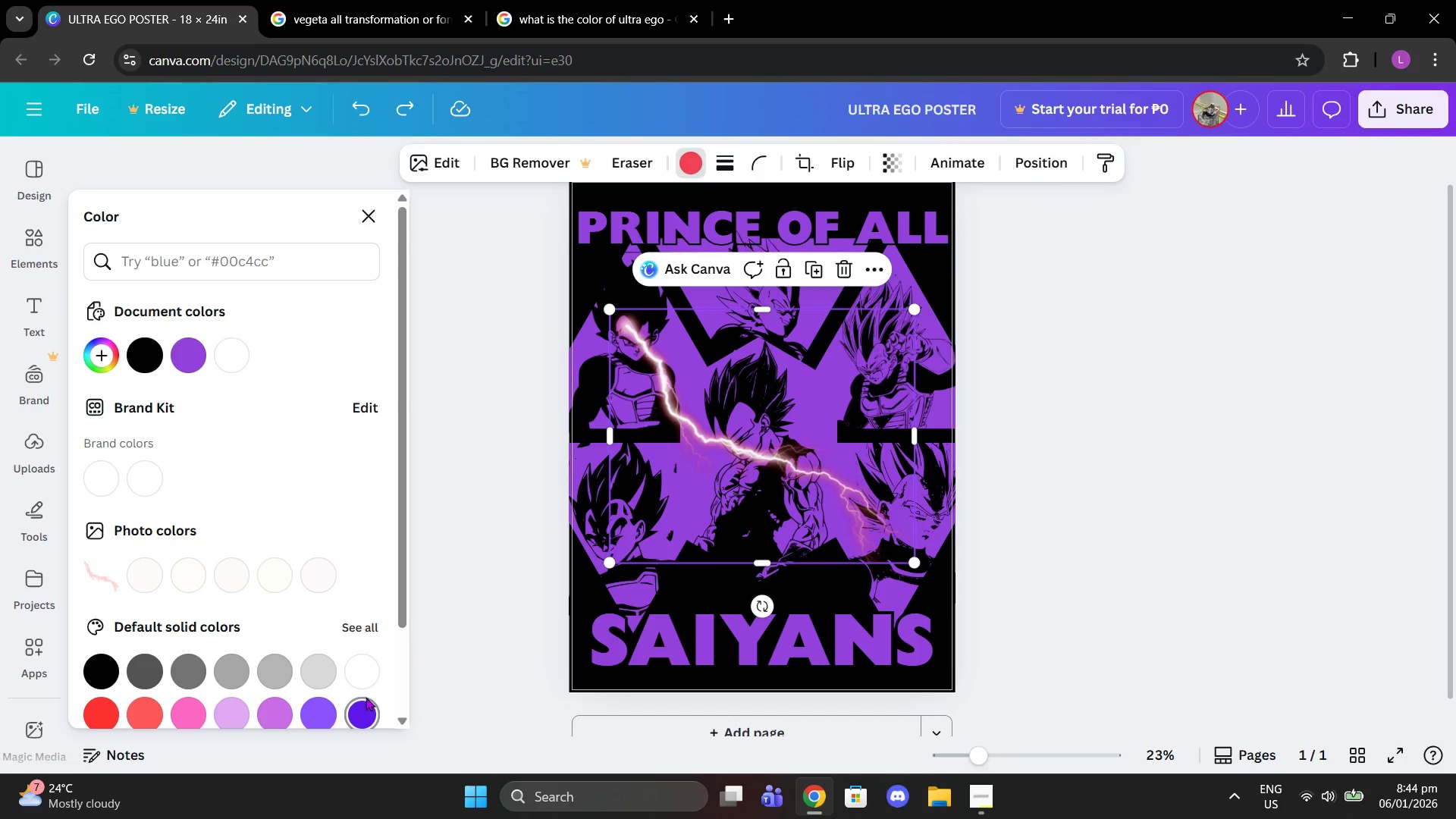 
key(Control+Z)
 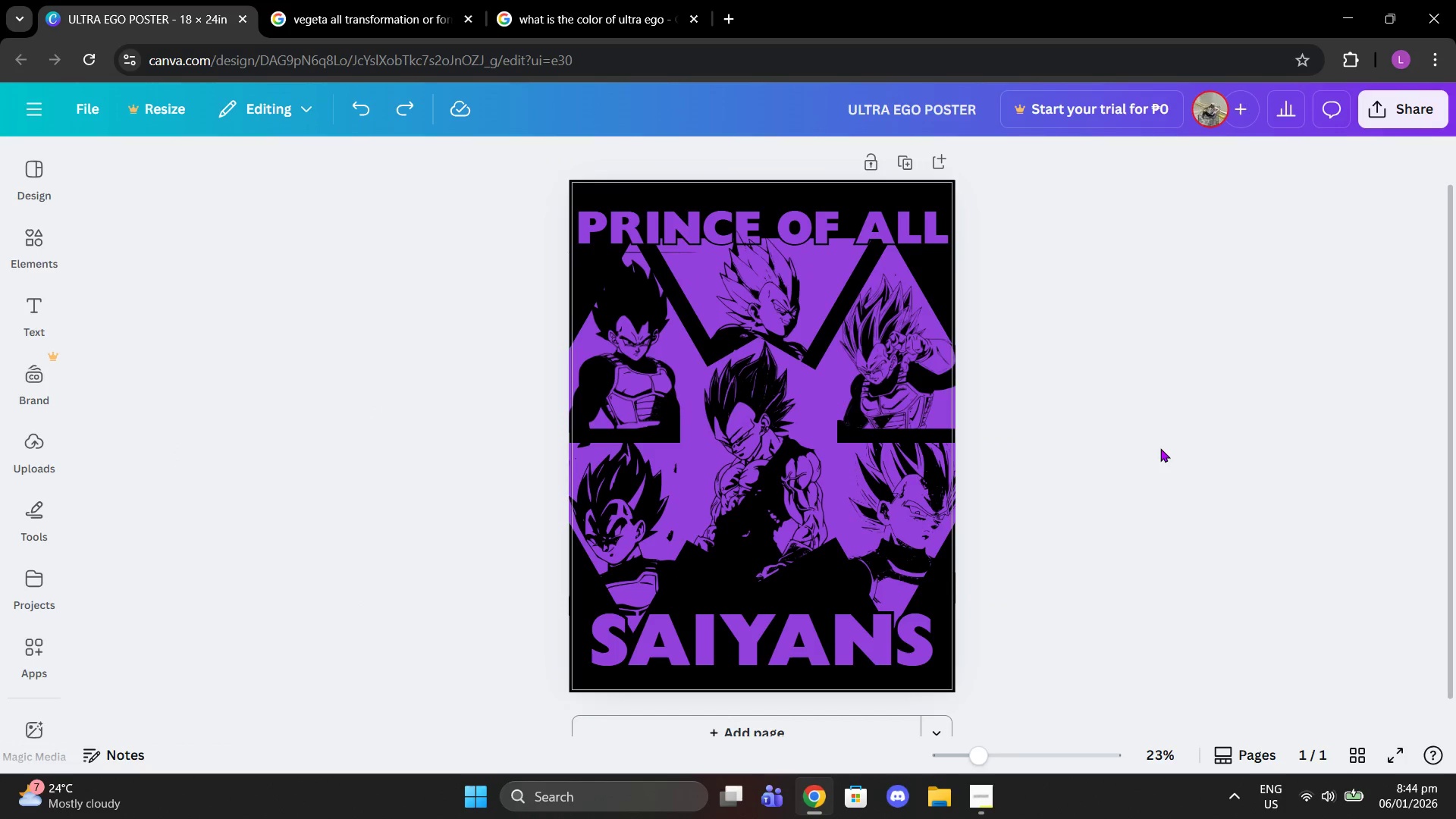 
left_click([803, 444])
 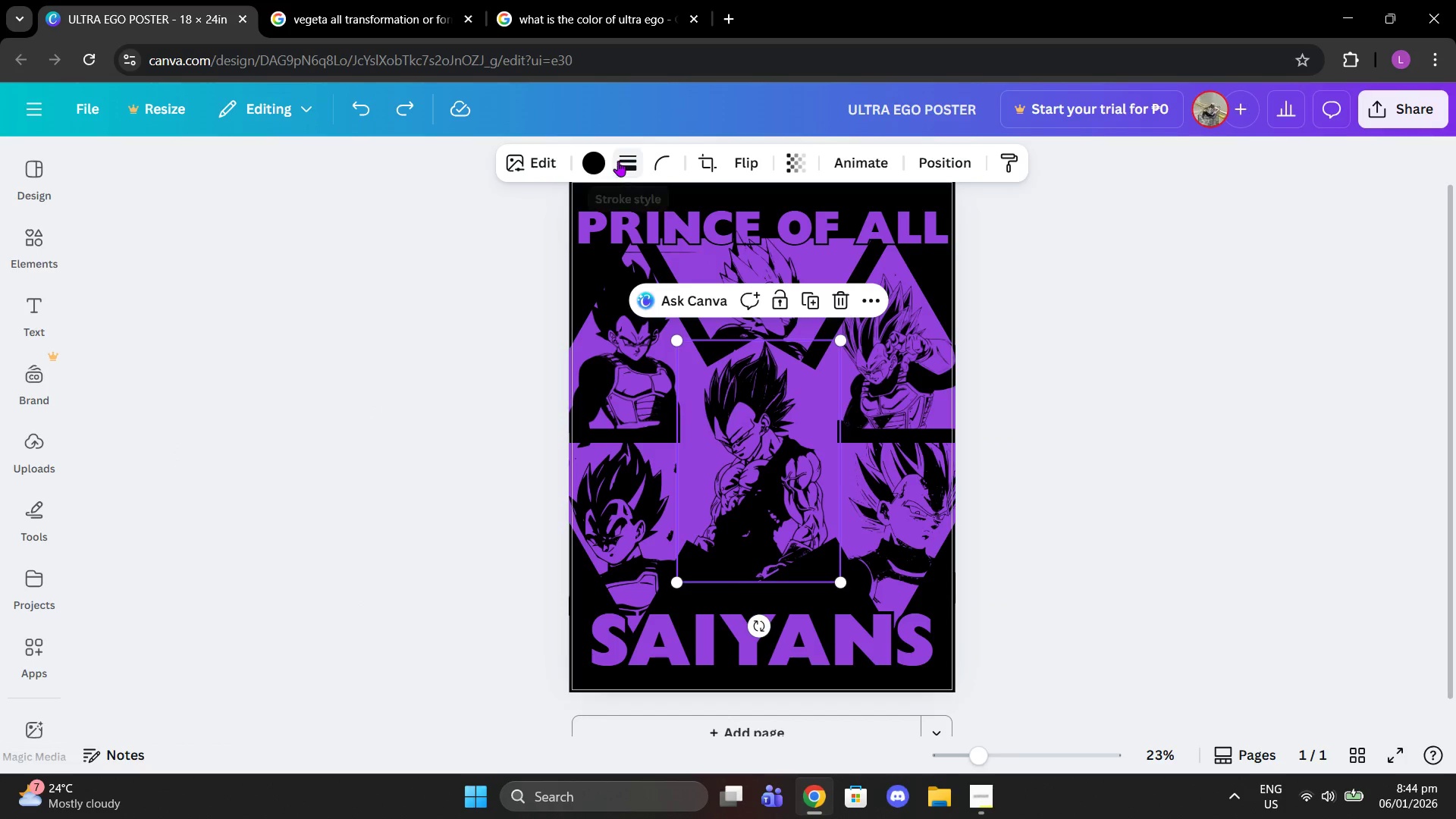 
left_click([1258, 426])
 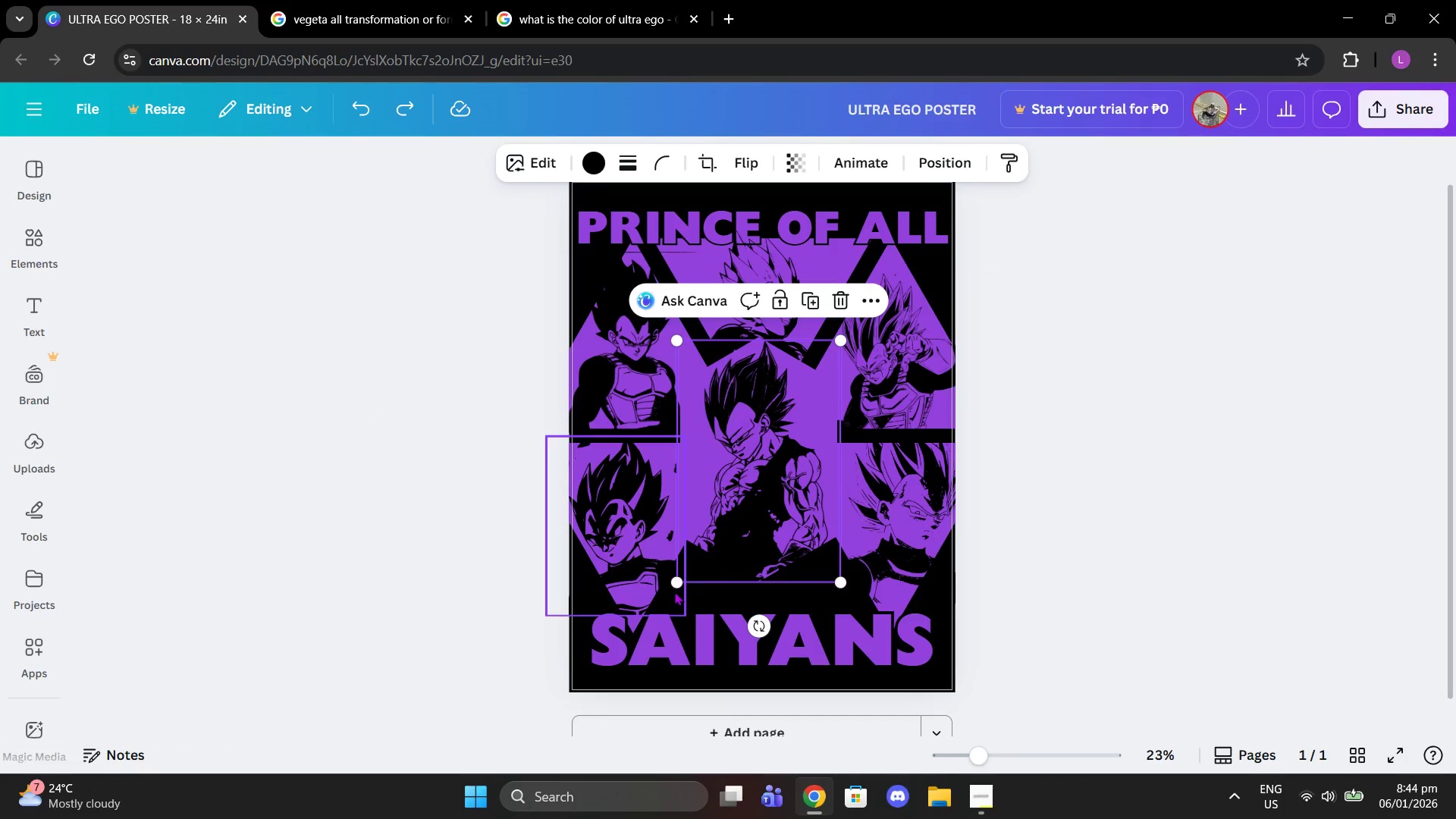 
left_click([1313, 356])
 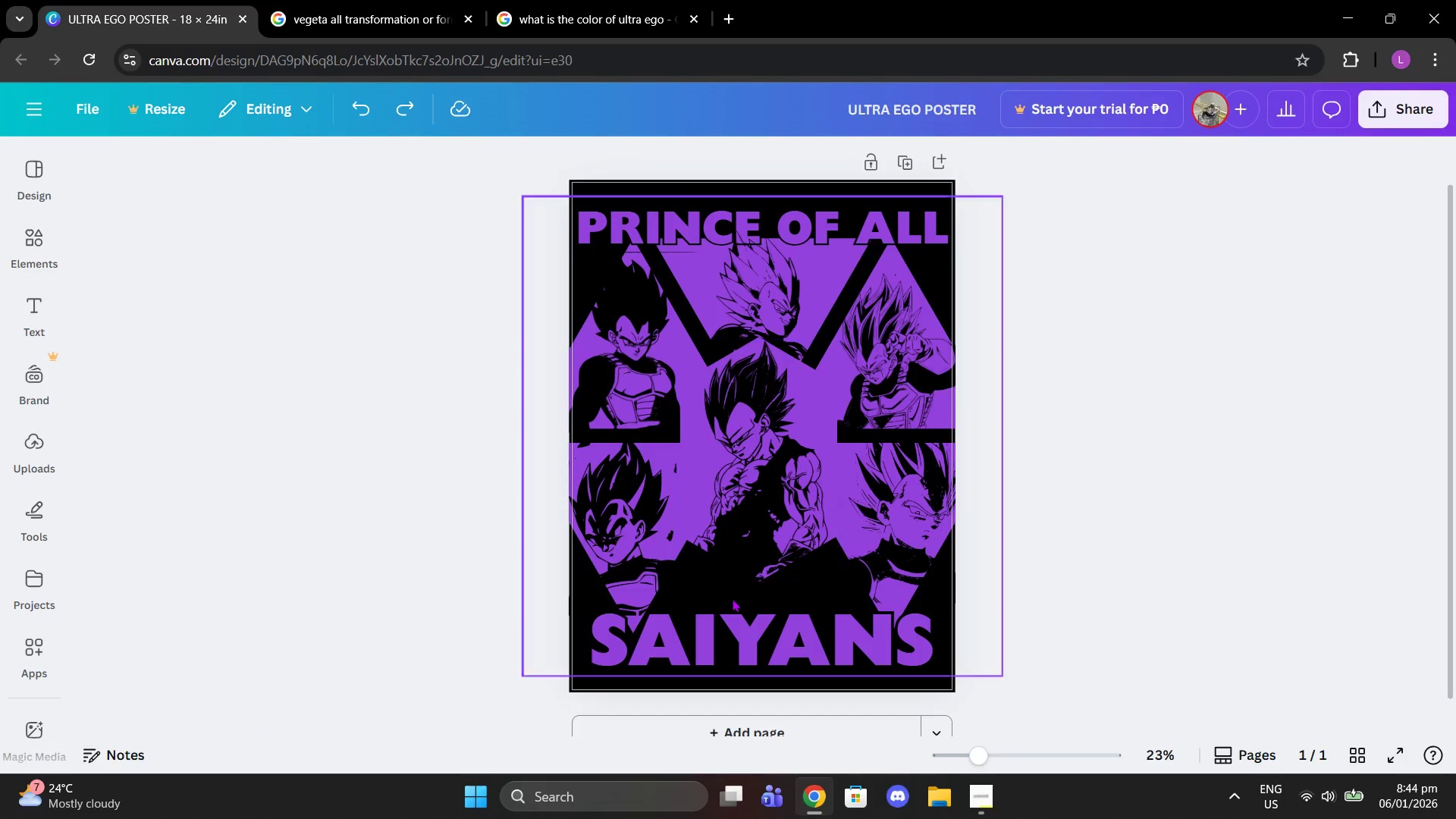 
key(Control+Meta+MetaLeft)
 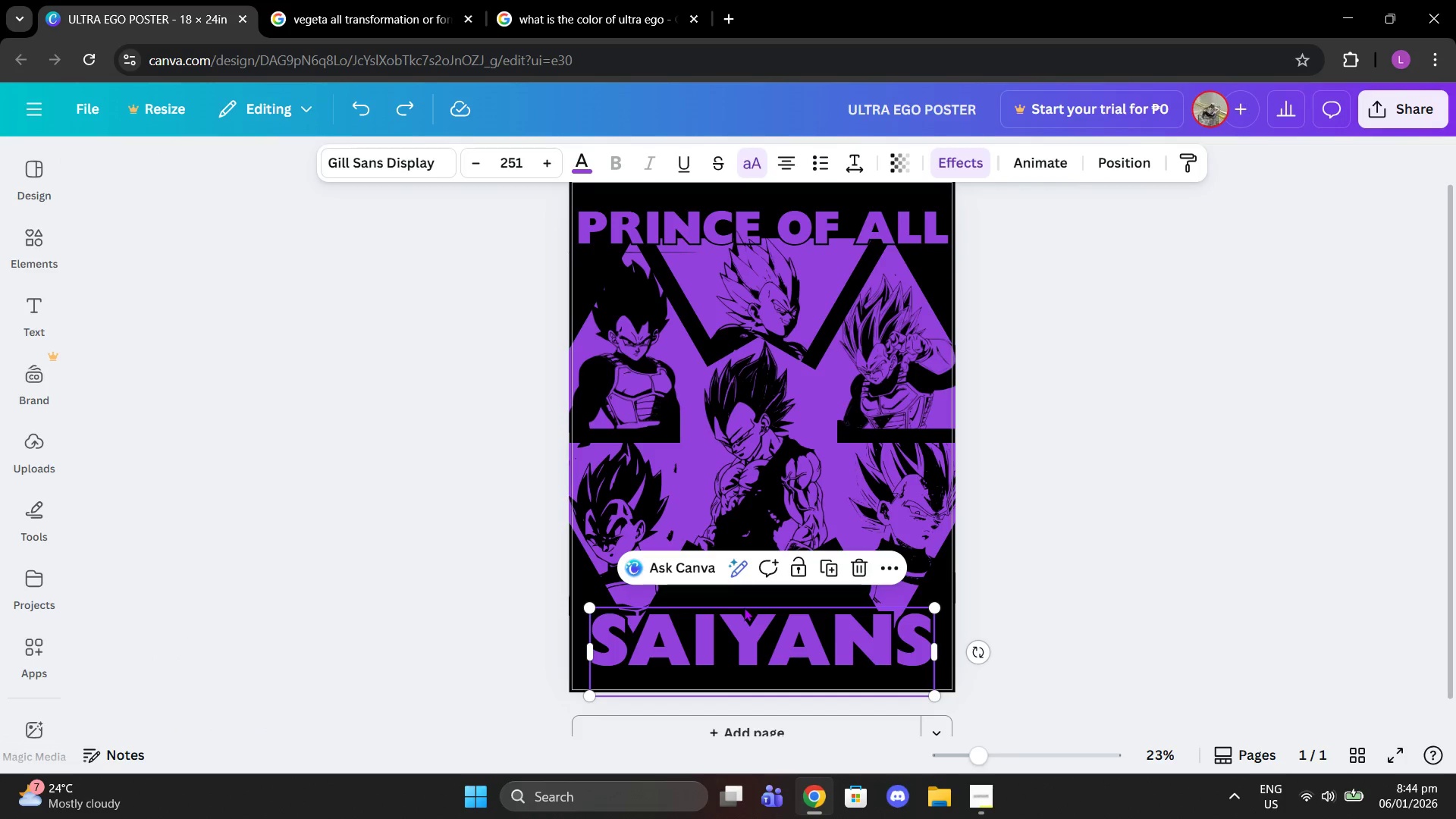 
key(Control+C)
 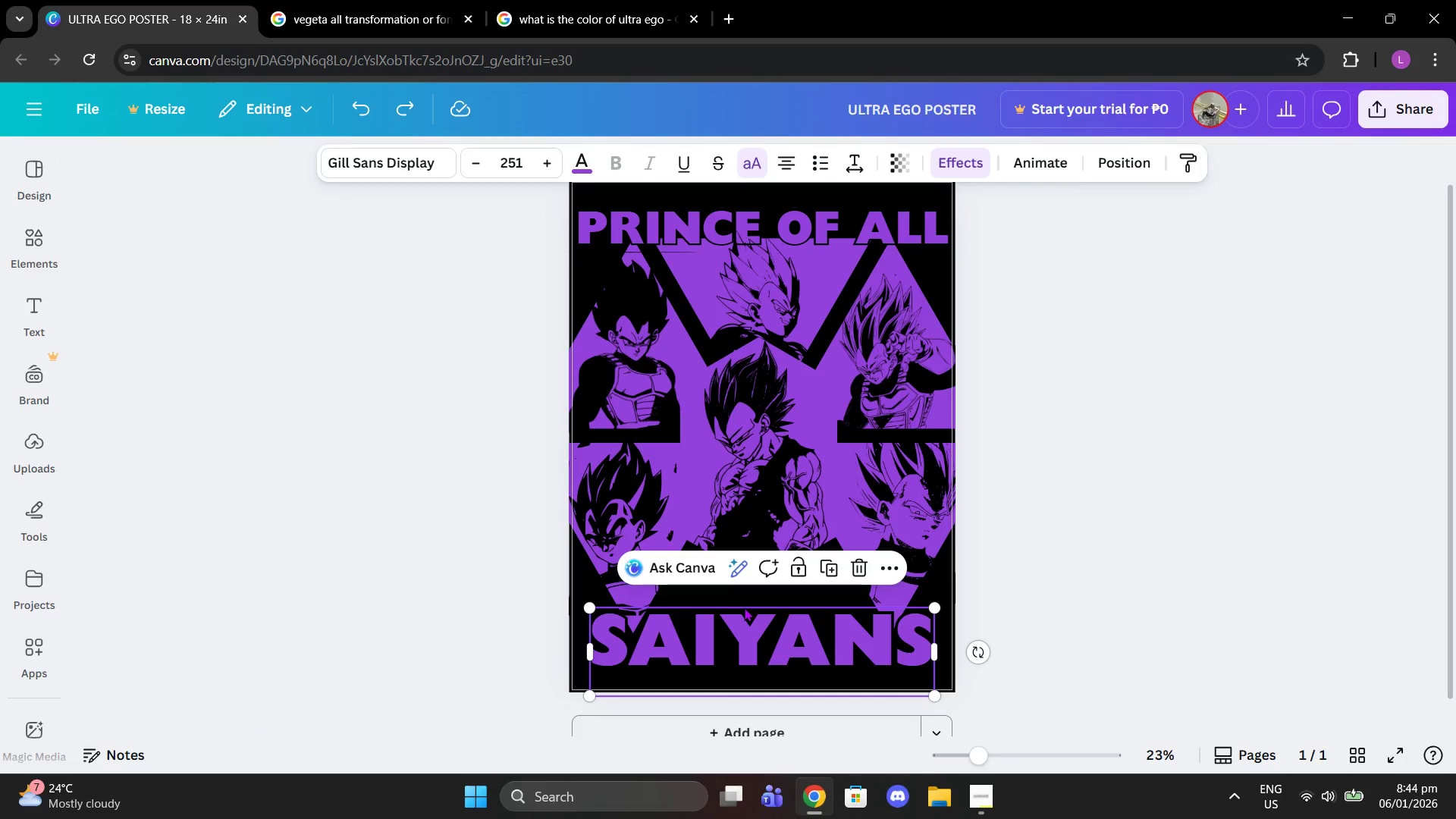 
key(Control+ControlLeft)
 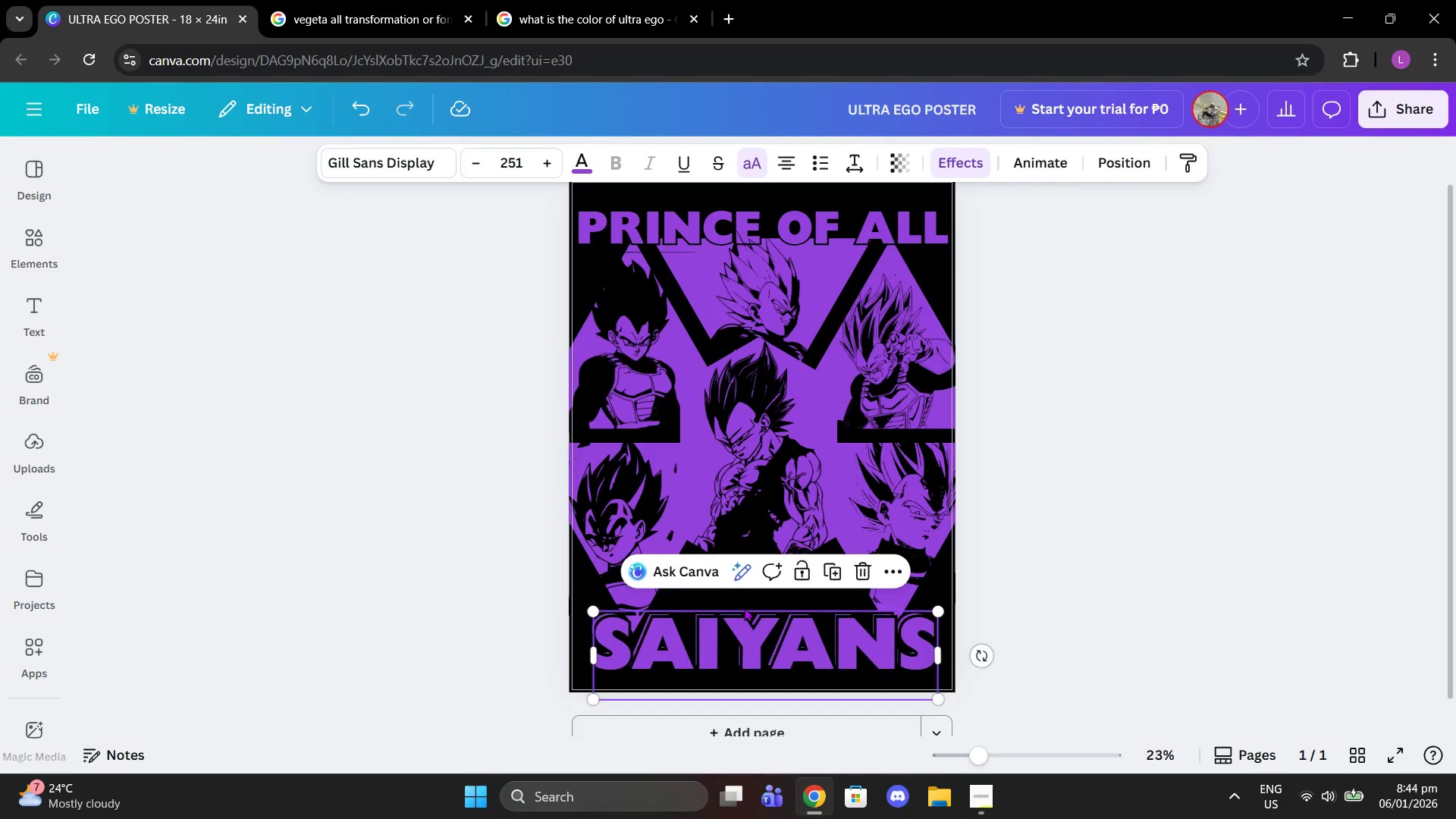 
key(Control+V)
 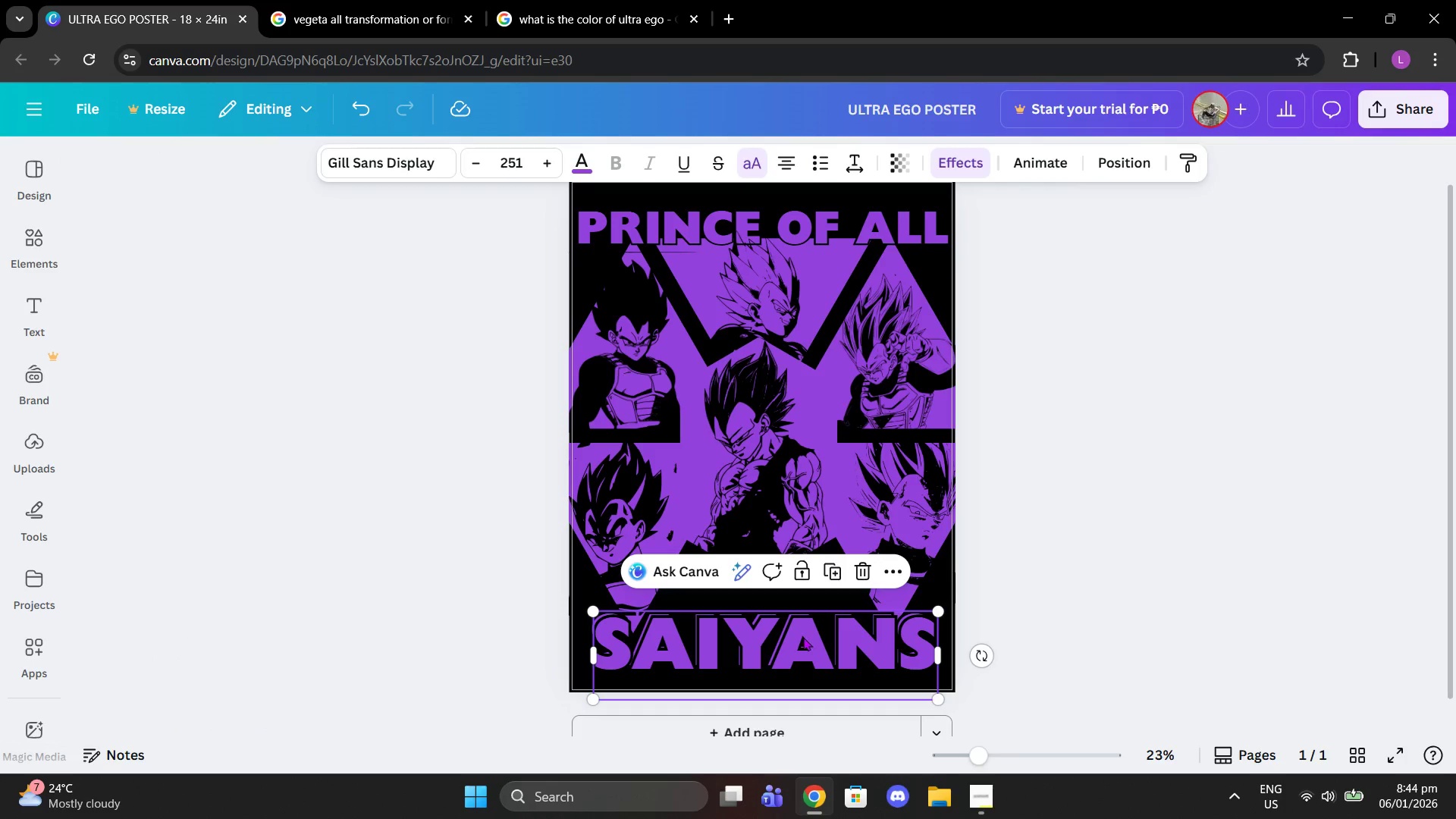 
left_click_drag(start_coordinate=[803, 637], to_coordinate=[784, 491])
 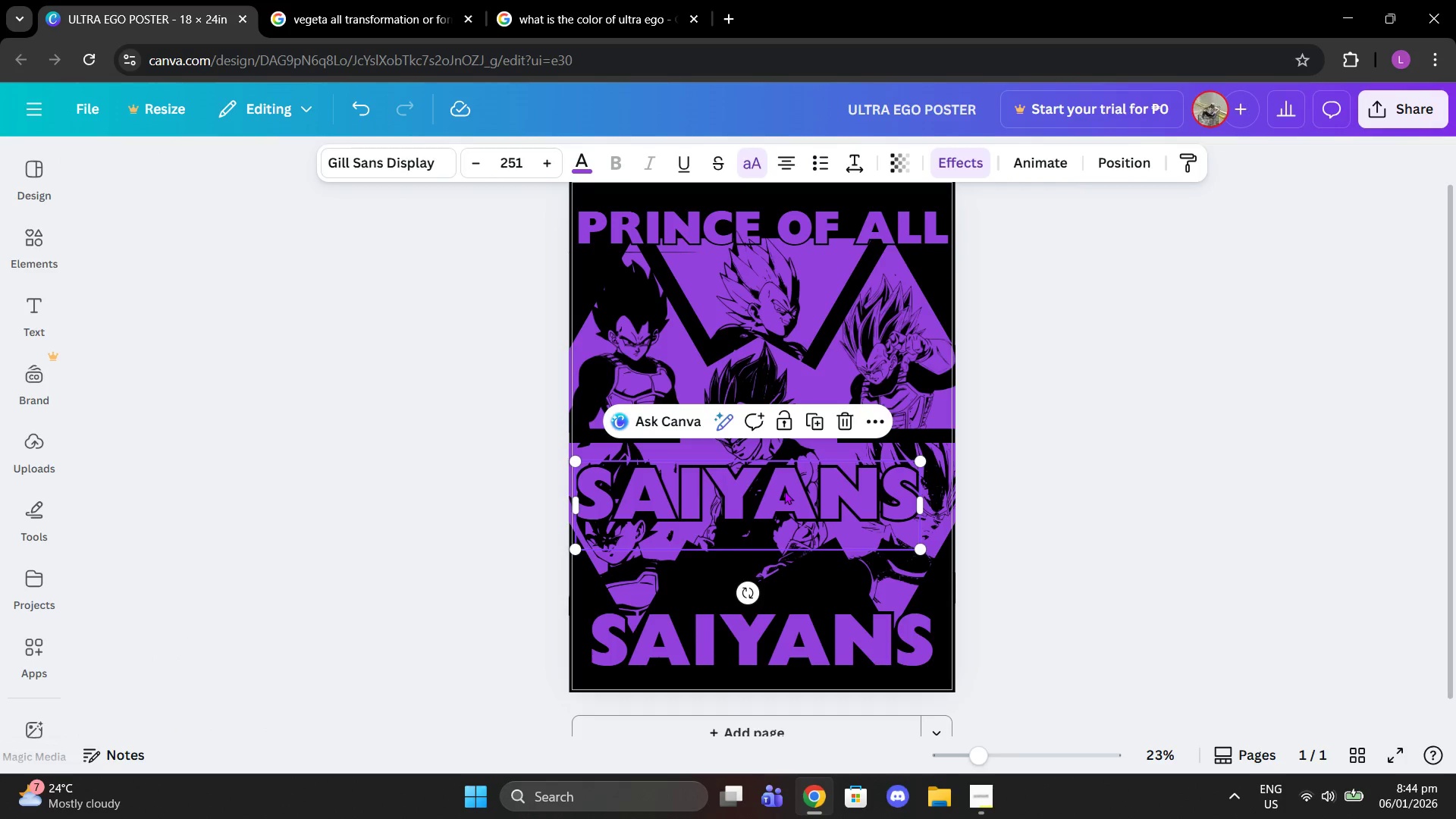 
double_click([784, 491])
 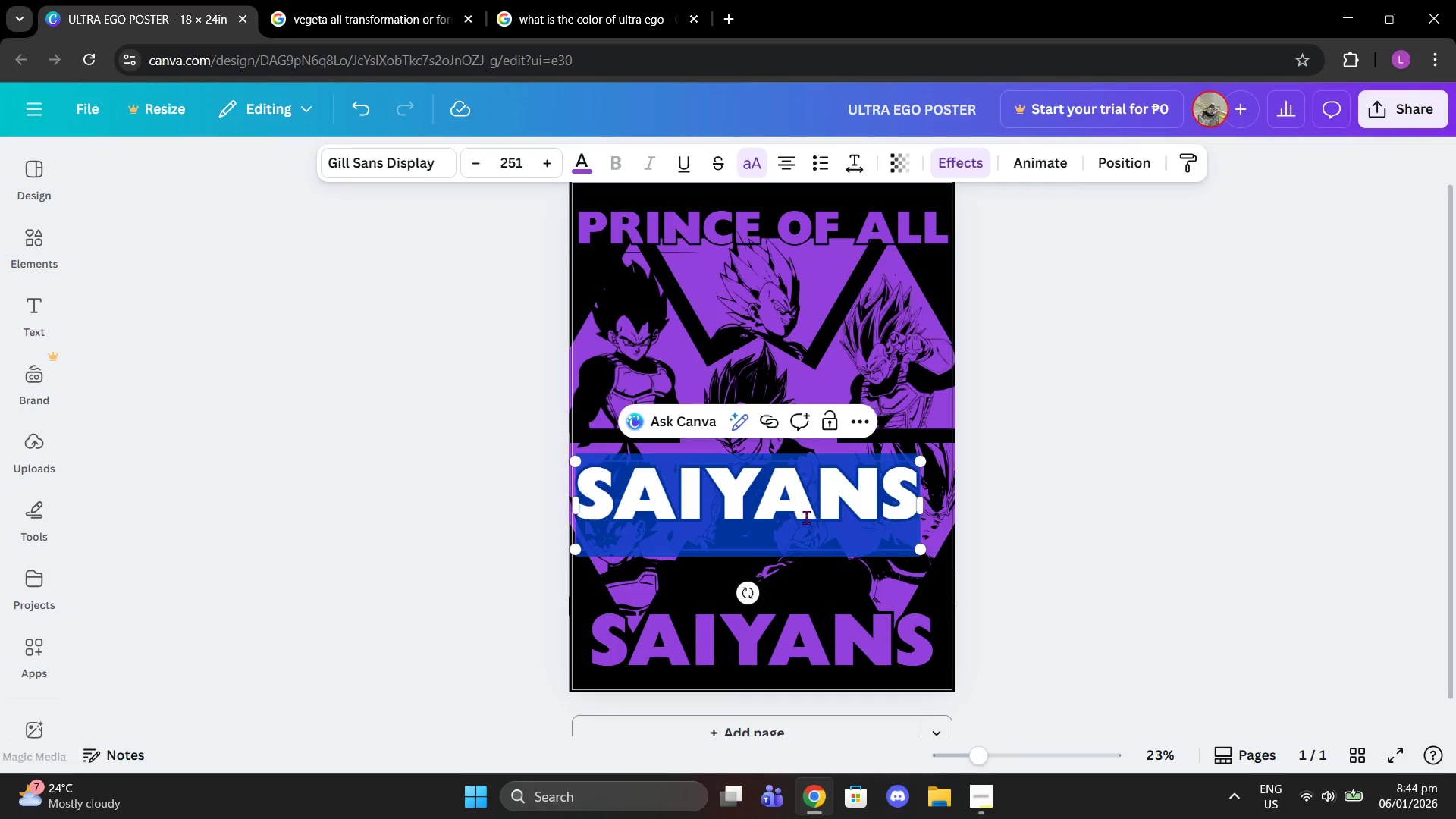 
type(ultra)
 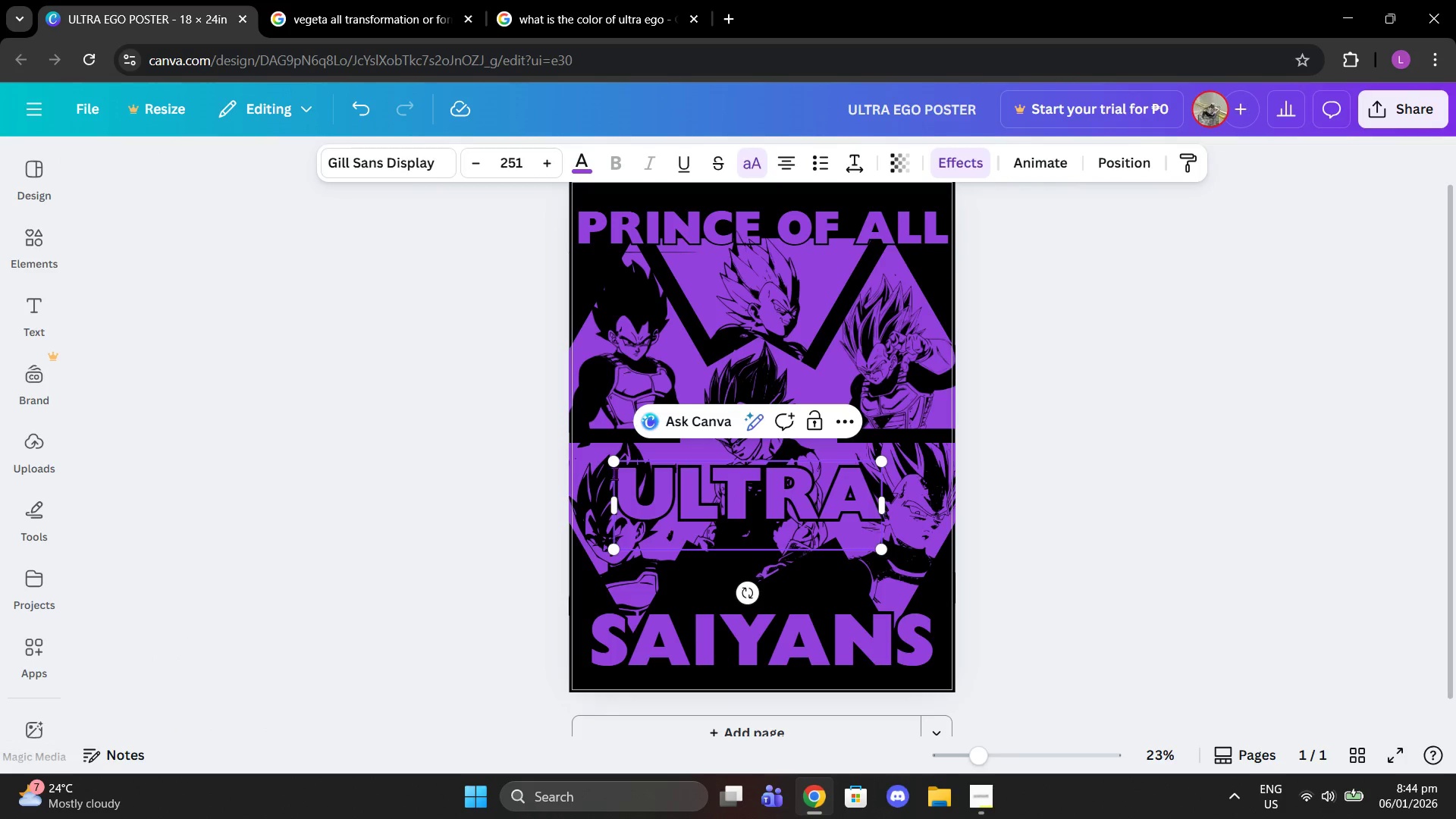 
left_click_drag(start_coordinate=[607, 462], to_coordinate=[776, 549])
 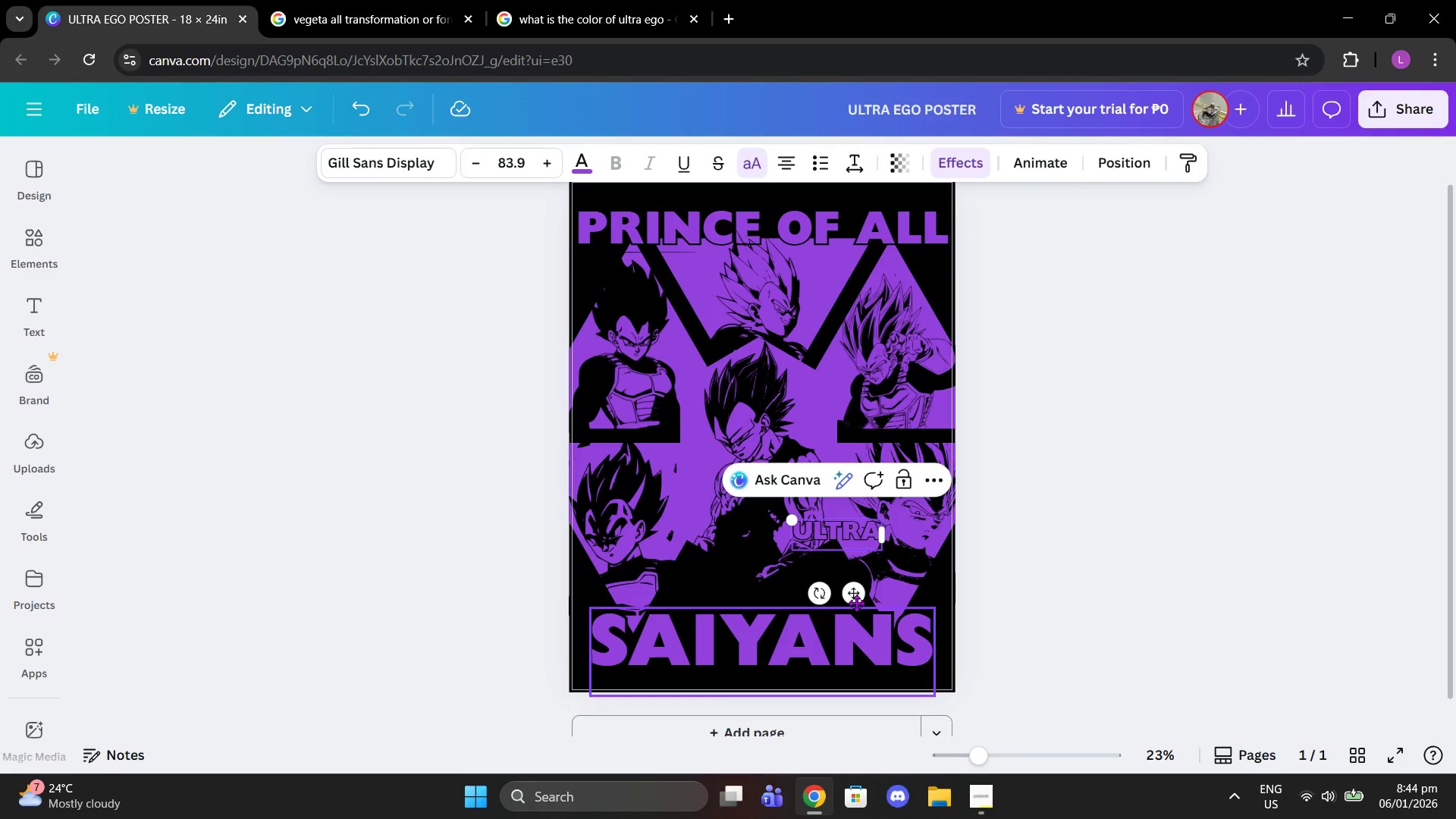 
left_click_drag(start_coordinate=[856, 597], to_coordinate=[749, 623])
 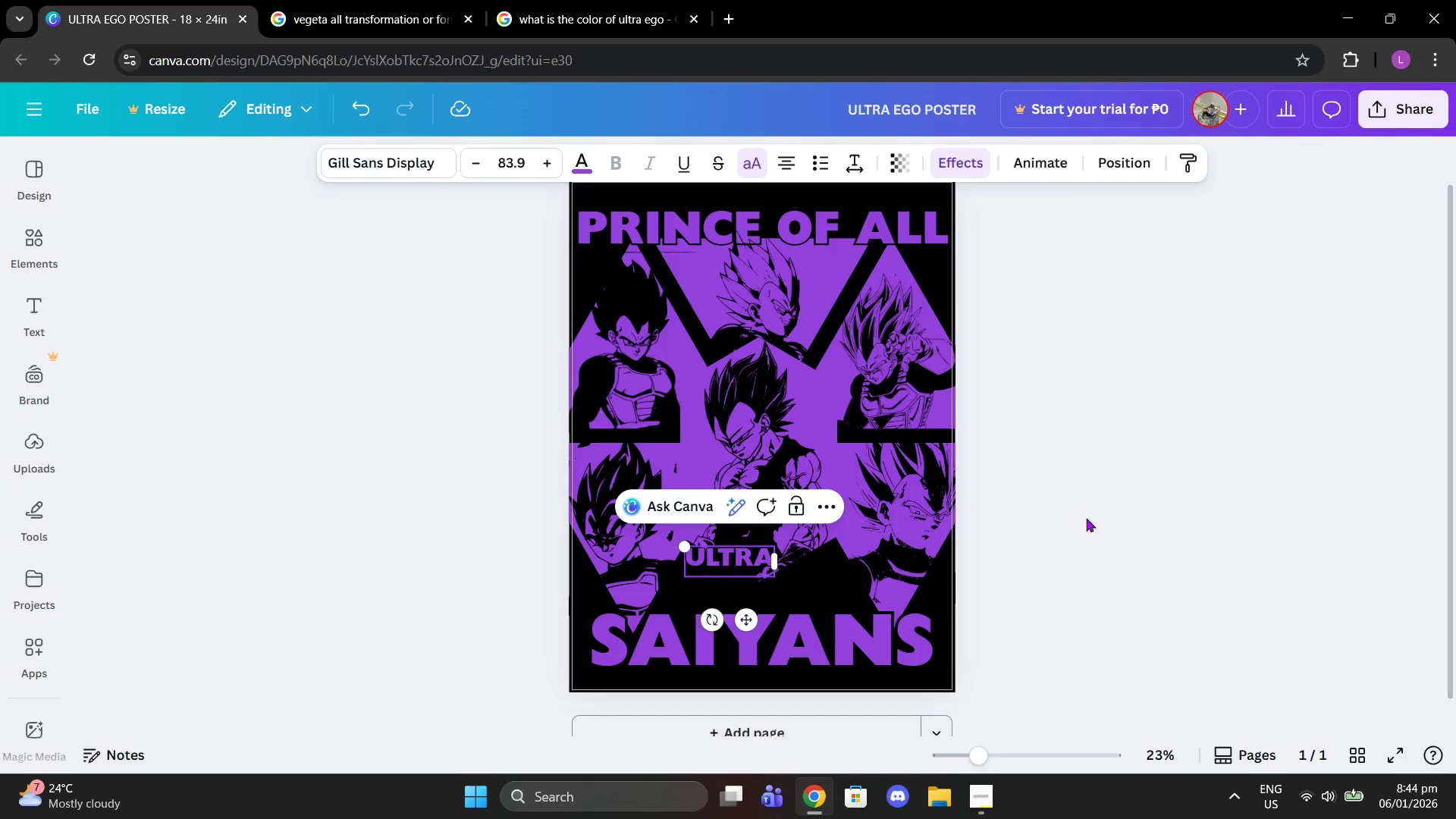 
left_click([1086, 517])
 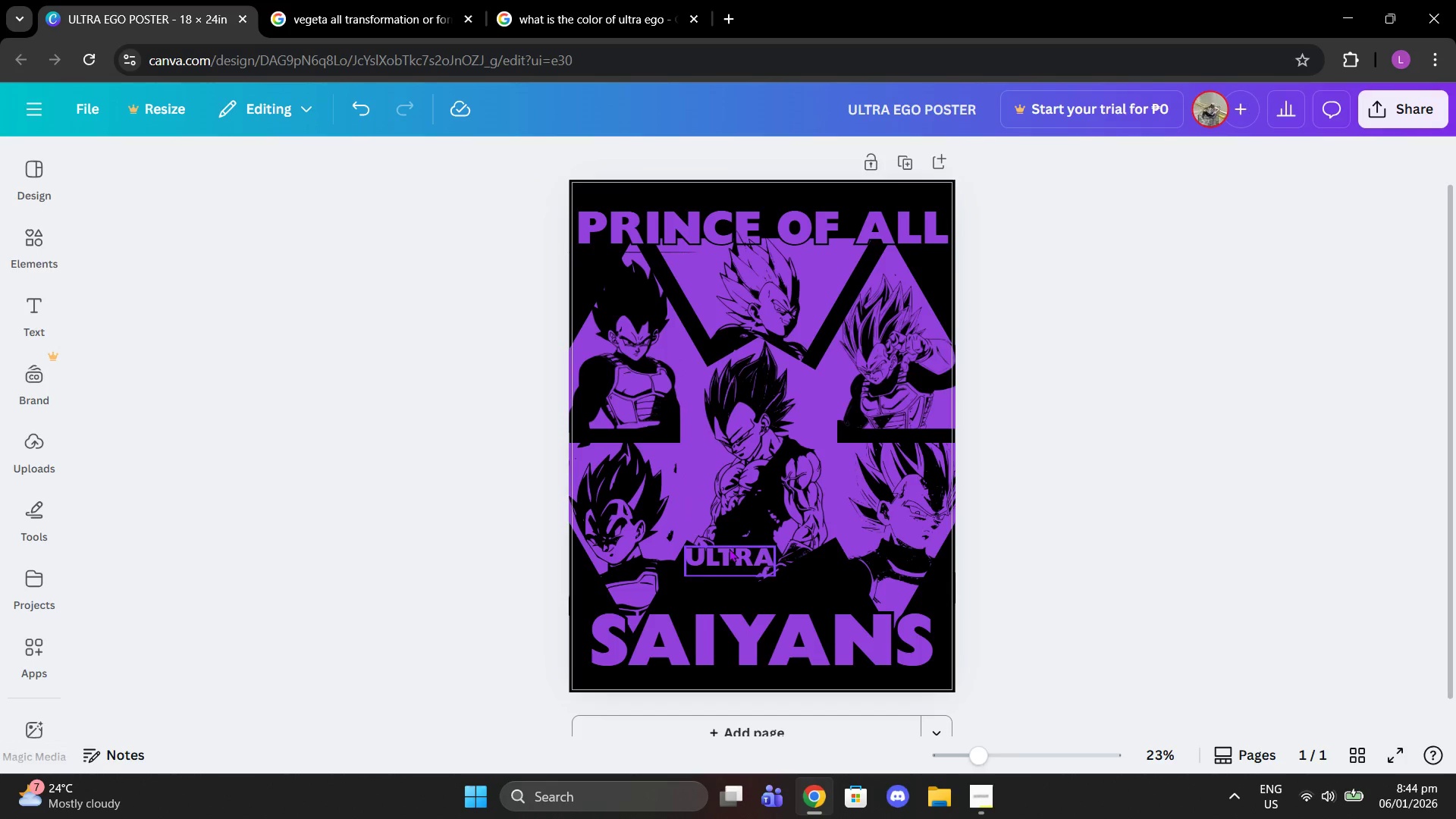 
left_click_drag(start_coordinate=[729, 548], to_coordinate=[730, 567])
 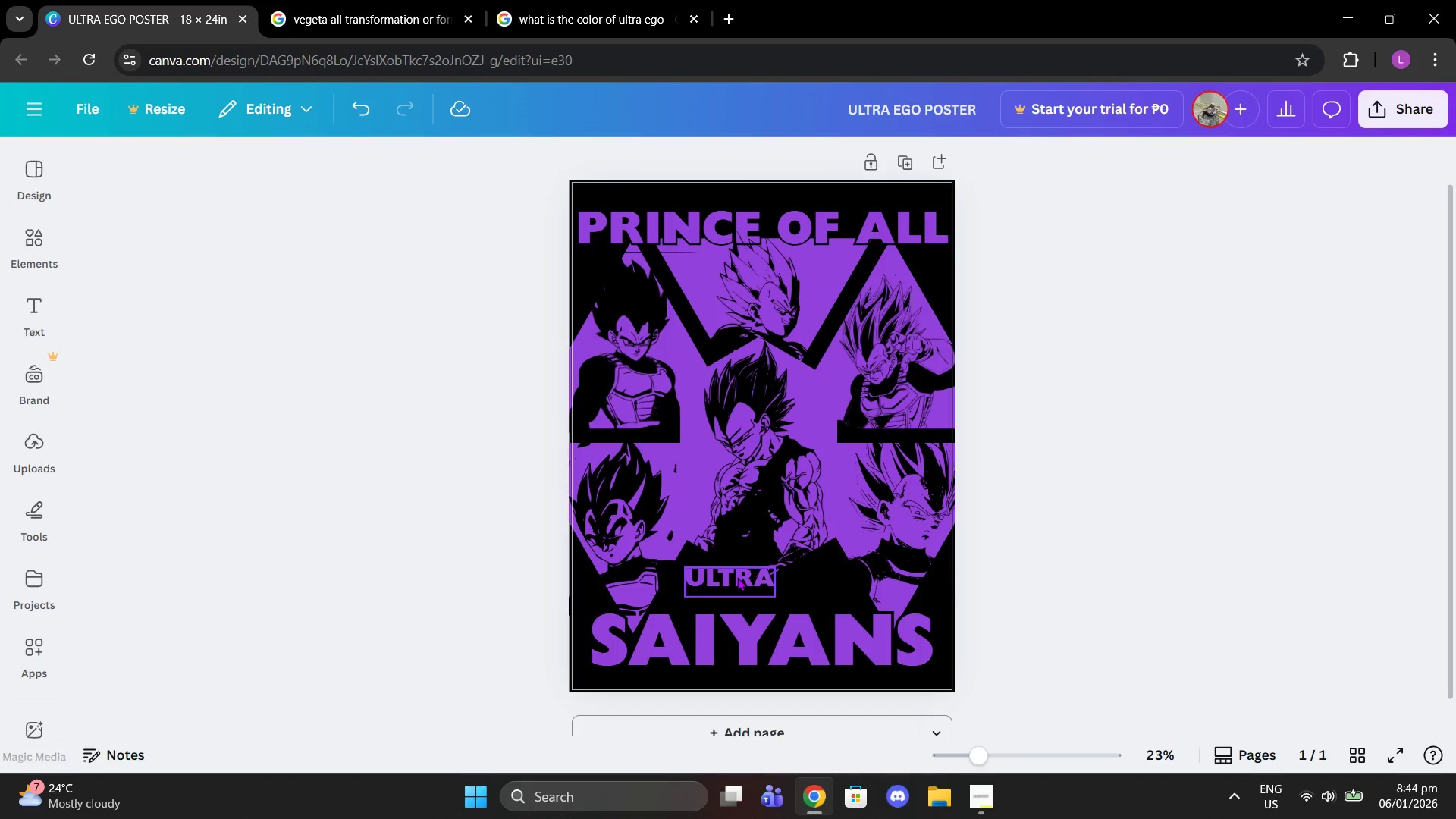 
left_click_drag(start_coordinate=[736, 578], to_coordinate=[739, 554])
 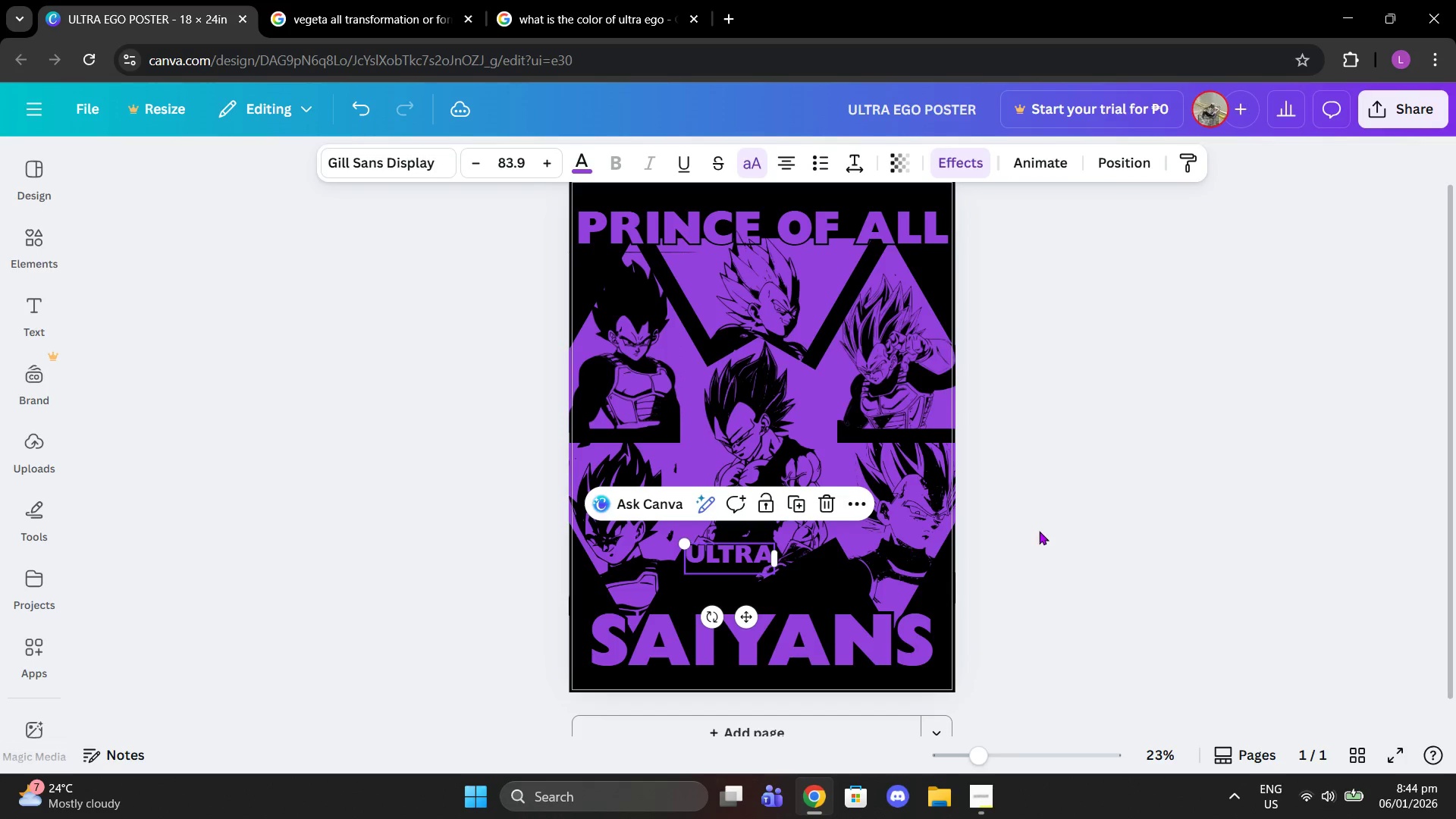 
left_click([1039, 531])
 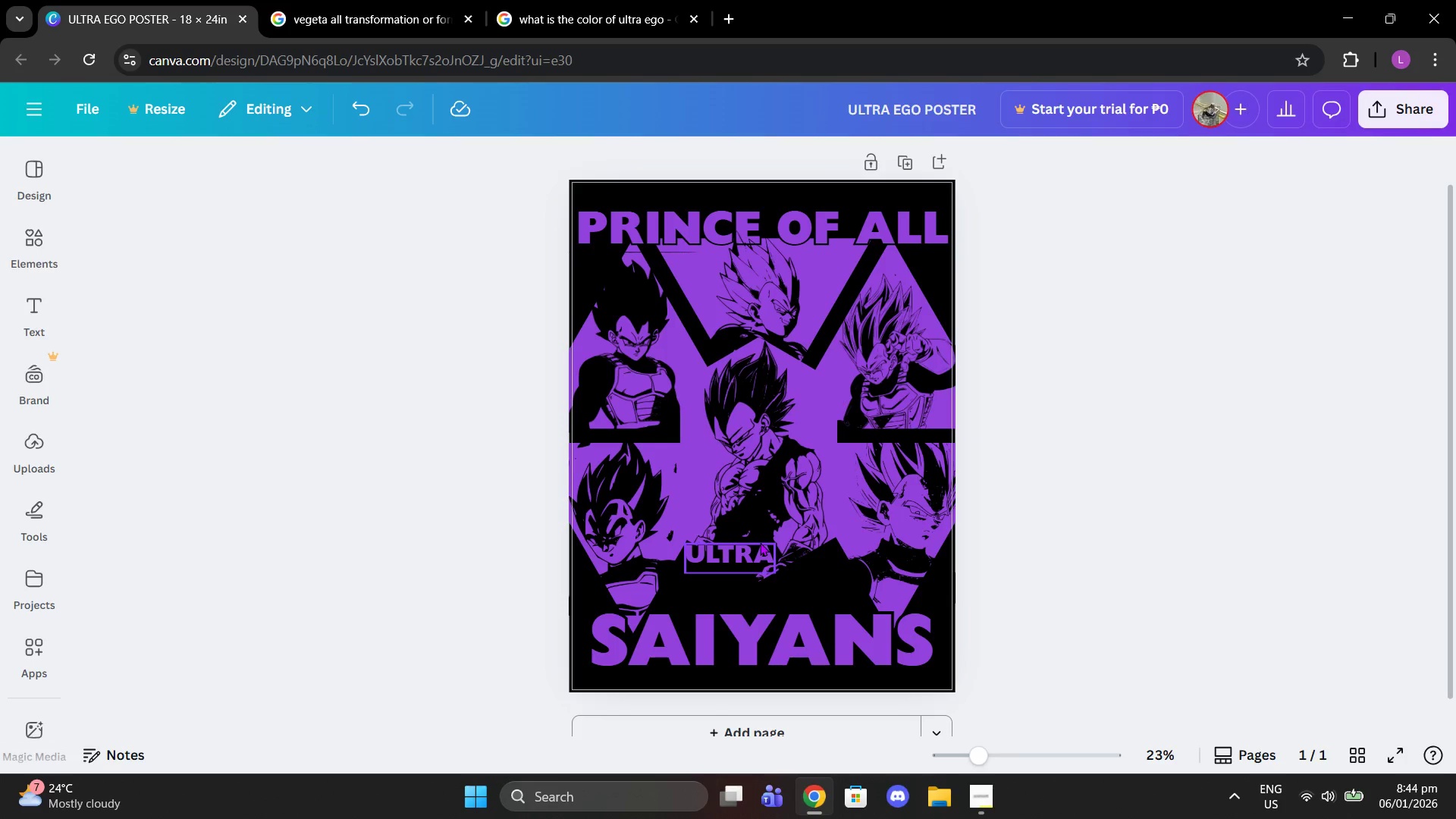 
left_click([759, 542])
 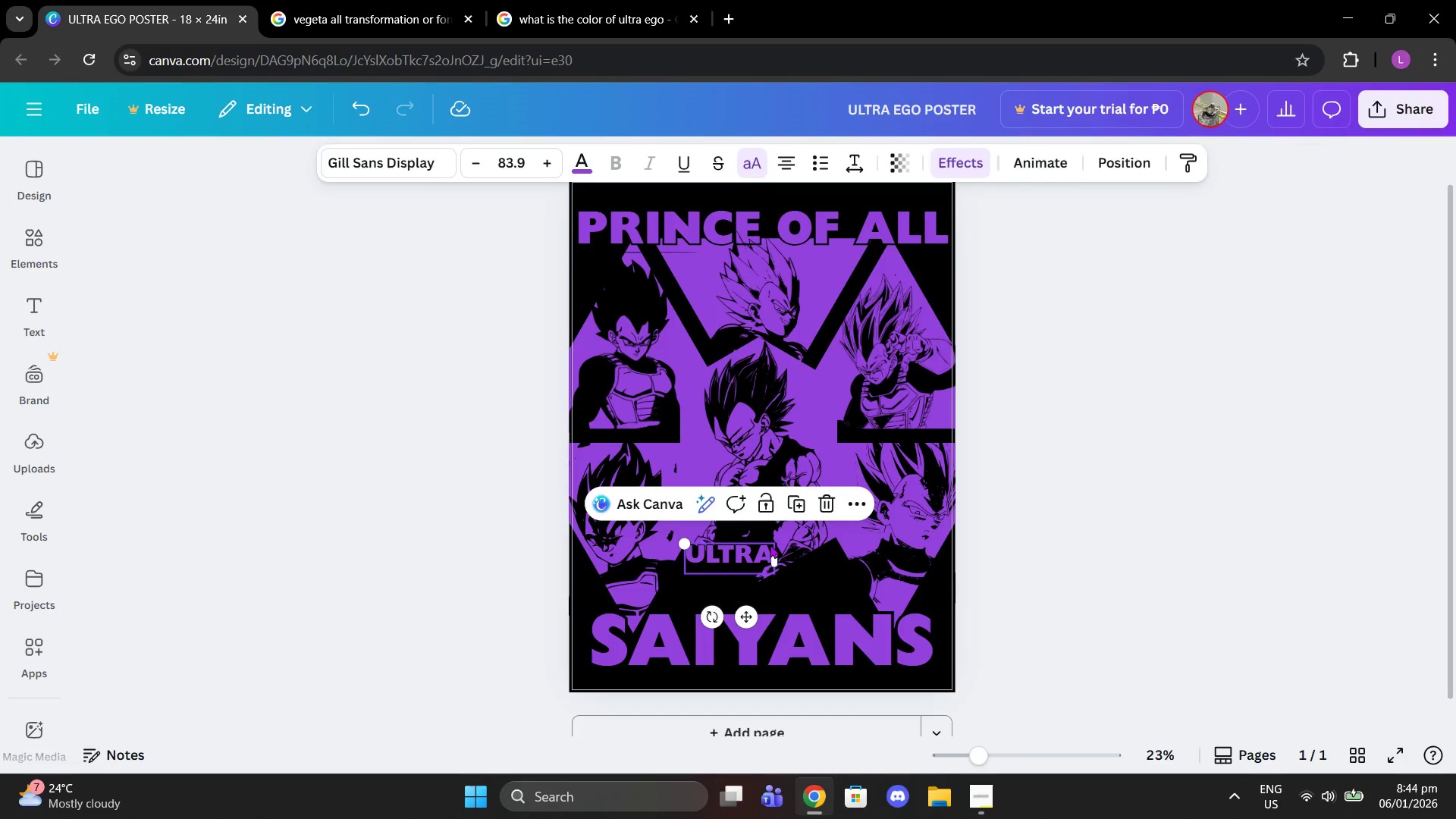 
key(Control+ControlLeft)
 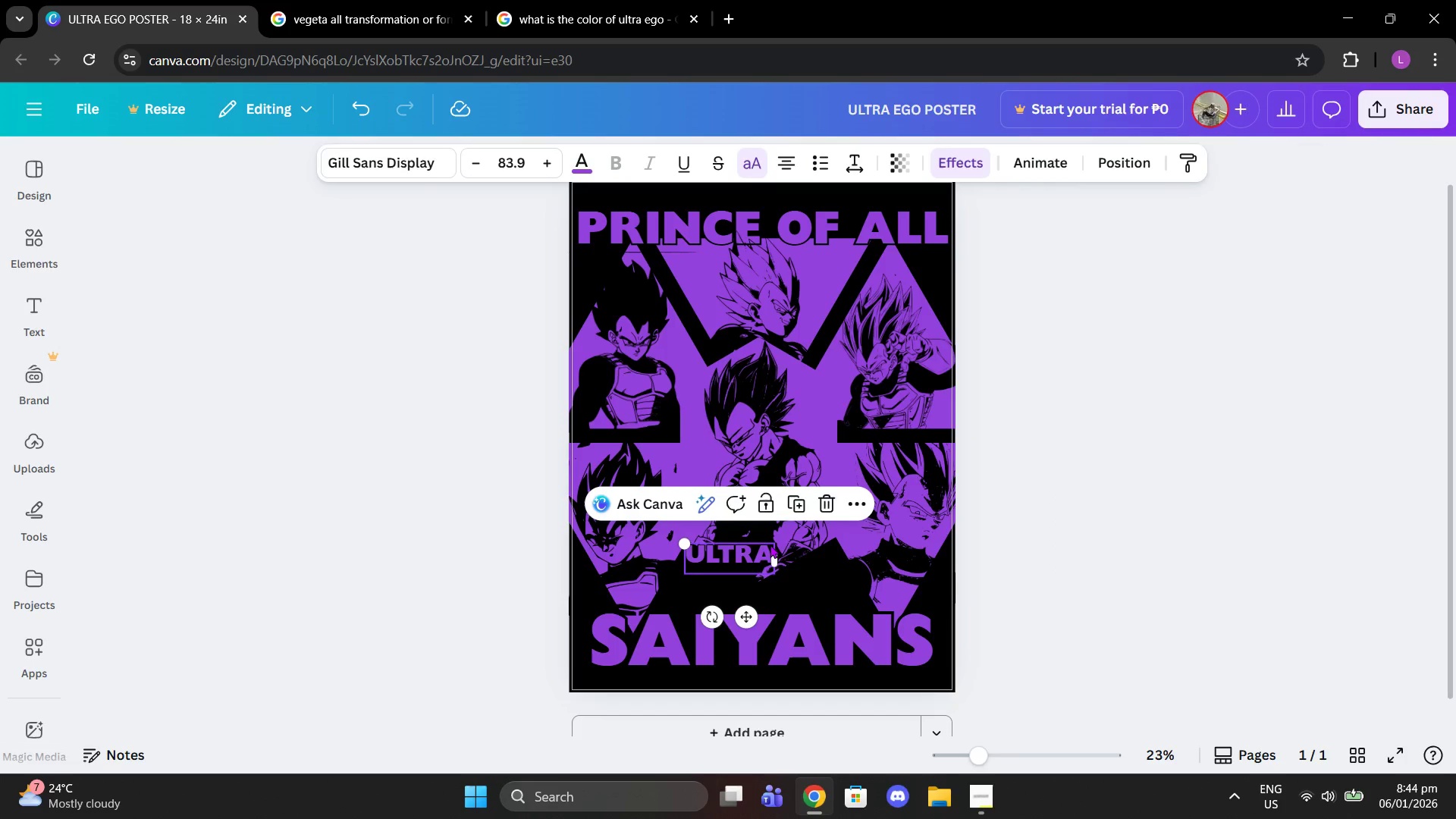 
key(Control+C)
 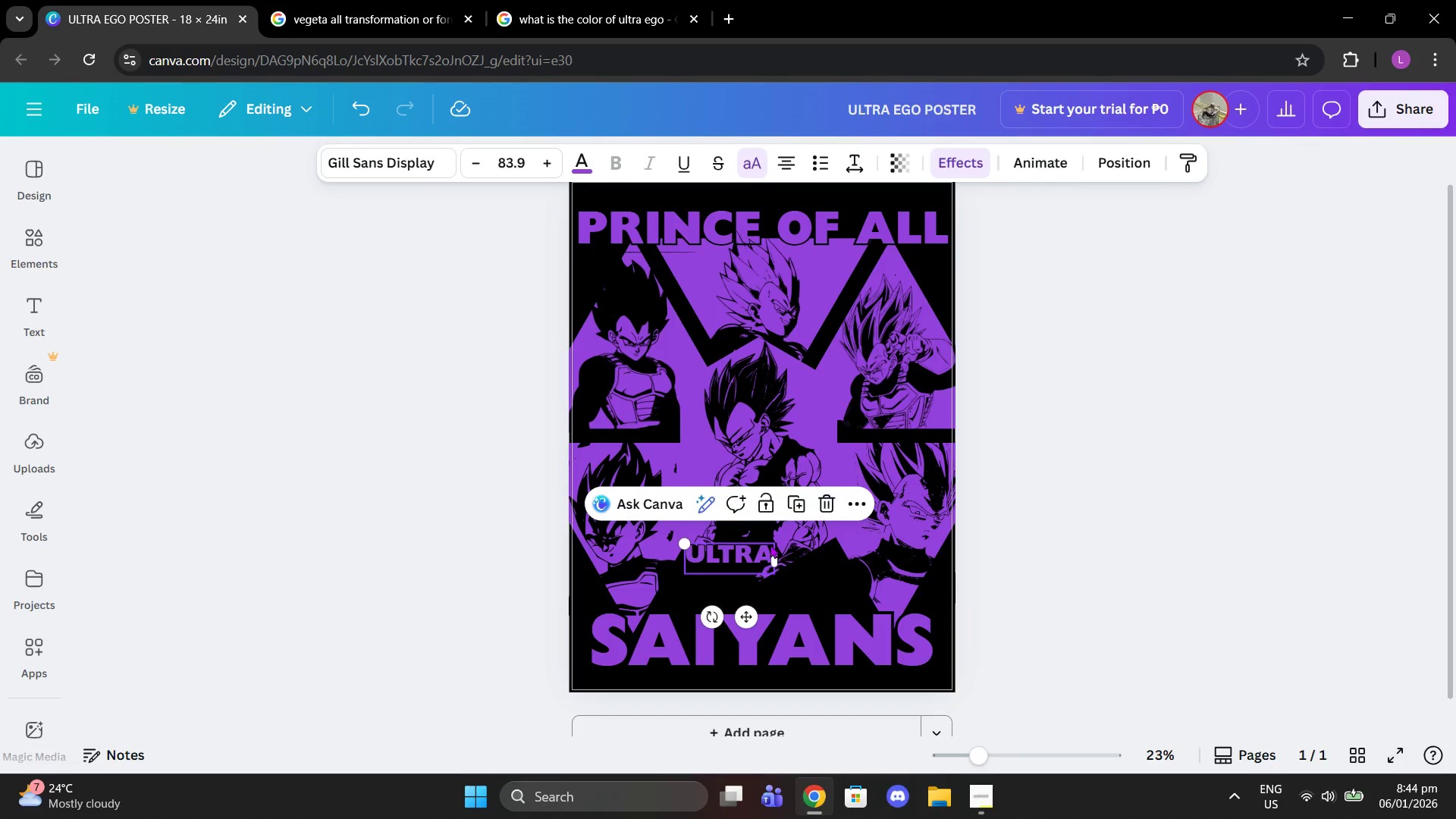 
key(Control+ControlLeft)
 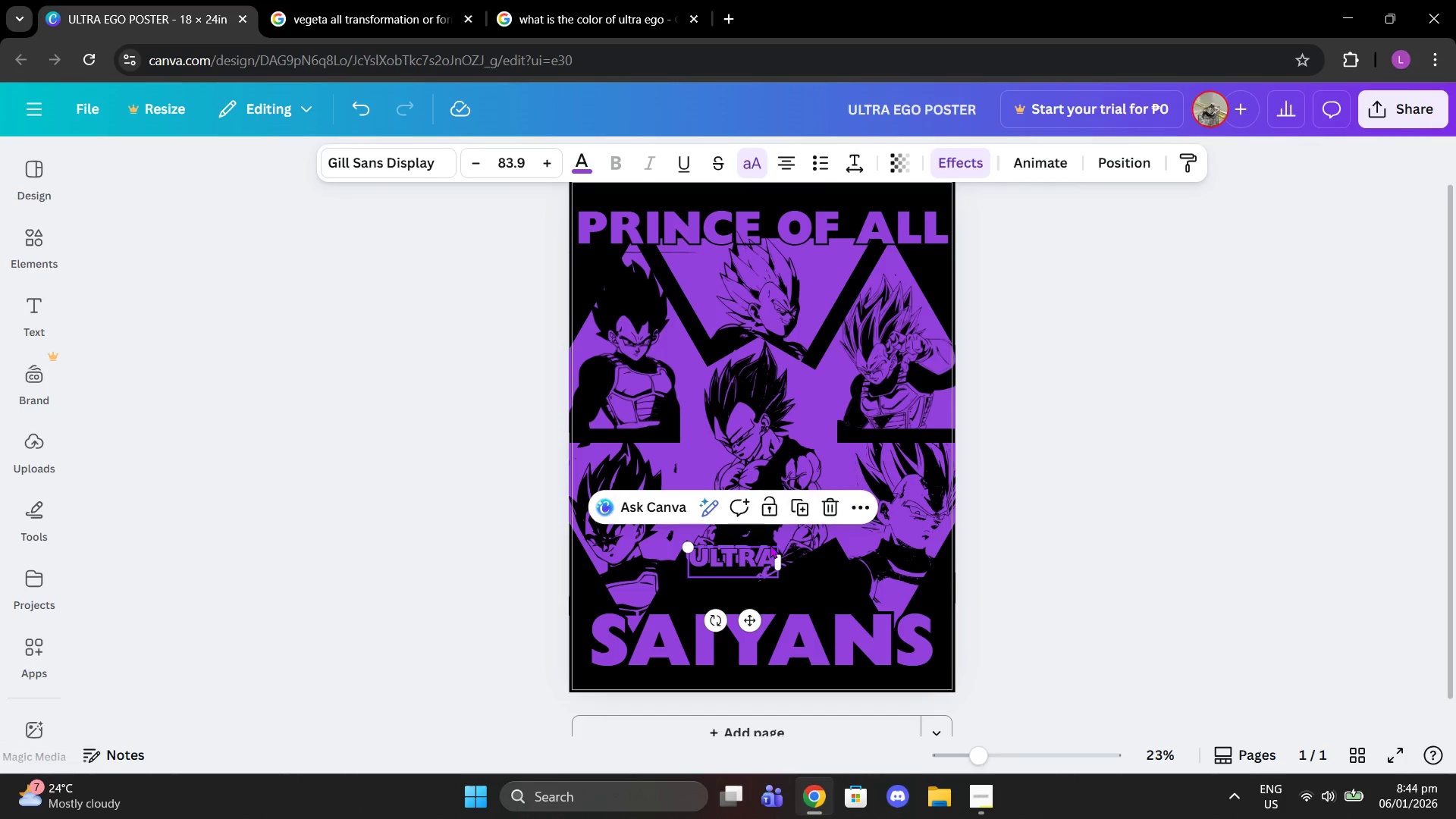 
key(Control+V)
 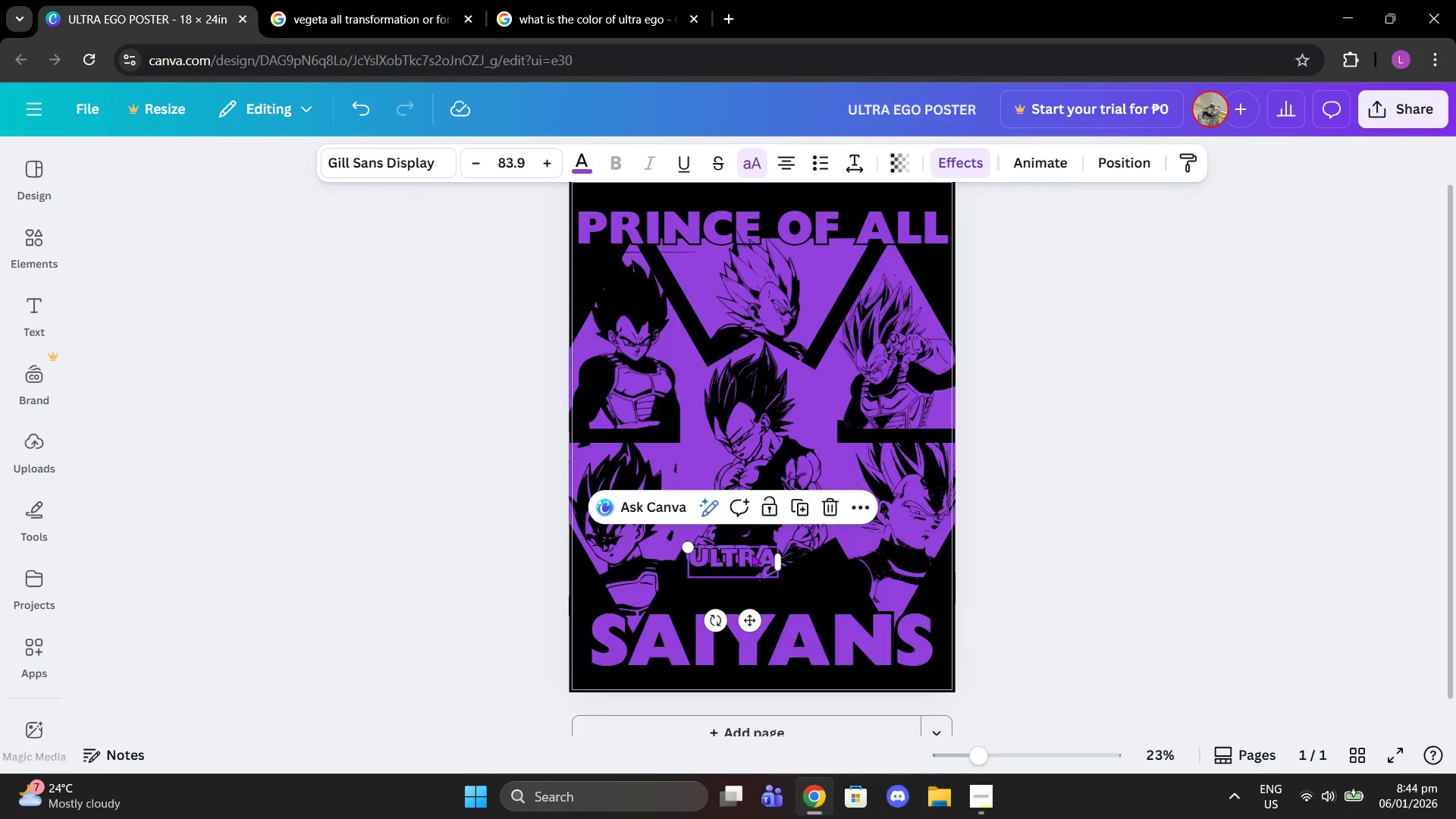 
left_click_drag(start_coordinate=[752, 554], to_coordinate=[812, 574])
 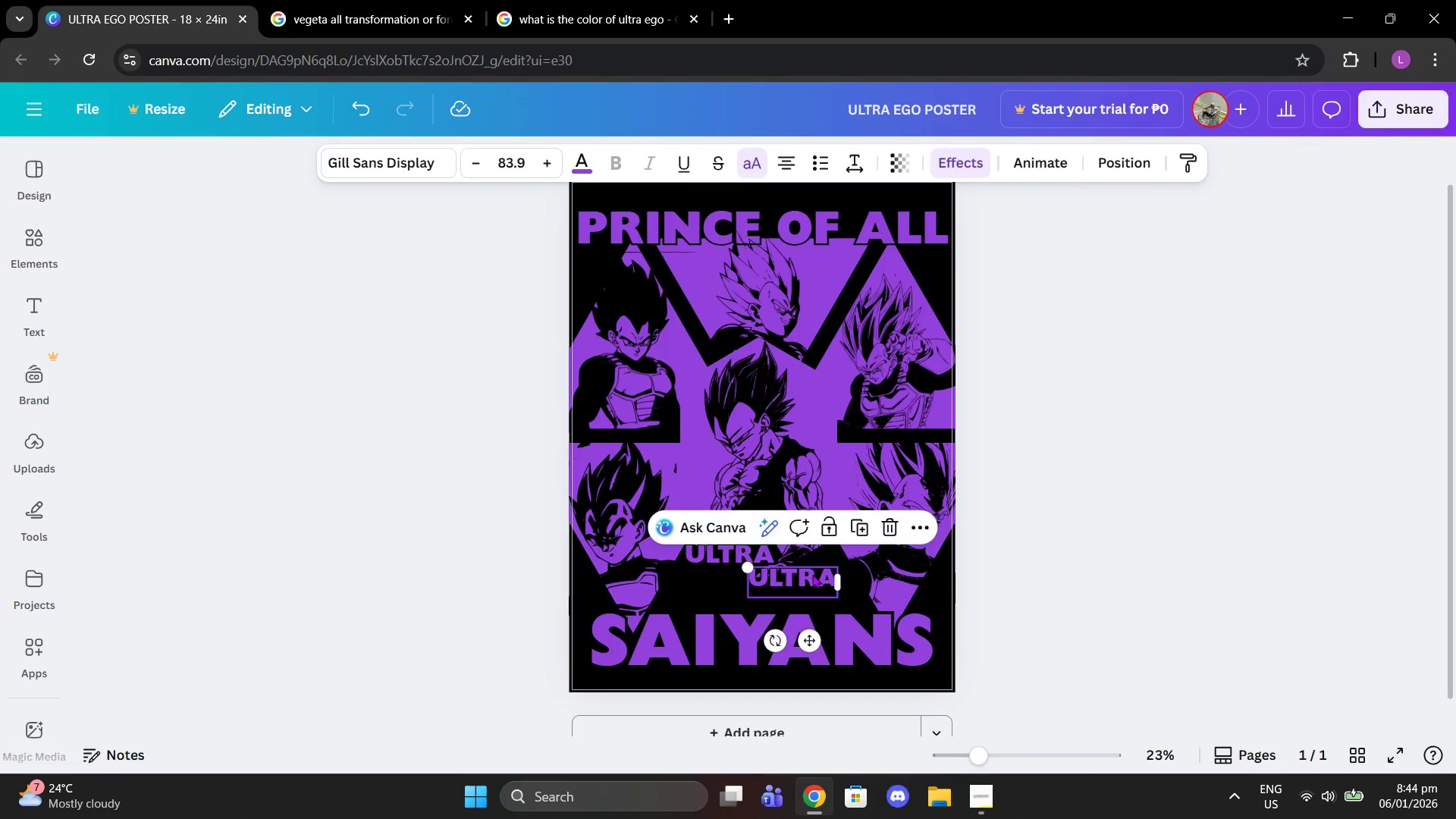 
left_click([812, 574])
 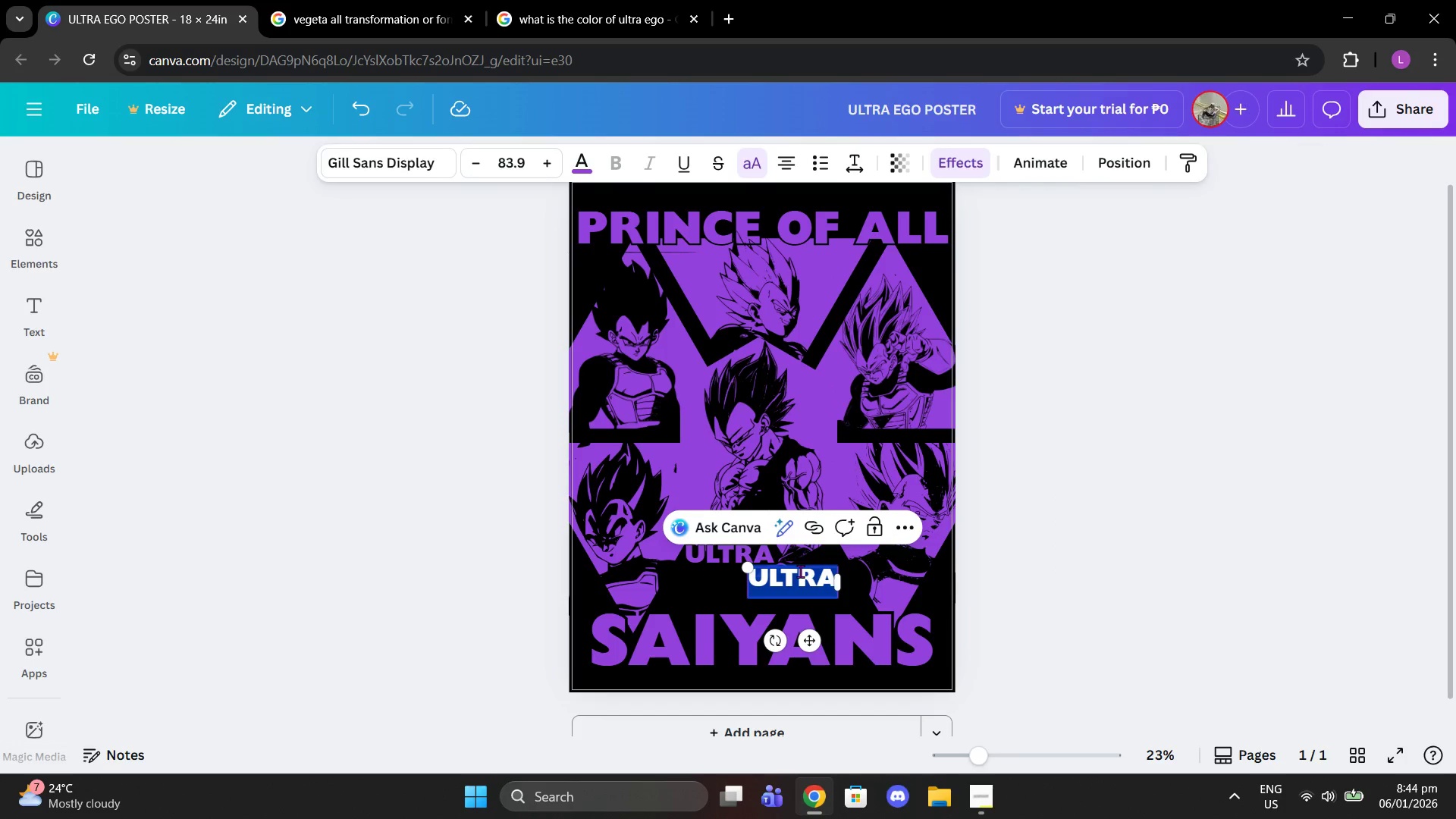 
type(ego[Delete])
 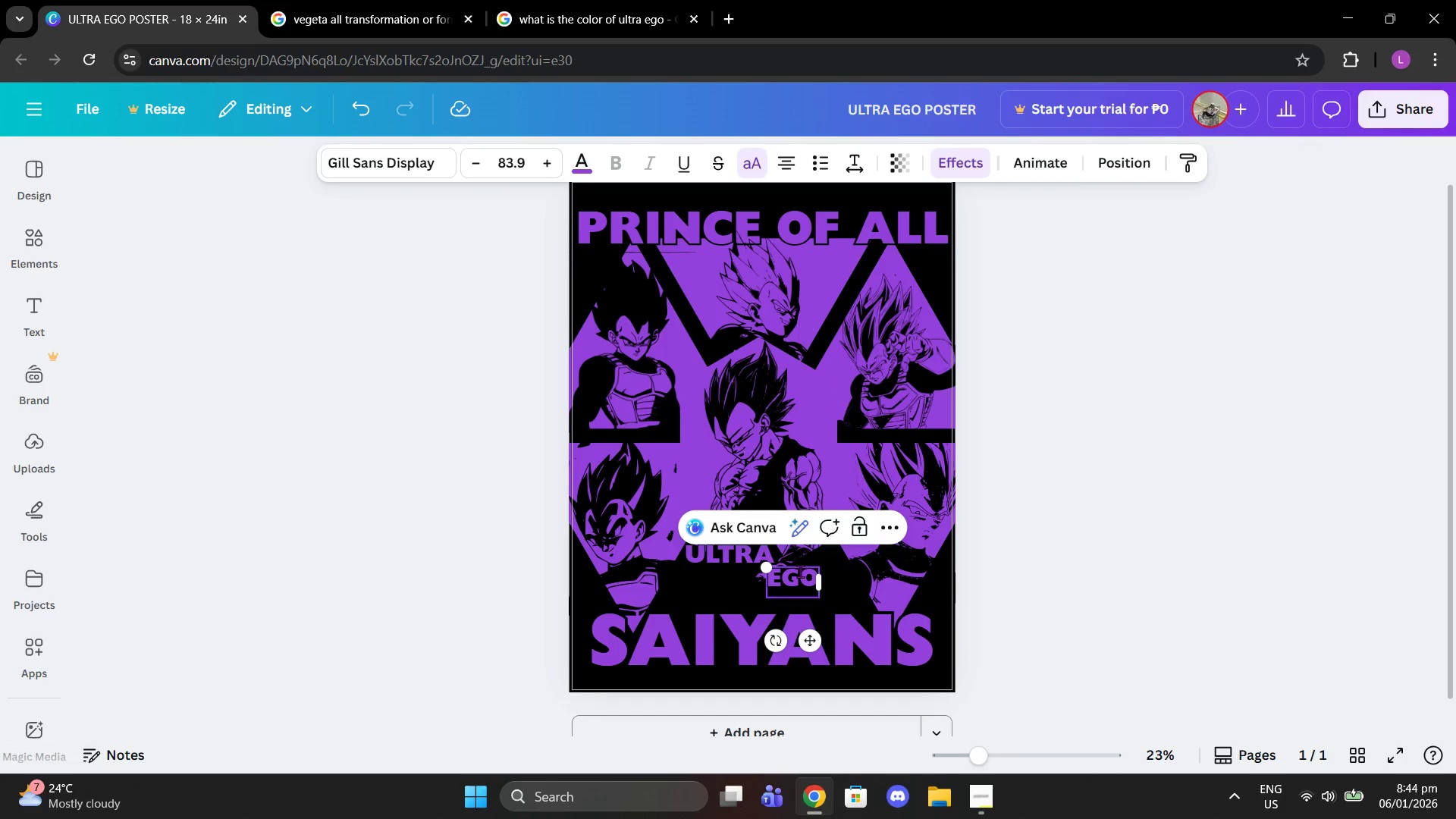 
key(Enter)
 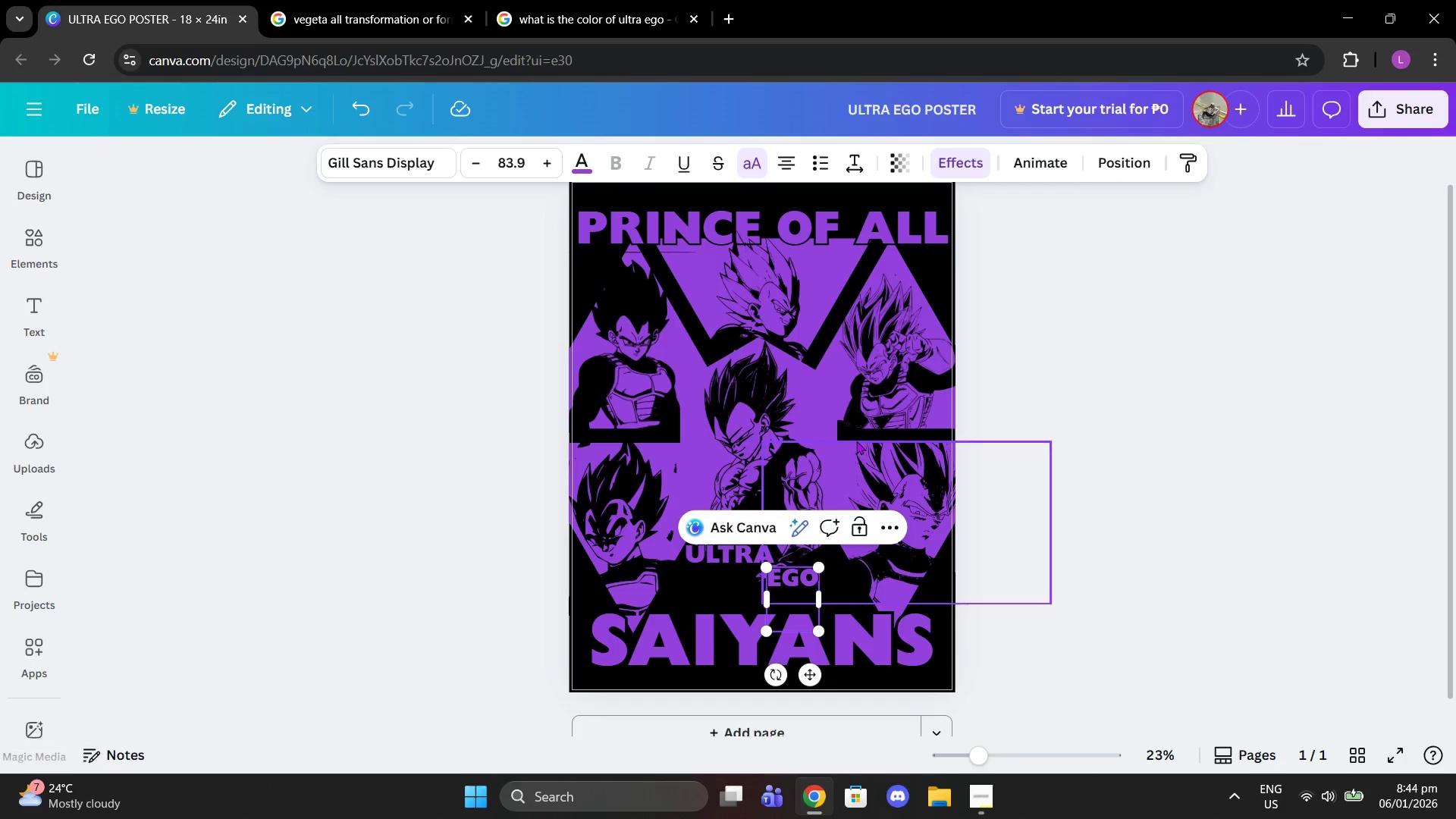 
key(Backspace)
 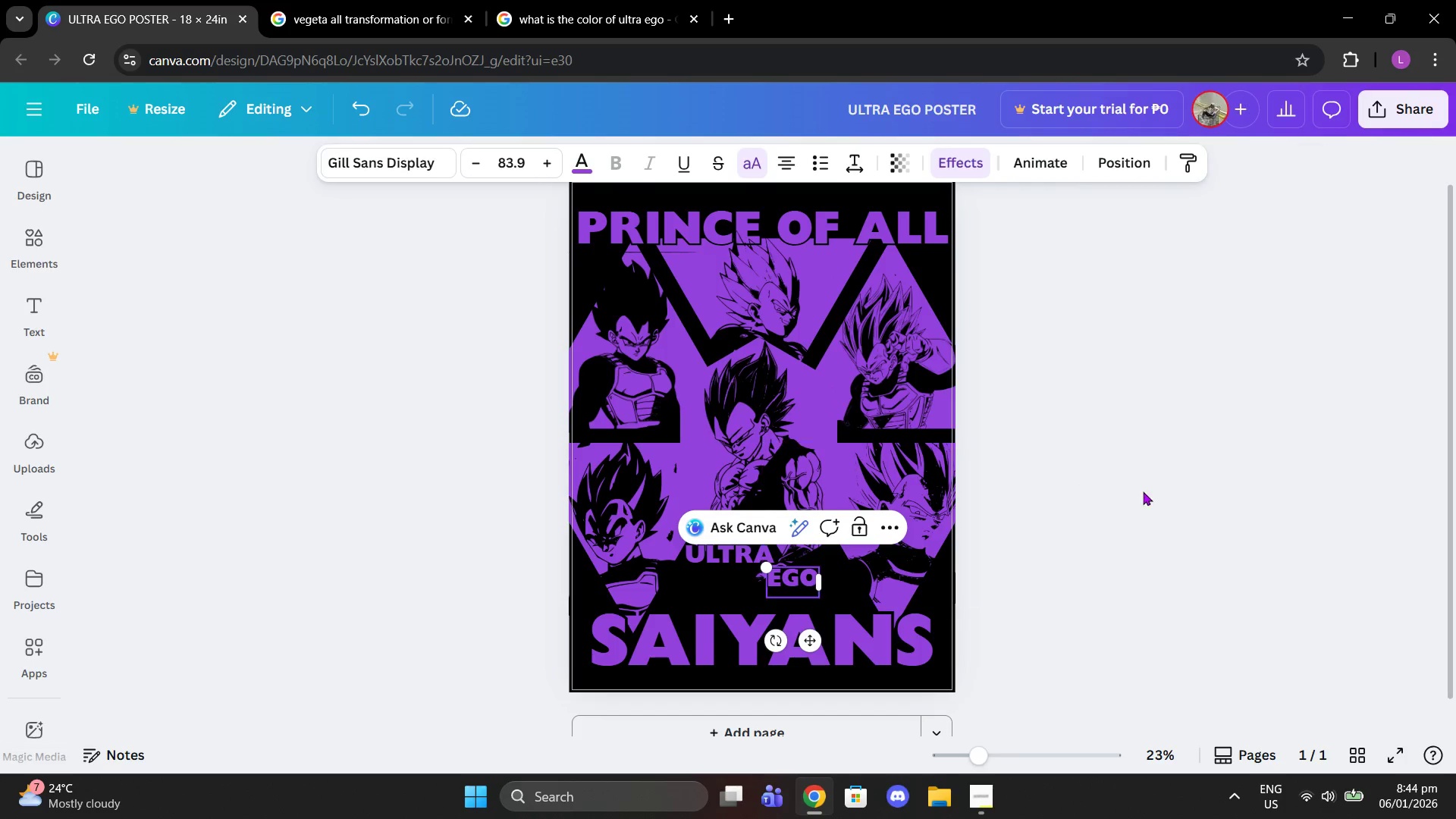 
left_click([1151, 493])
 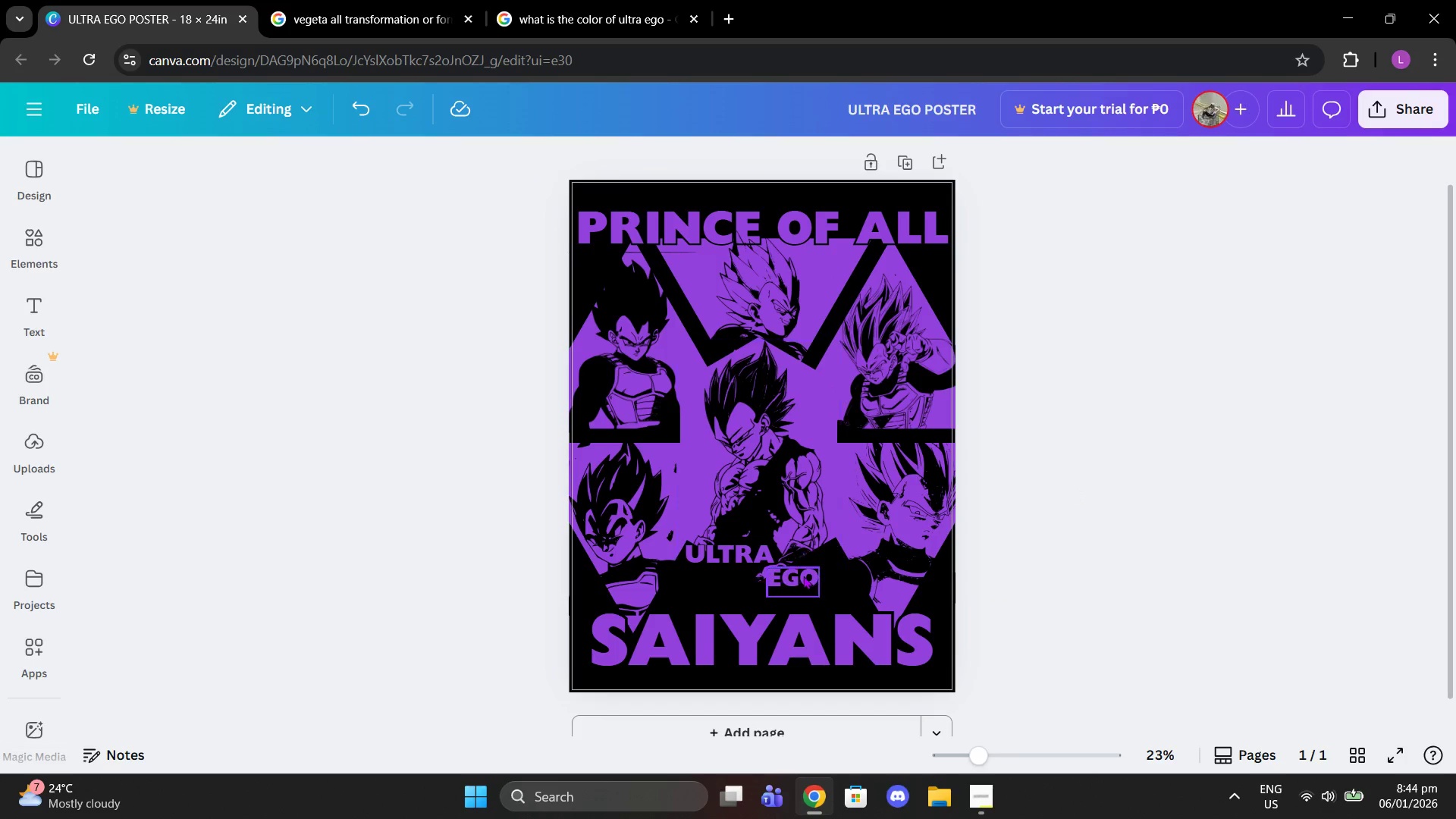 
left_click_drag(start_coordinate=[803, 576], to_coordinate=[811, 576])
 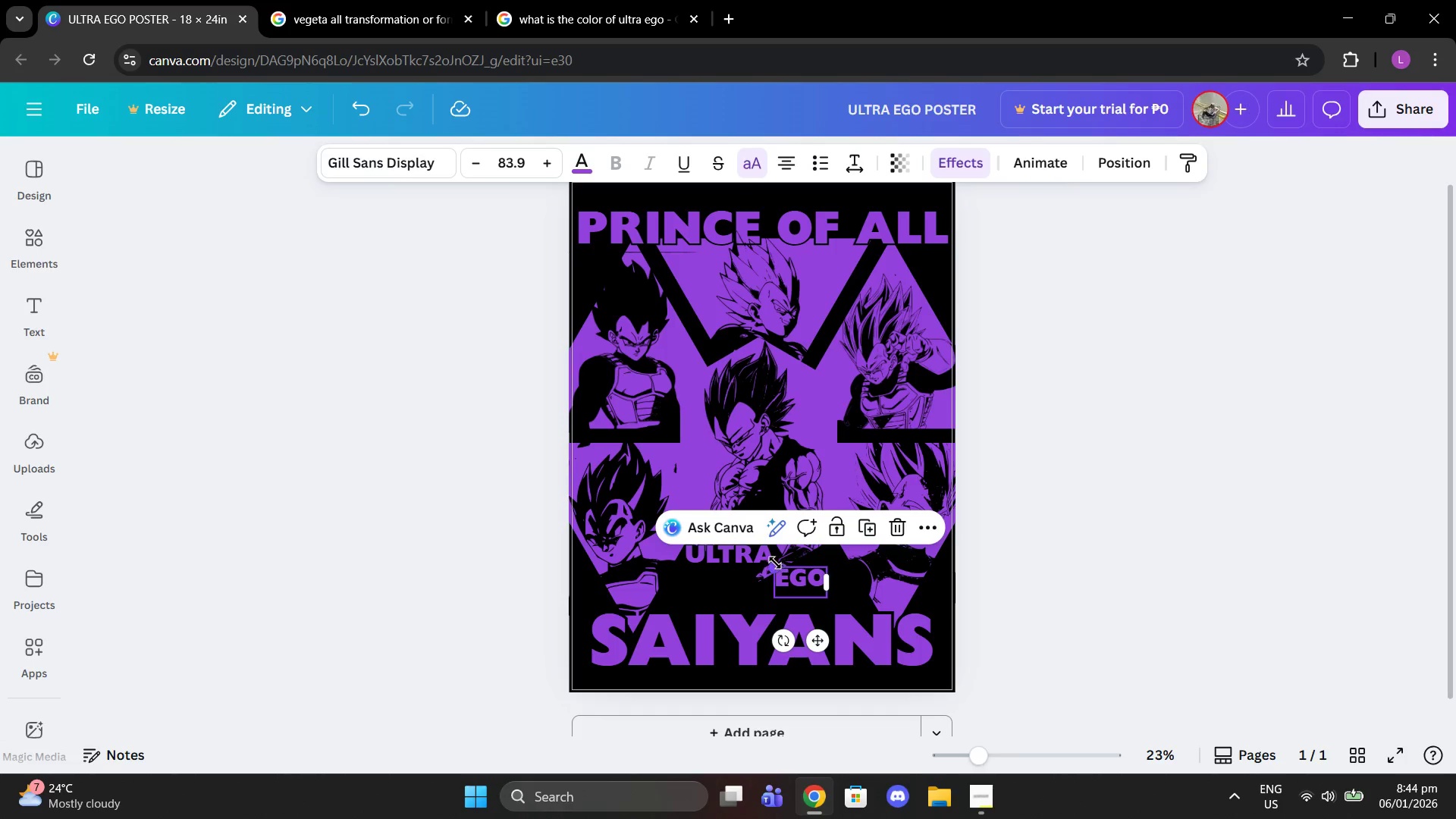 
left_click_drag(start_coordinate=[775, 563], to_coordinate=[741, 544])
 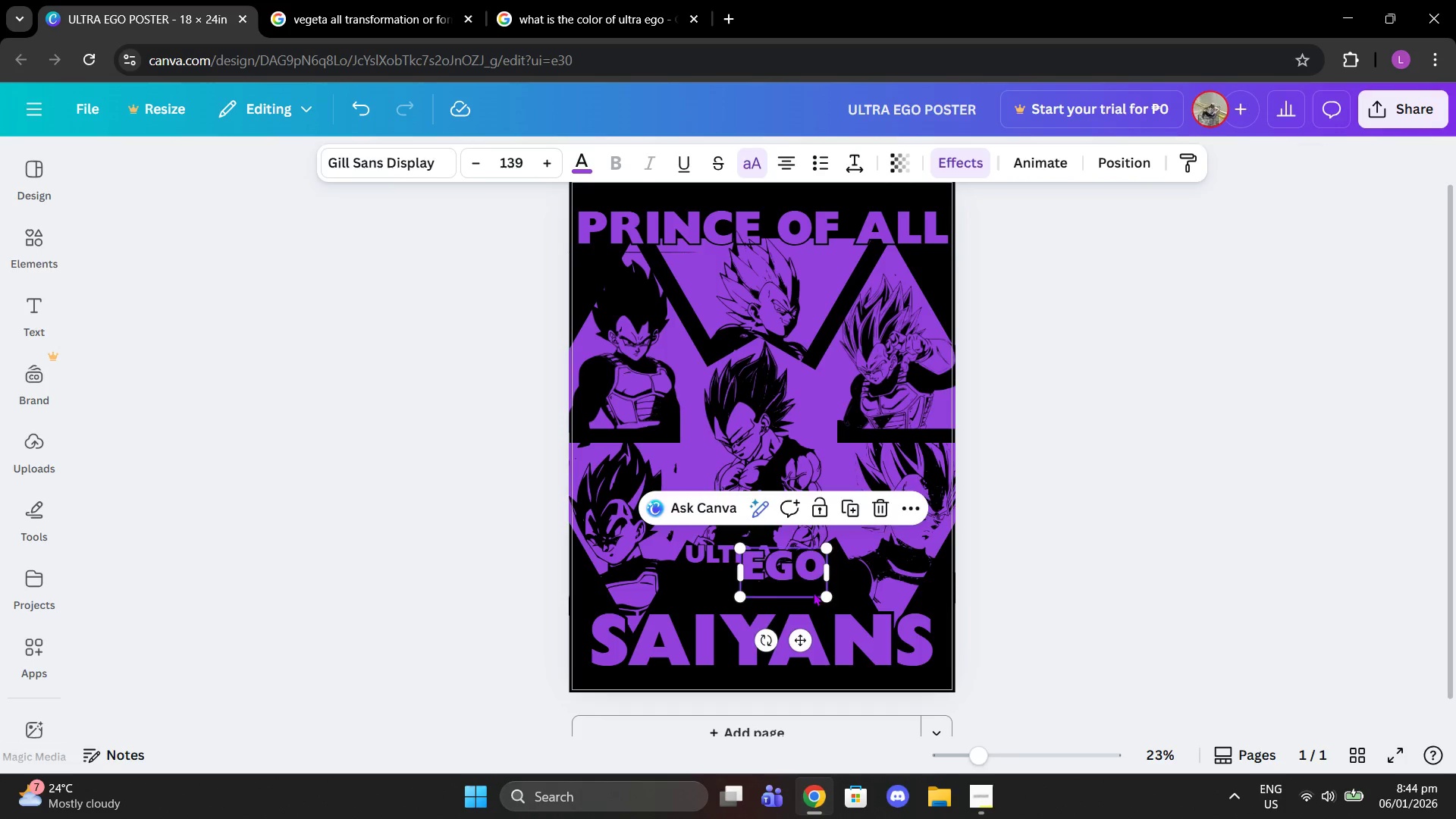 
left_click_drag(start_coordinate=[812, 592], to_coordinate=[829, 597])
 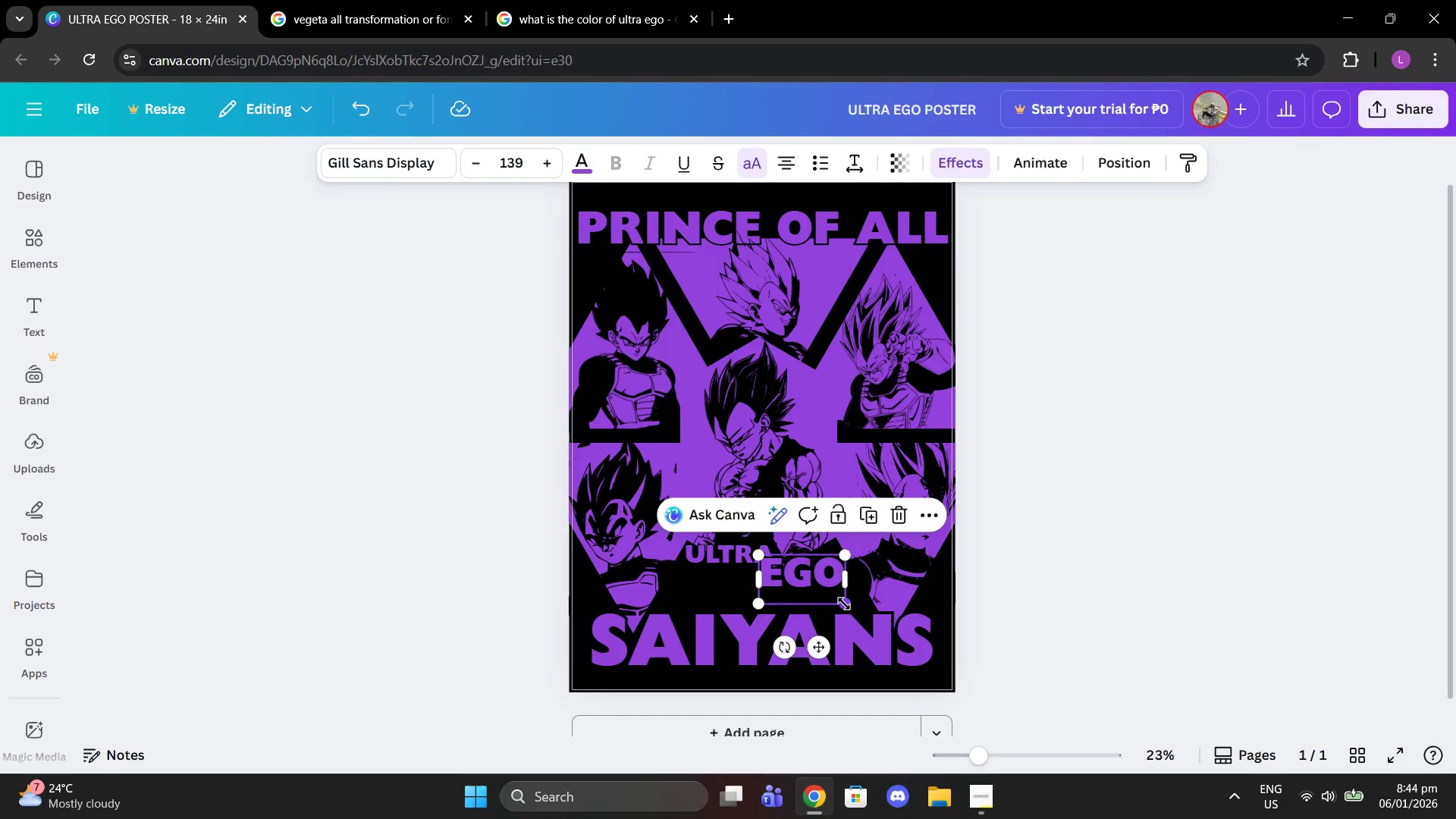 
left_click_drag(start_coordinate=[844, 604], to_coordinate=[820, 591])
 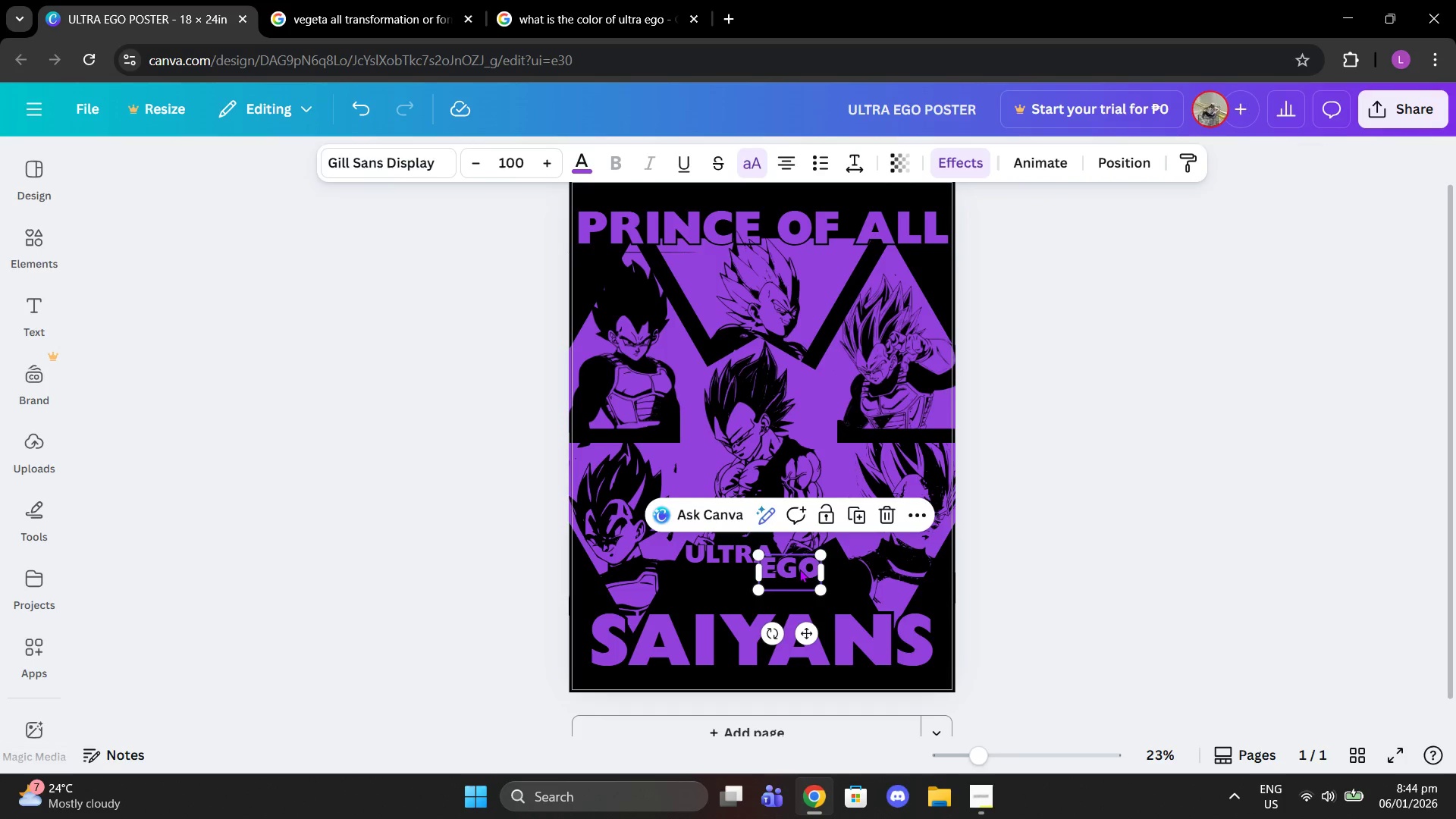 
left_click_drag(start_coordinate=[799, 569], to_coordinate=[813, 576])
 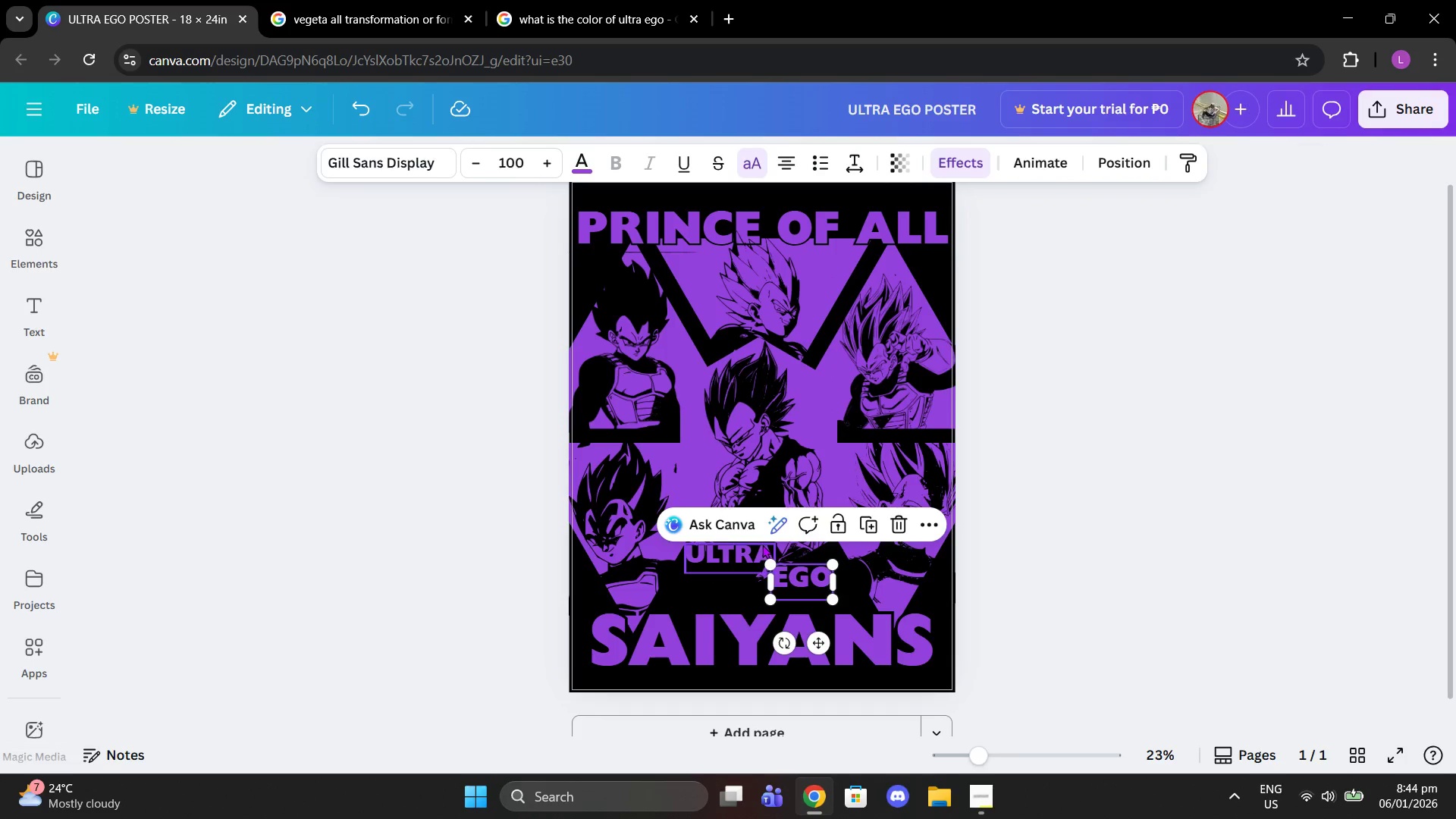 
left_click([762, 544])
 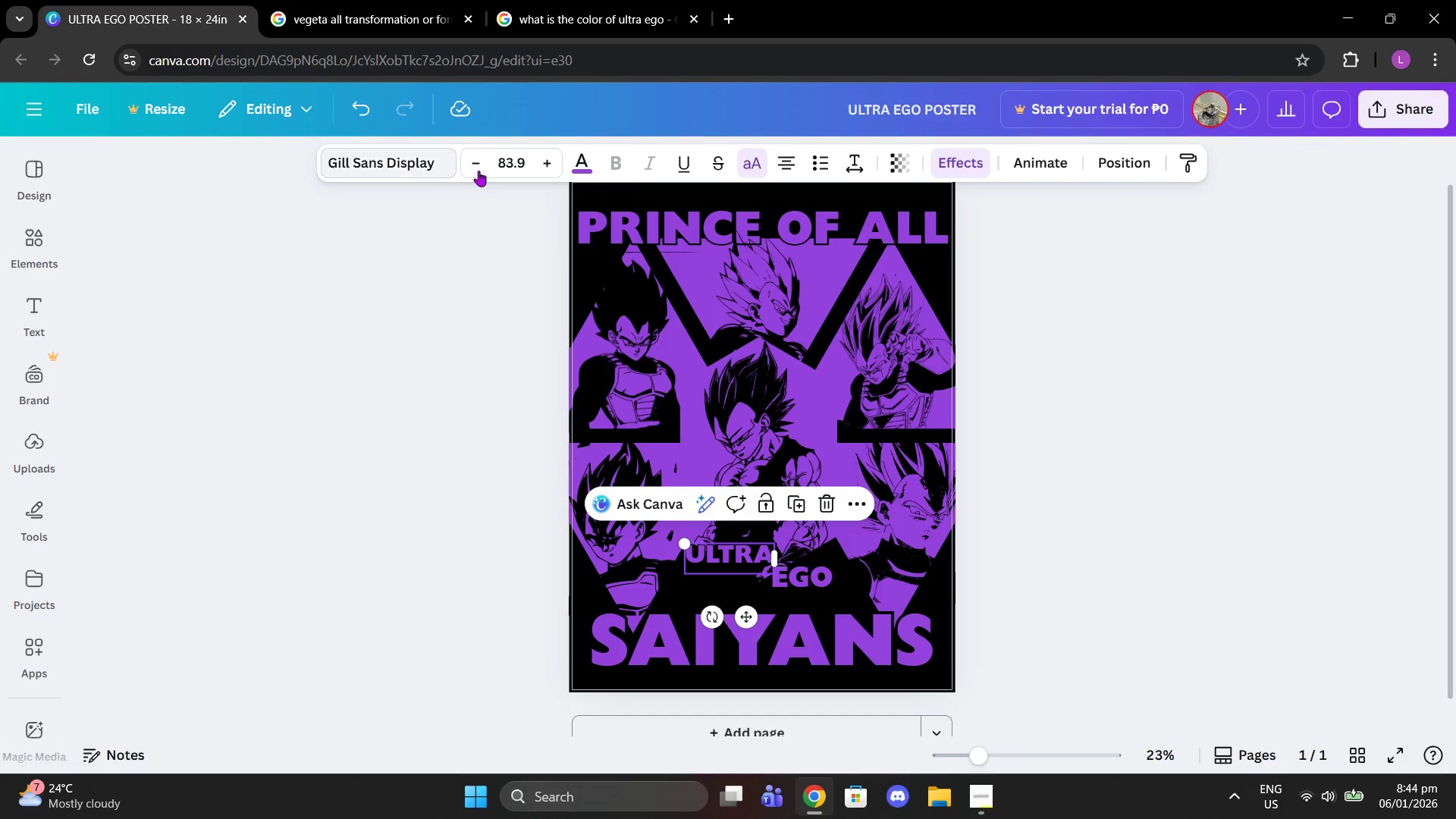 
left_click([505, 164])
 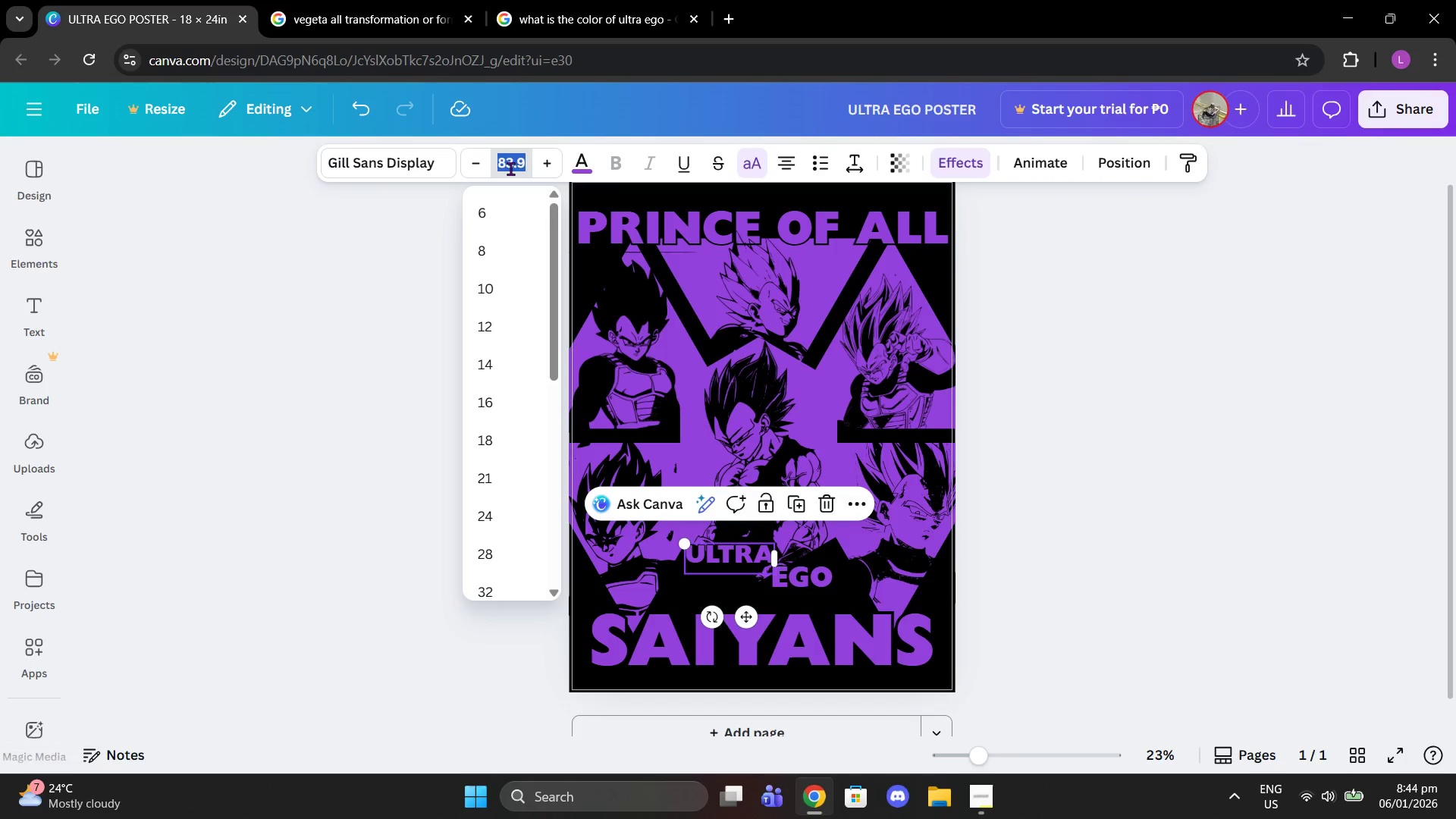 
type(100)
 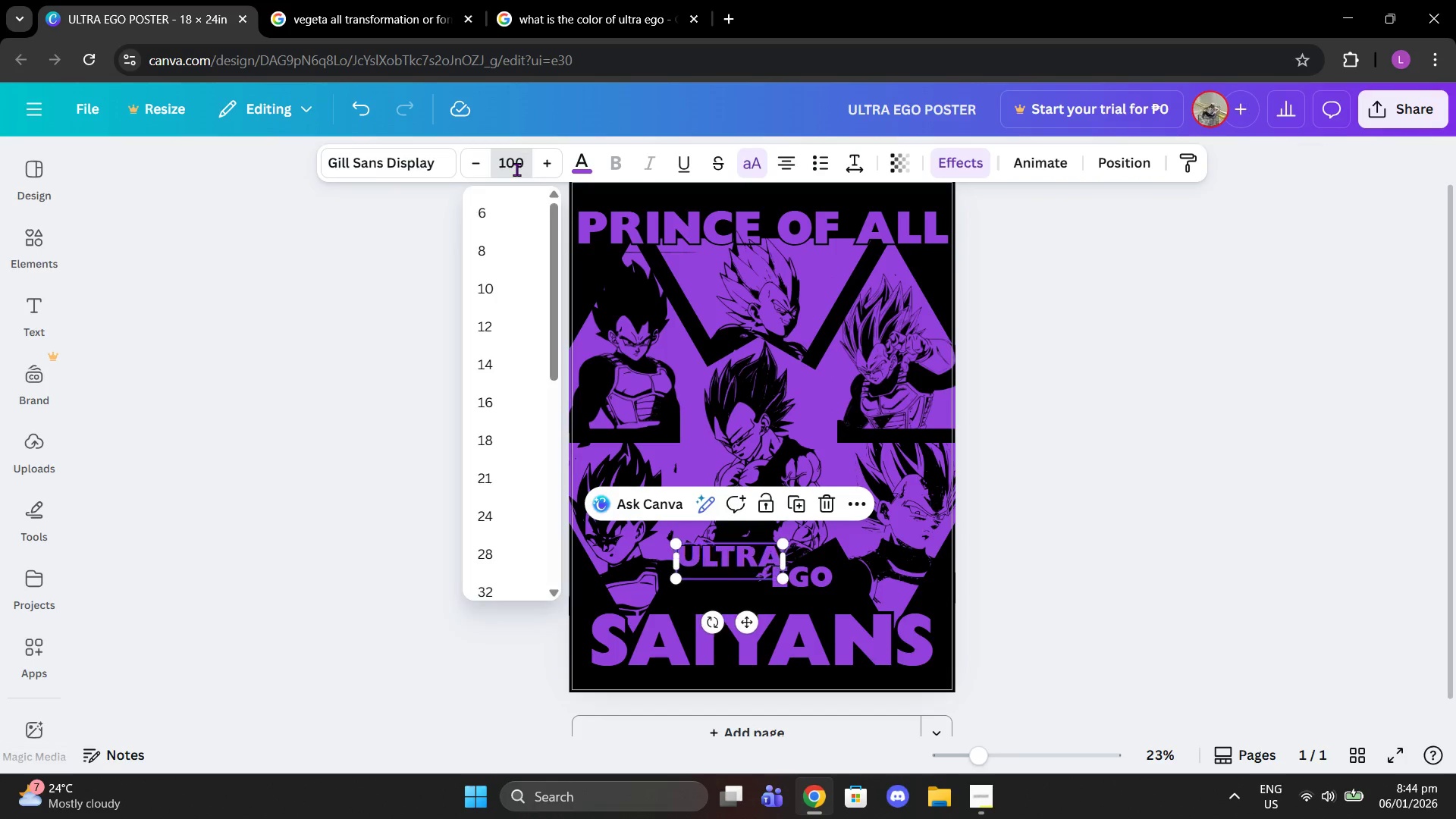 
key(Enter)
 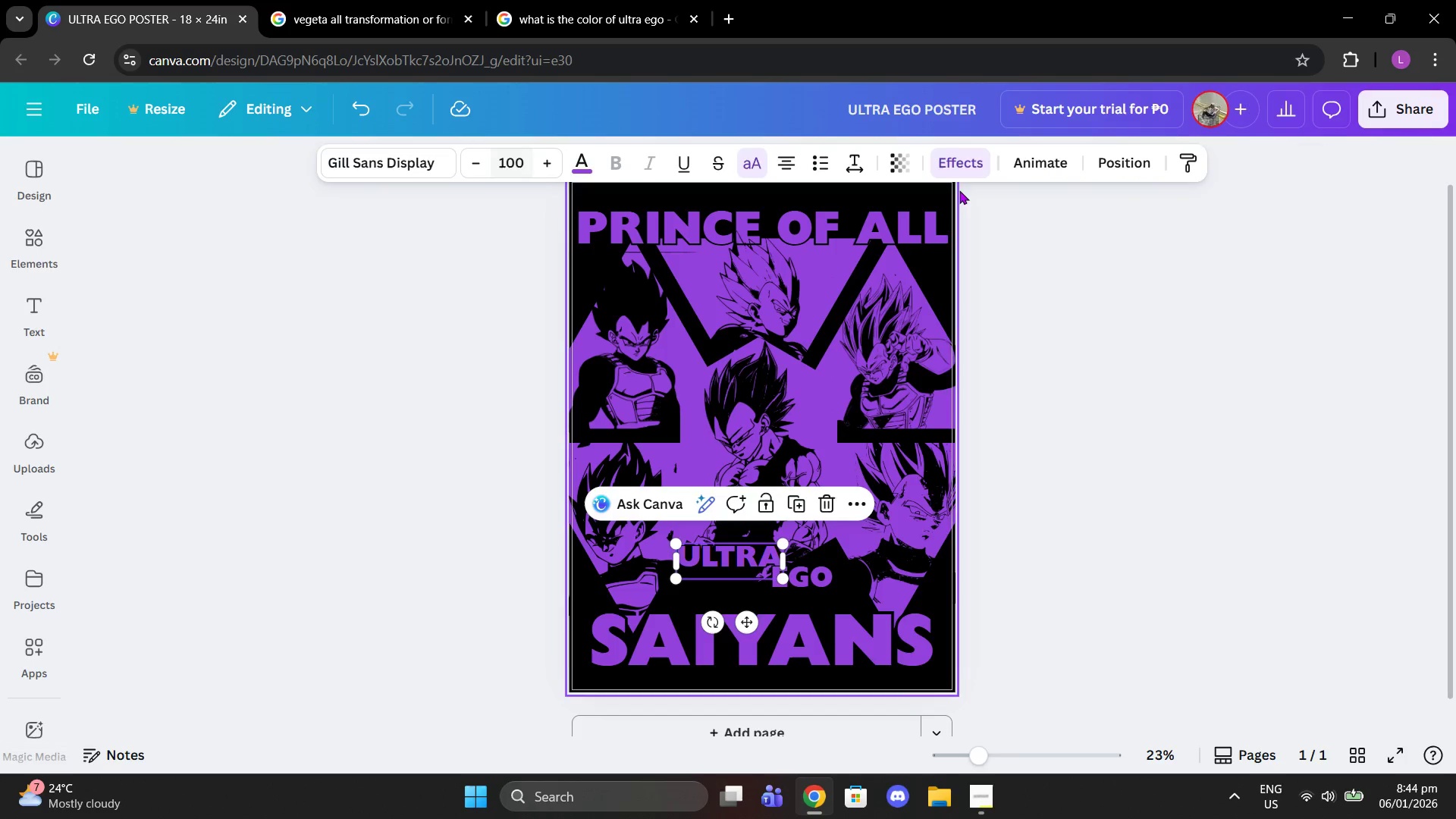 
left_click([959, 190])
 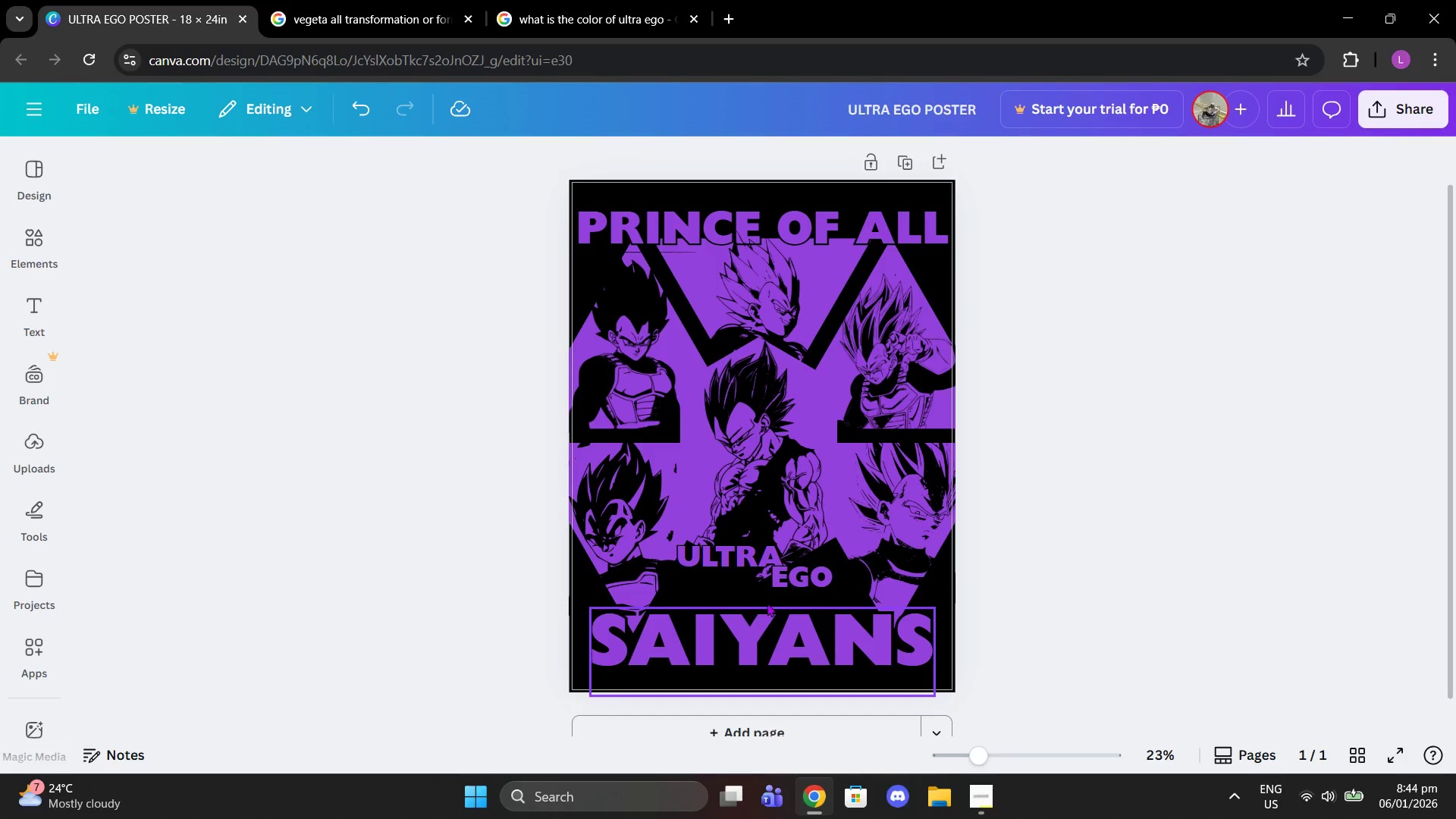 
left_click_drag(start_coordinate=[710, 553], to_coordinate=[774, 549])
 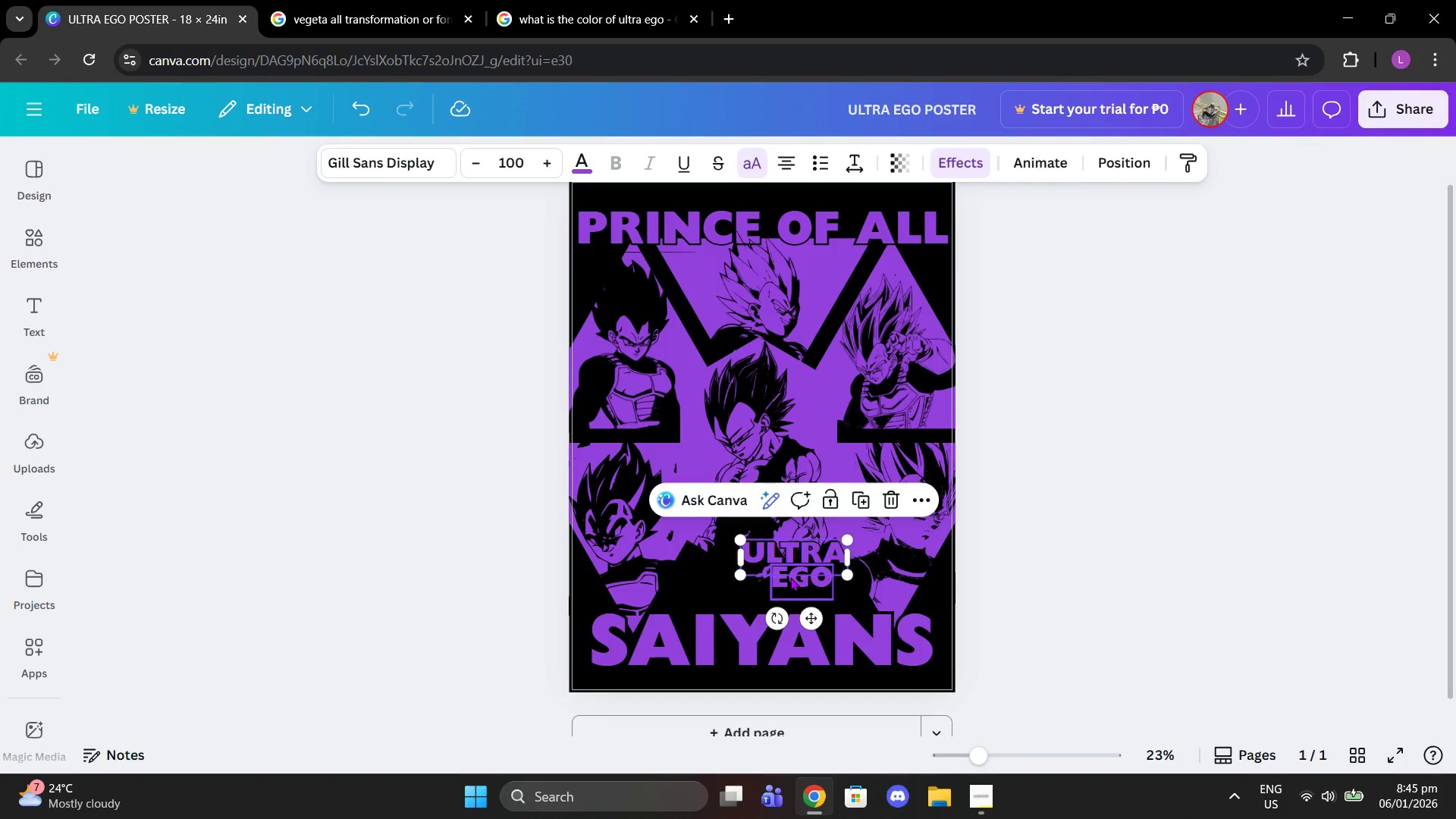 
left_click_drag(start_coordinate=[790, 577], to_coordinate=[805, 577])
 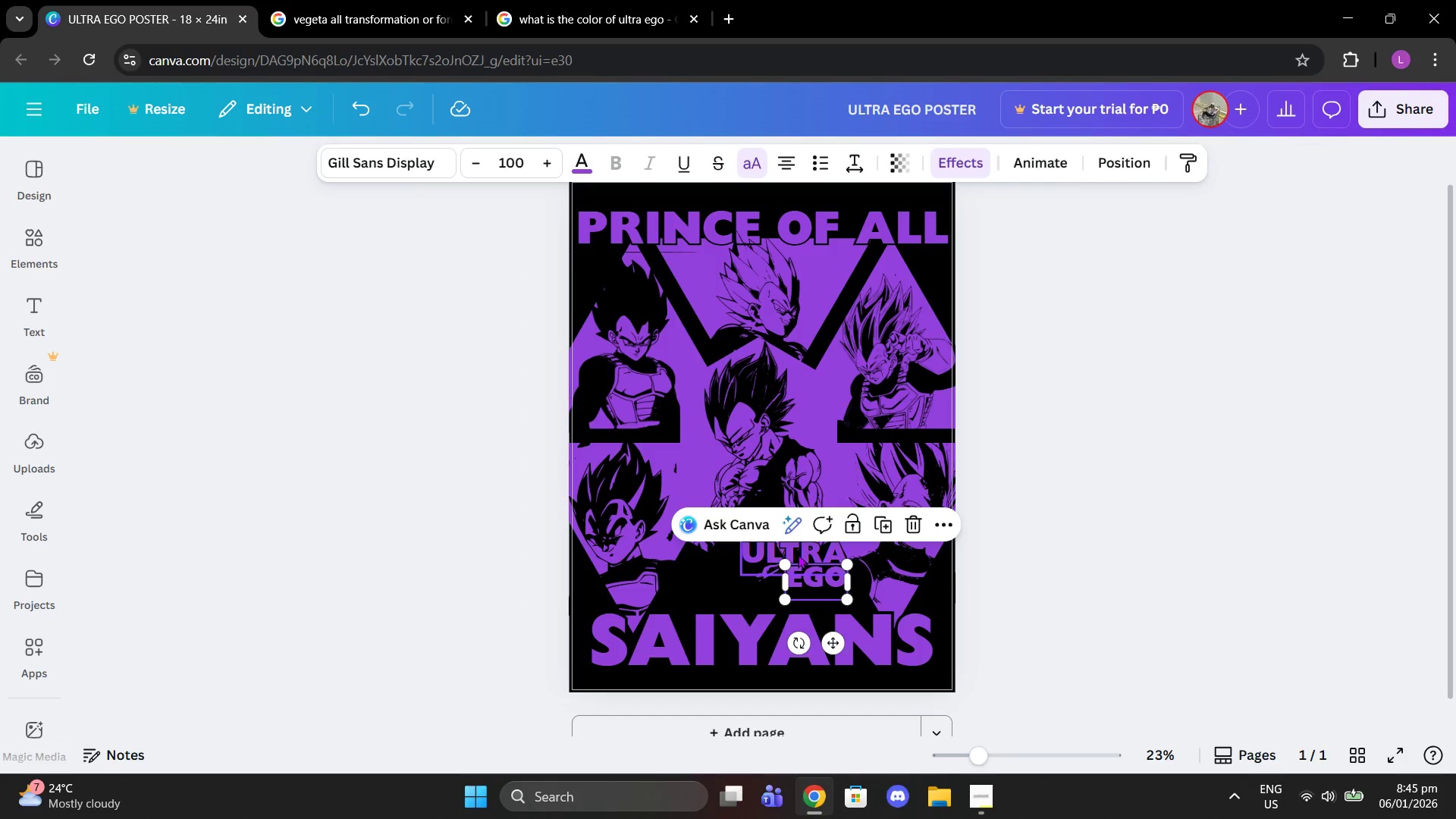 
left_click_drag(start_coordinate=[798, 554], to_coordinate=[783, 554])
 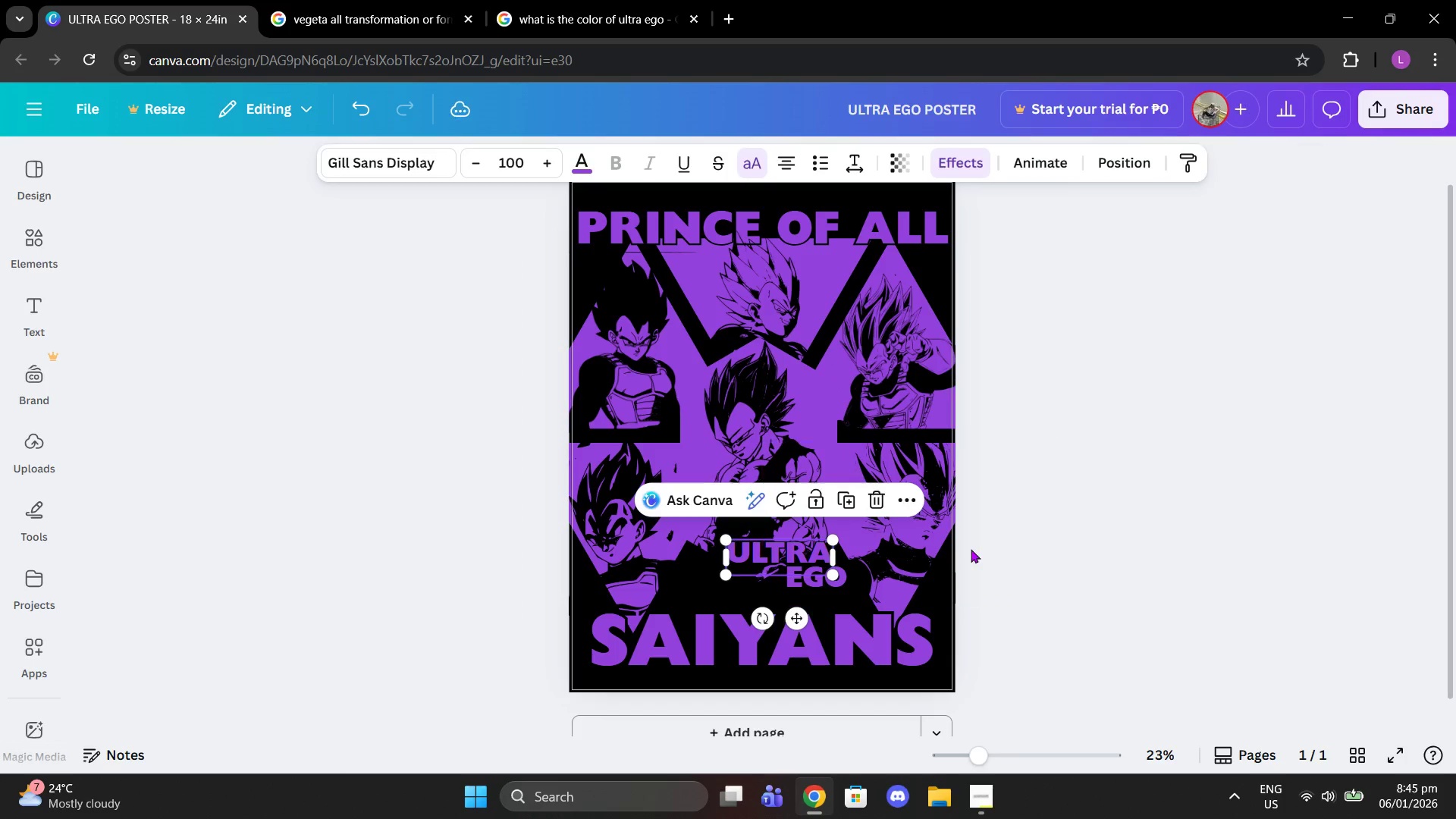 
left_click([971, 549])
 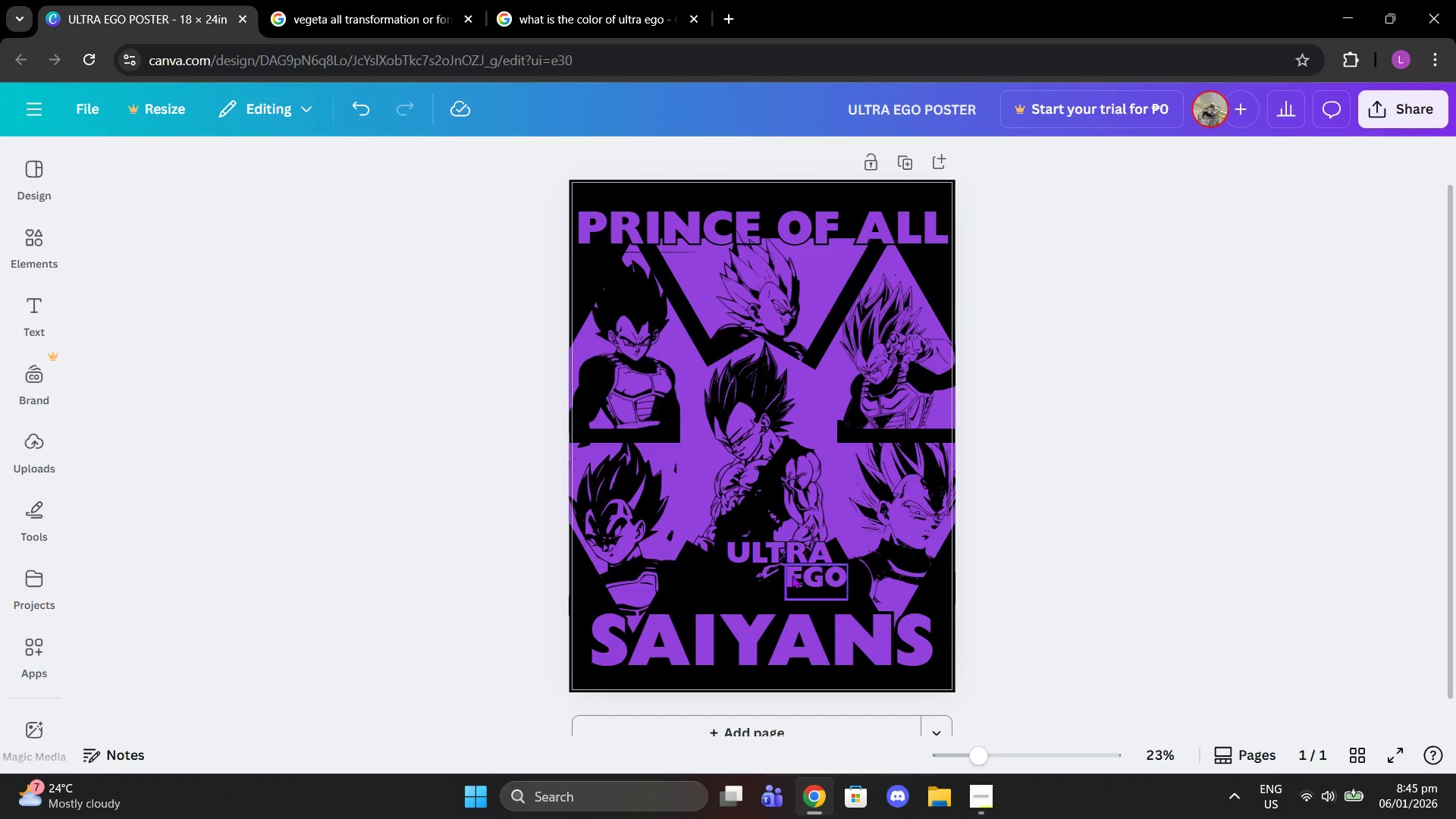 
left_click_drag(start_coordinate=[810, 573], to_coordinate=[810, 577])
 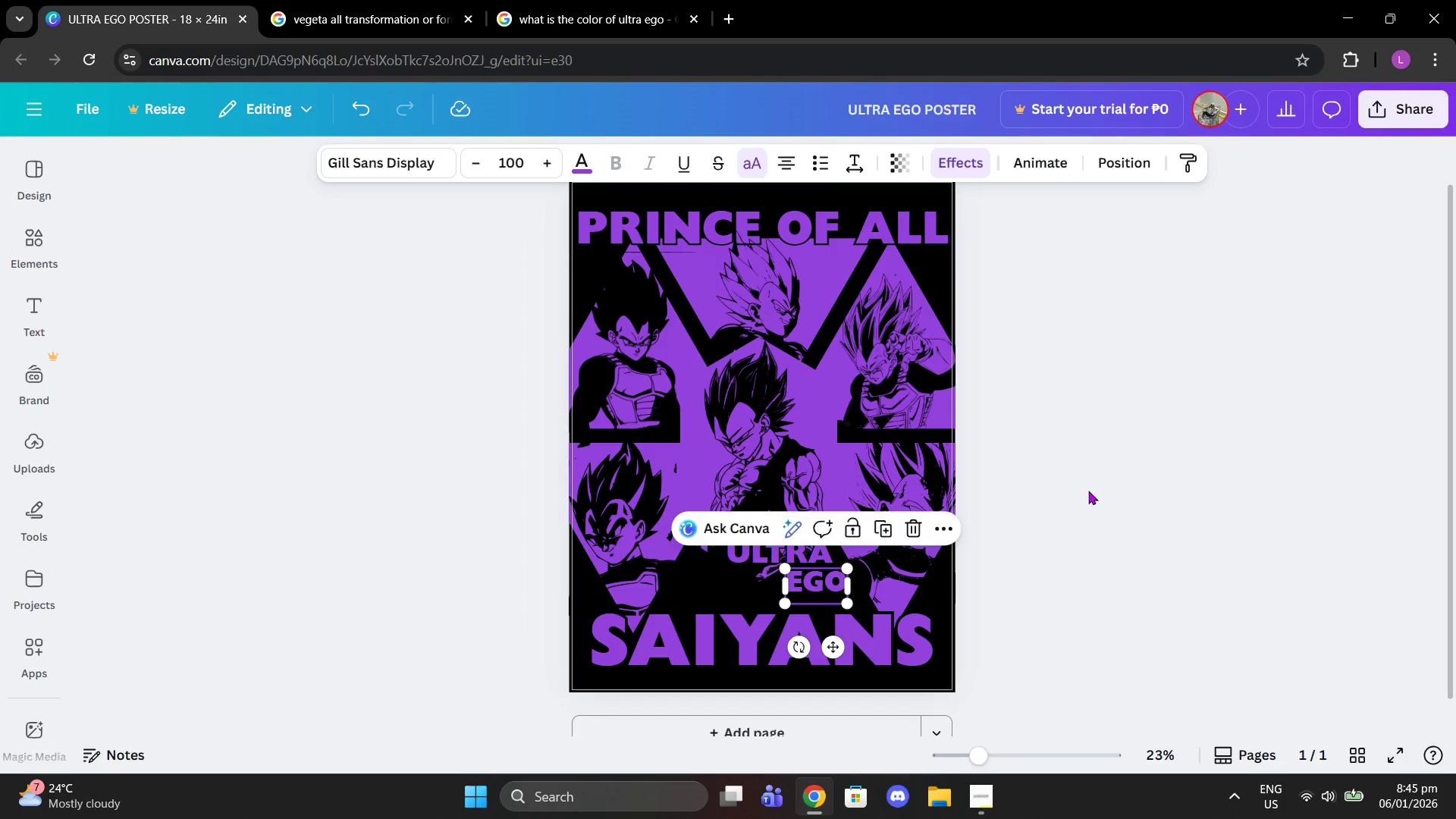 
left_click([1088, 491])
 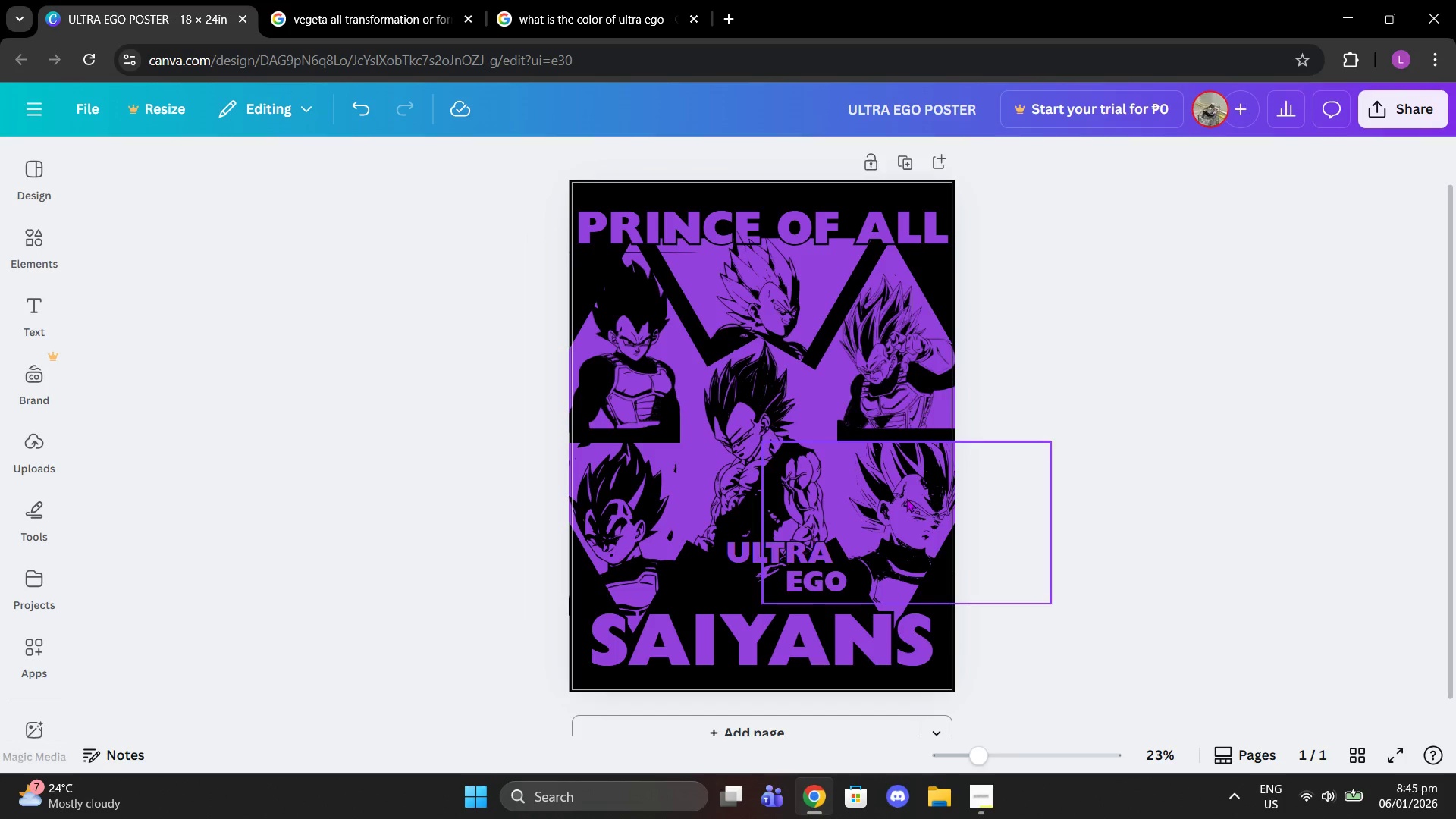 
left_click_drag(start_coordinate=[906, 498], to_coordinate=[896, 498])
 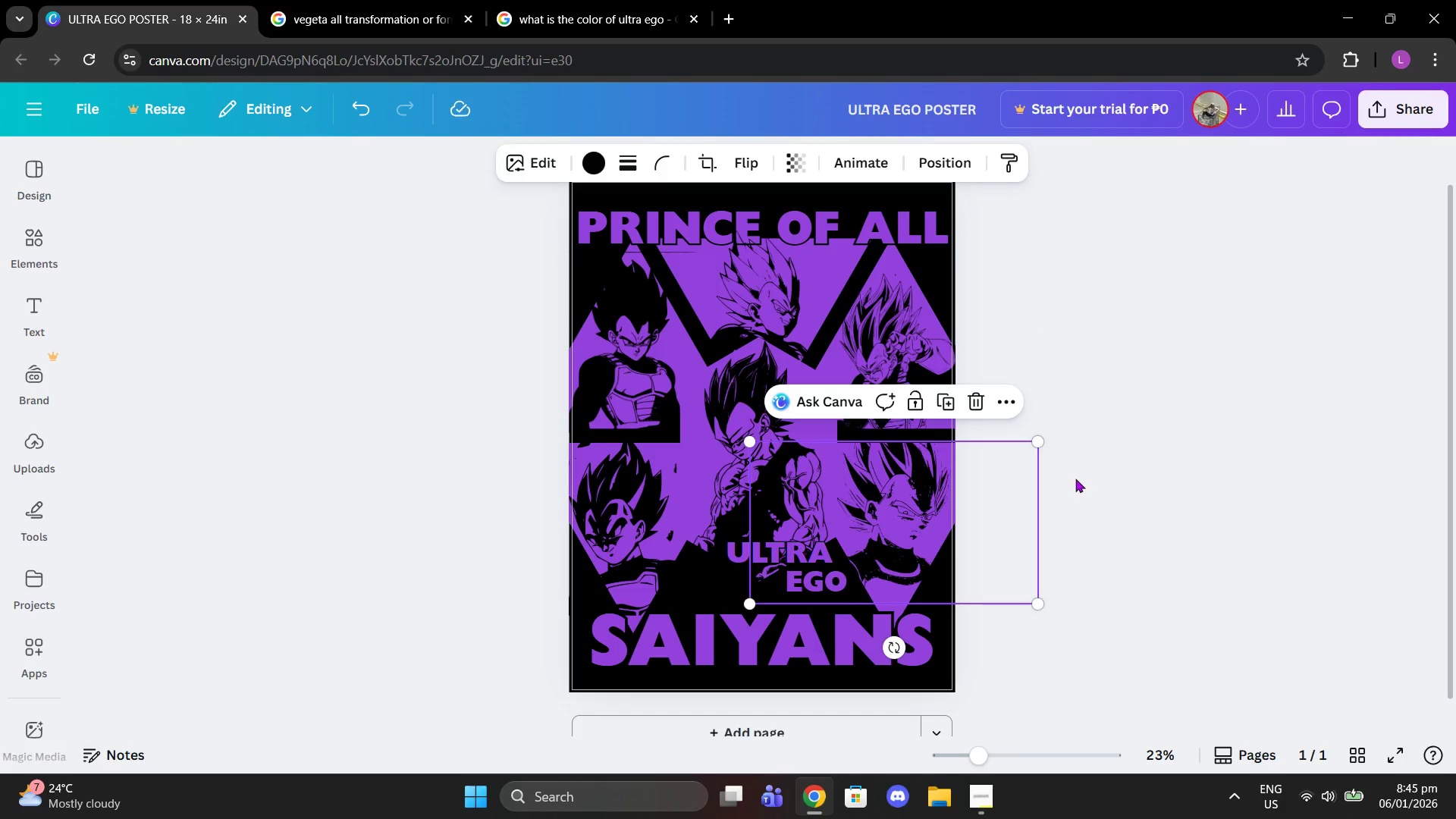 
left_click([1075, 479])
 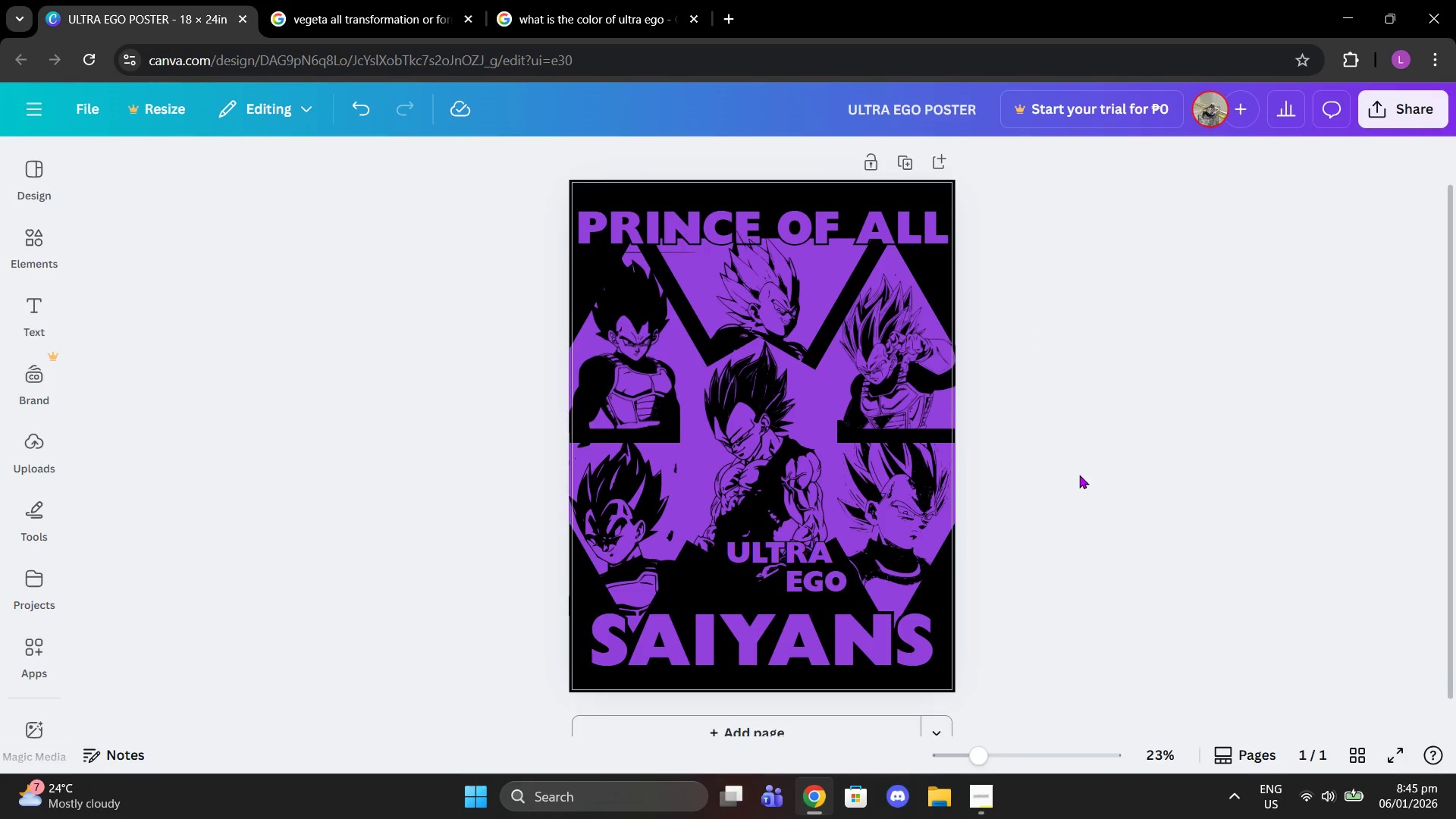 
scroll: coordinate [1079, 475], scroll_direction: up, amount: 1.0
 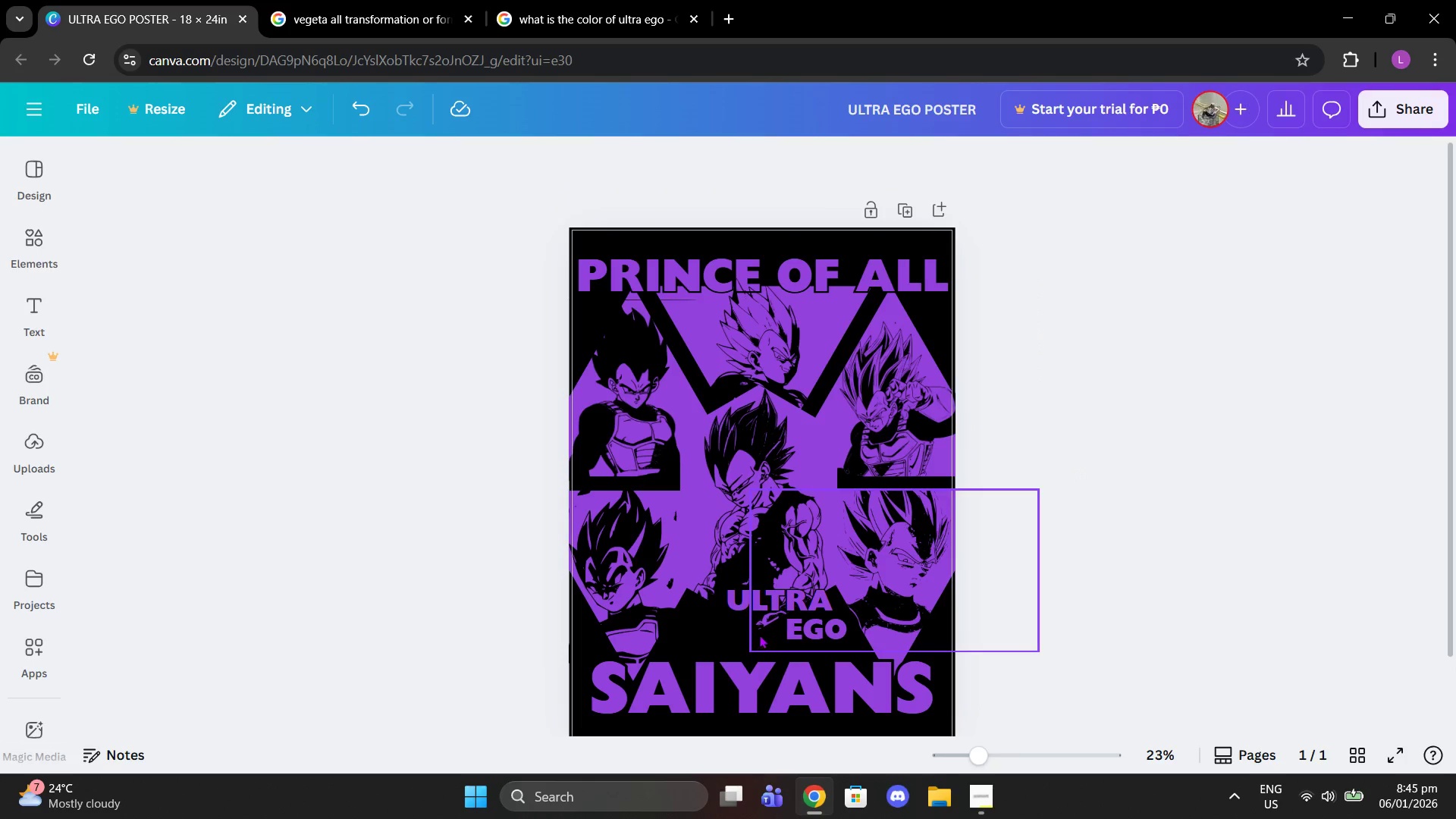 
left_click_drag(start_coordinate=[761, 601], to_coordinate=[709, 604])
 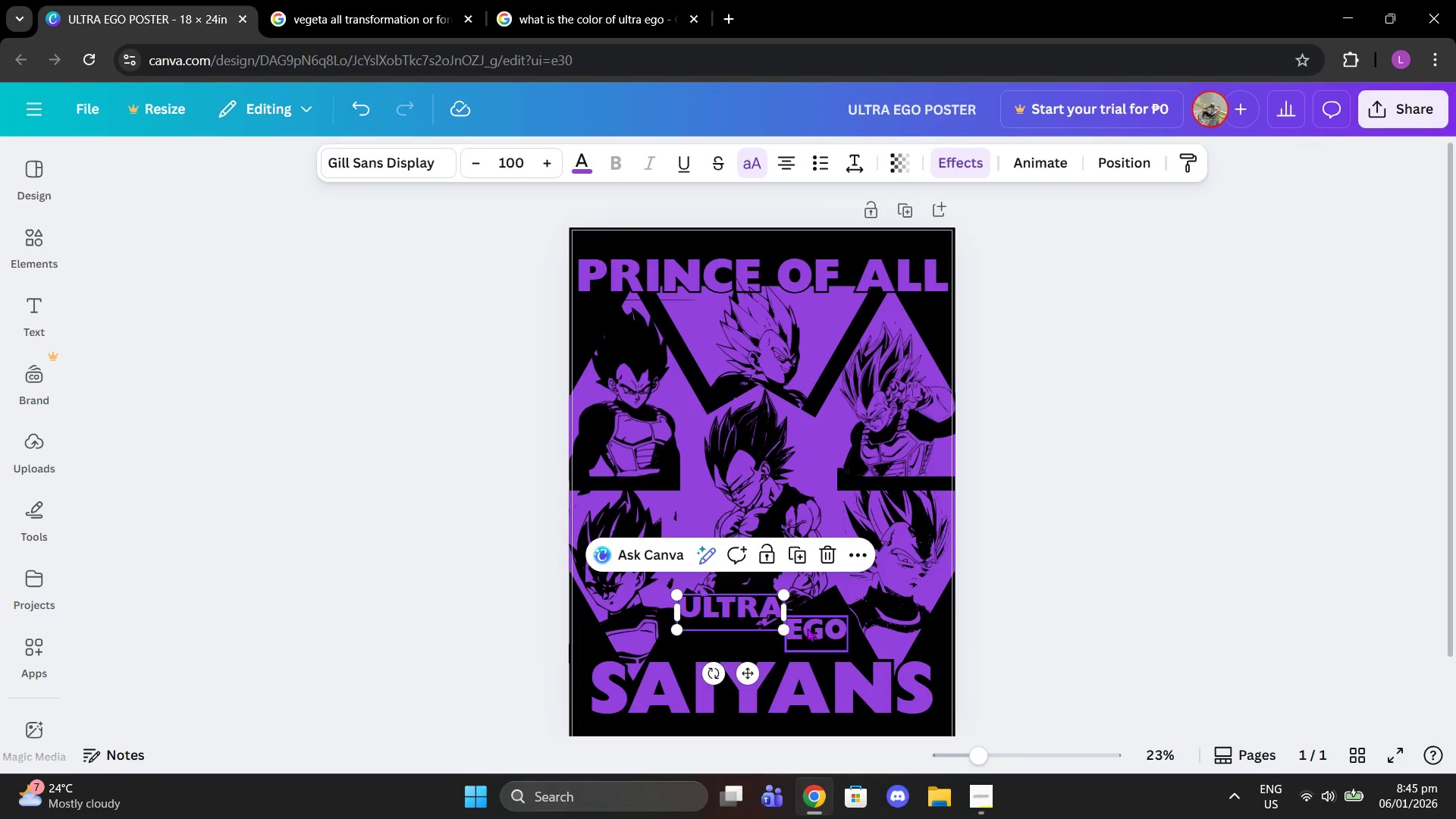 
left_click_drag(start_coordinate=[807, 628], to_coordinate=[777, 632])
 